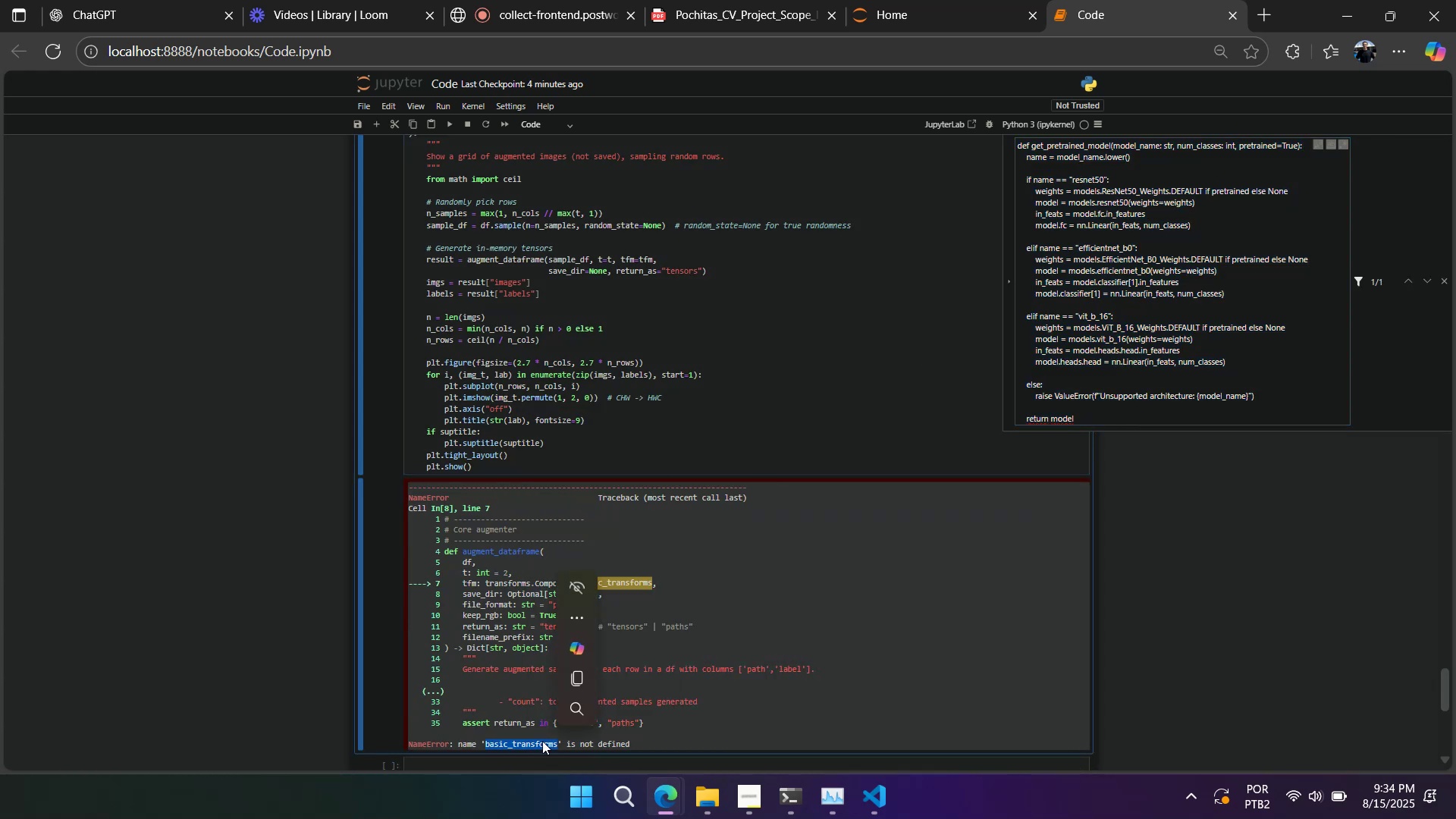 
key(Control+C)
 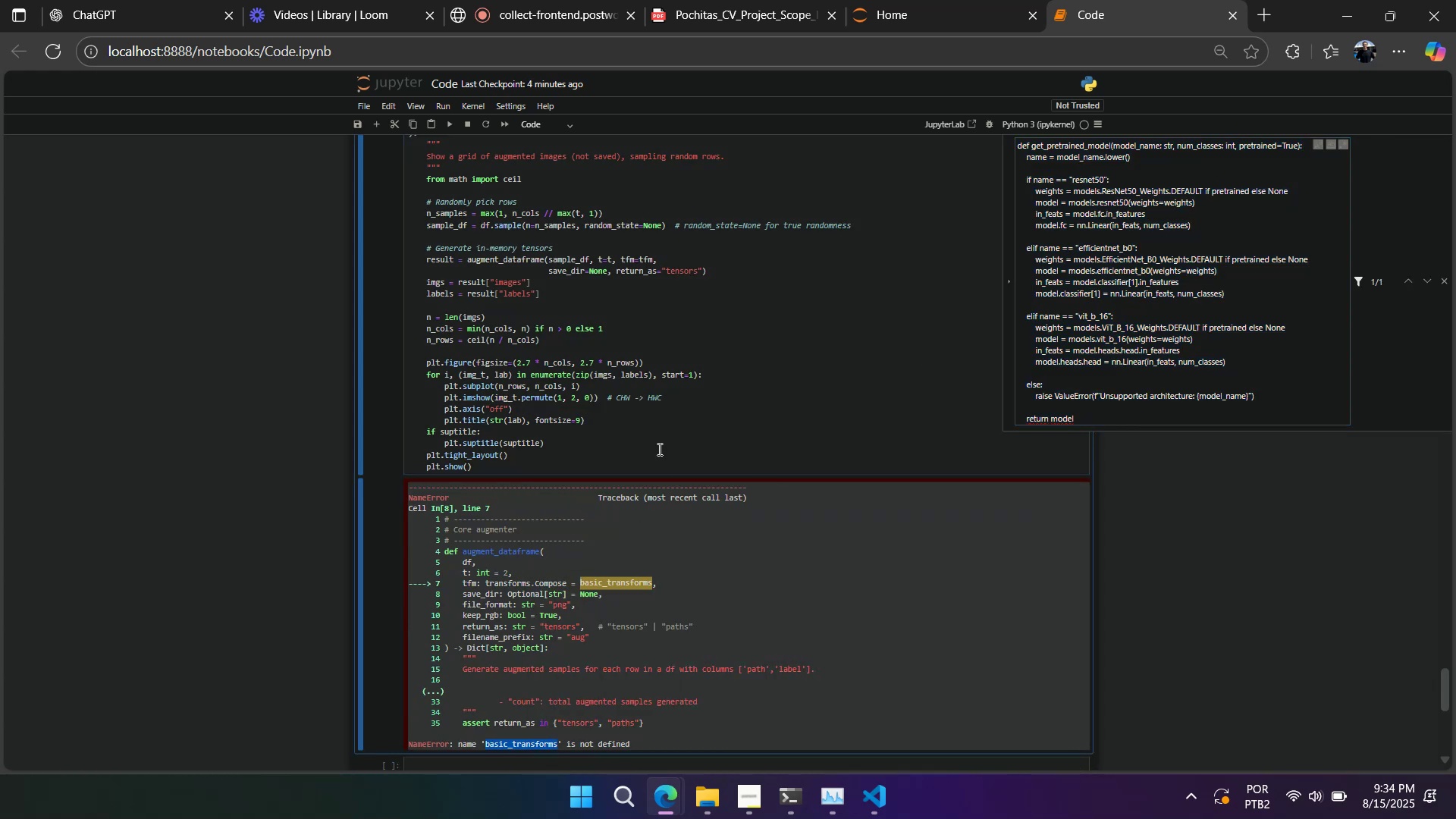 
left_click([666, 424])
 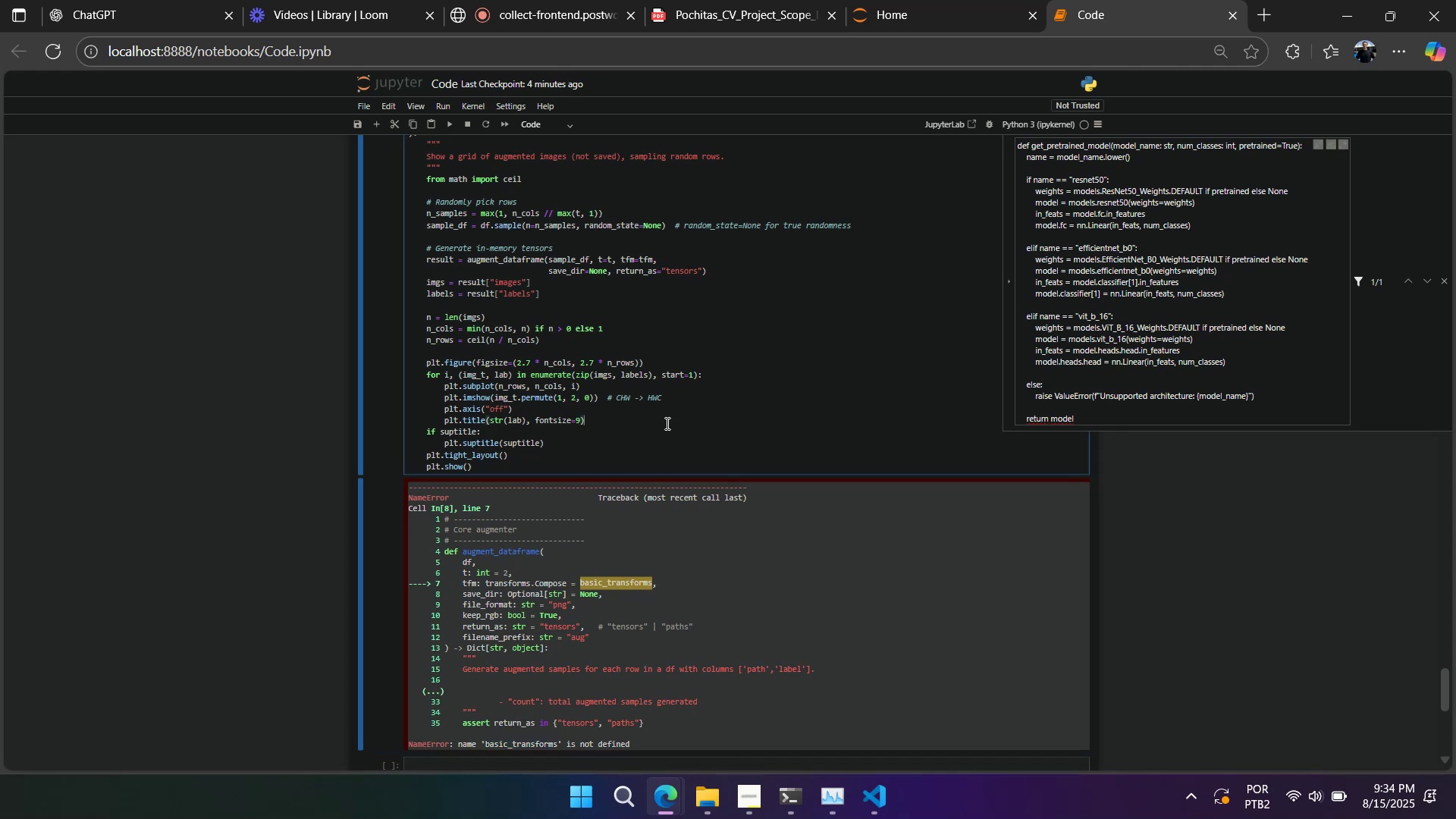 
key(Control+F)
 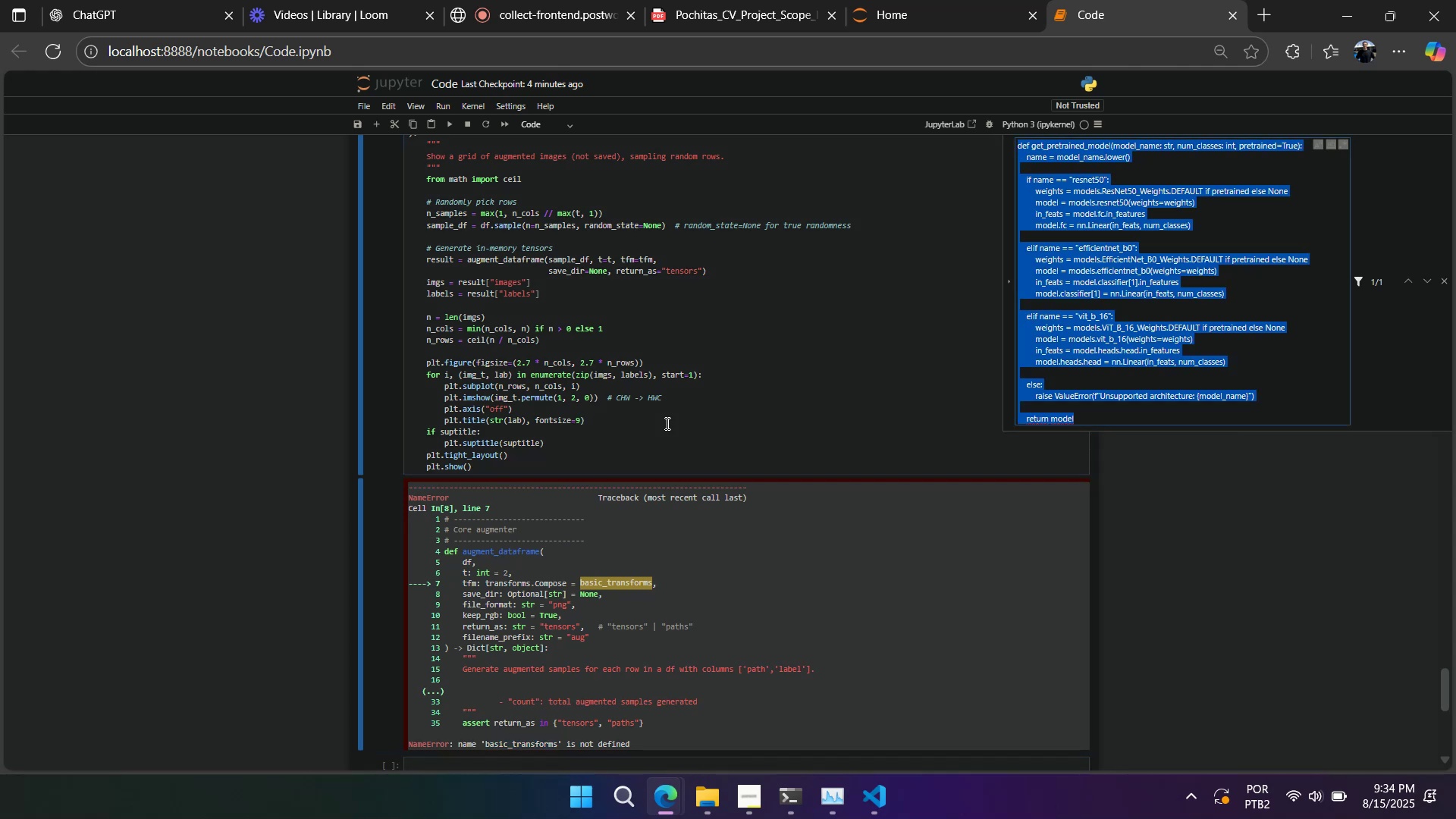 
key(Control+V)
 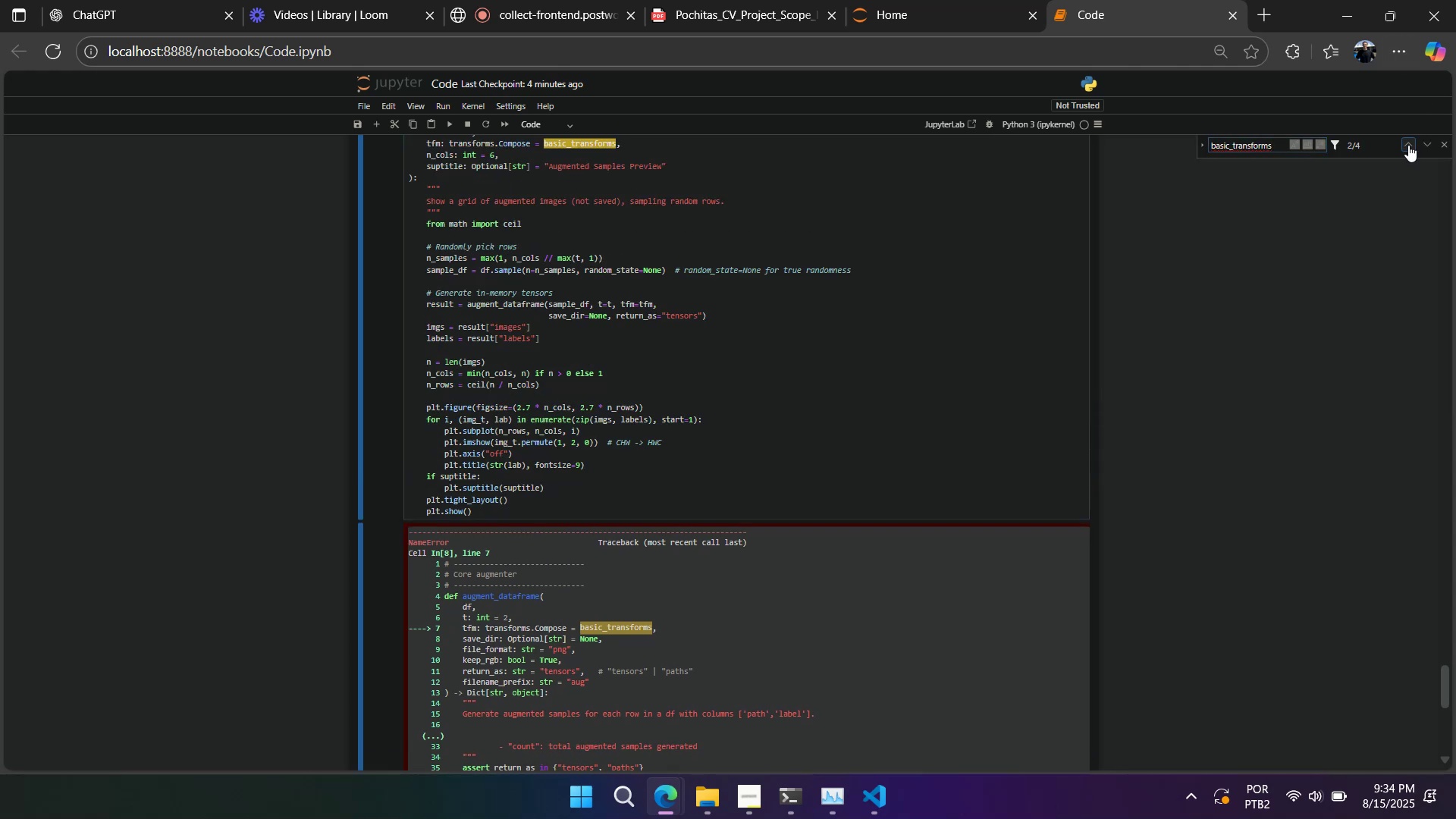 
left_click([1407, 145])
 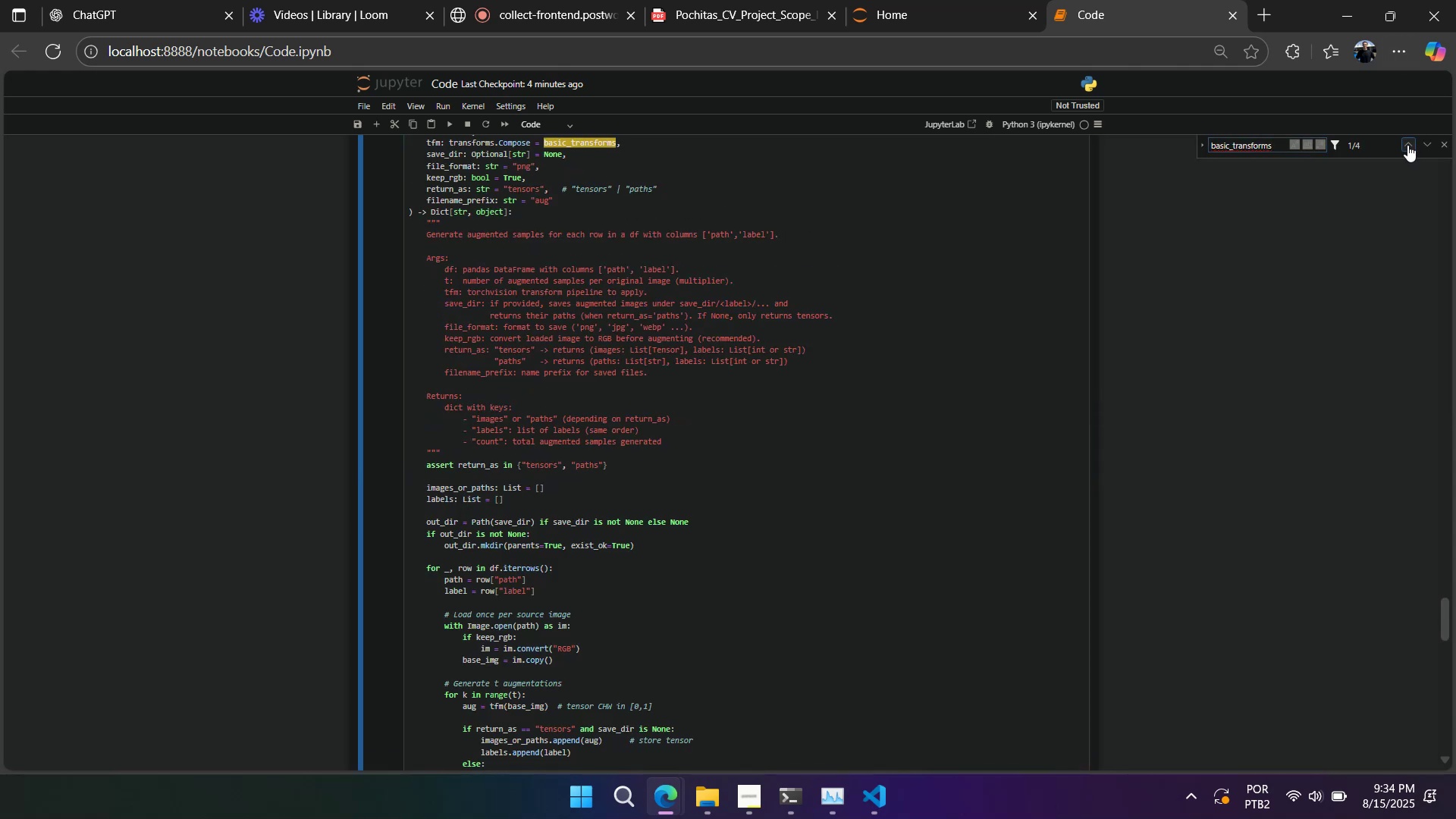 
left_click([1407, 145])
 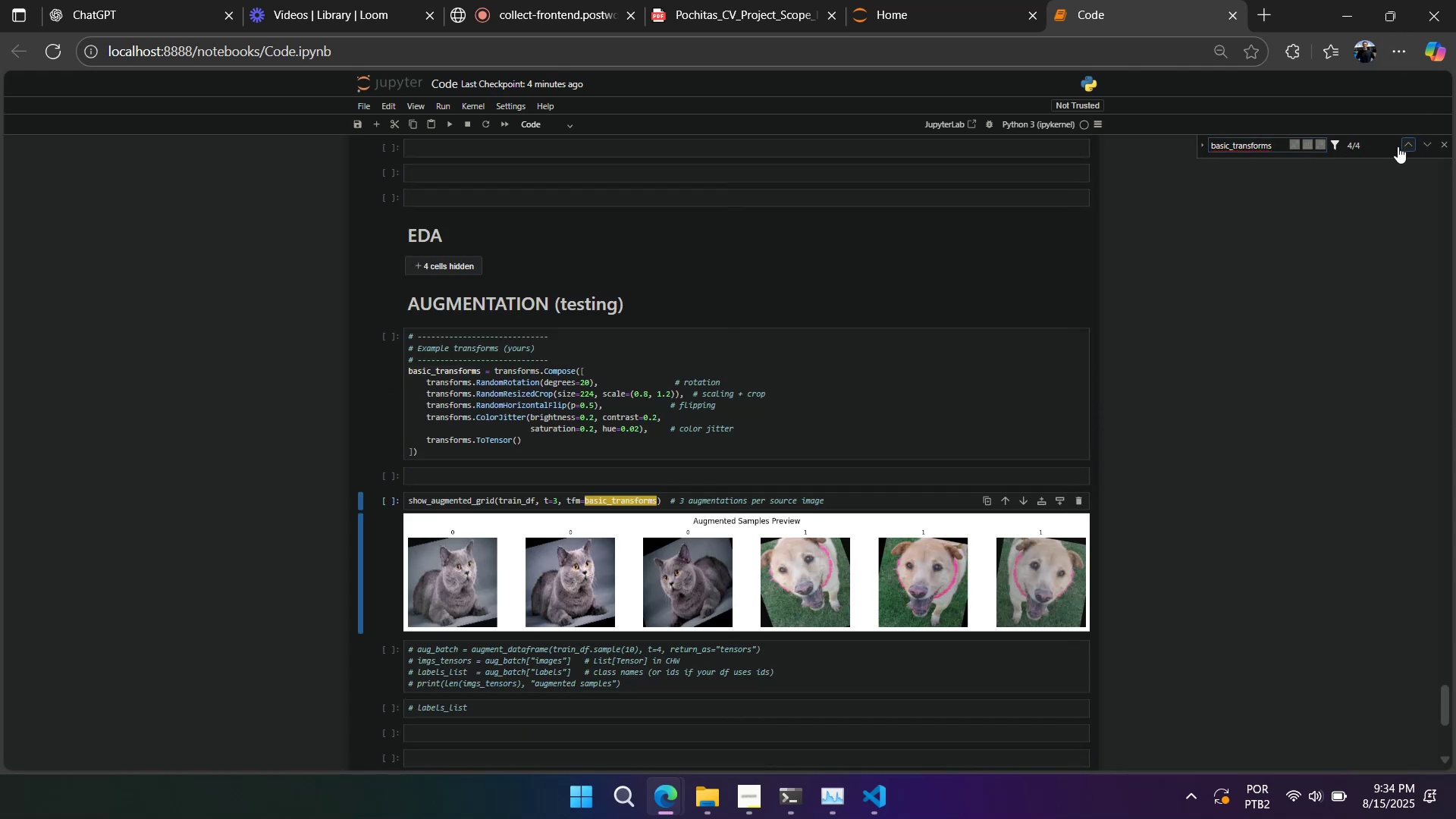 
left_click([902, 391])
 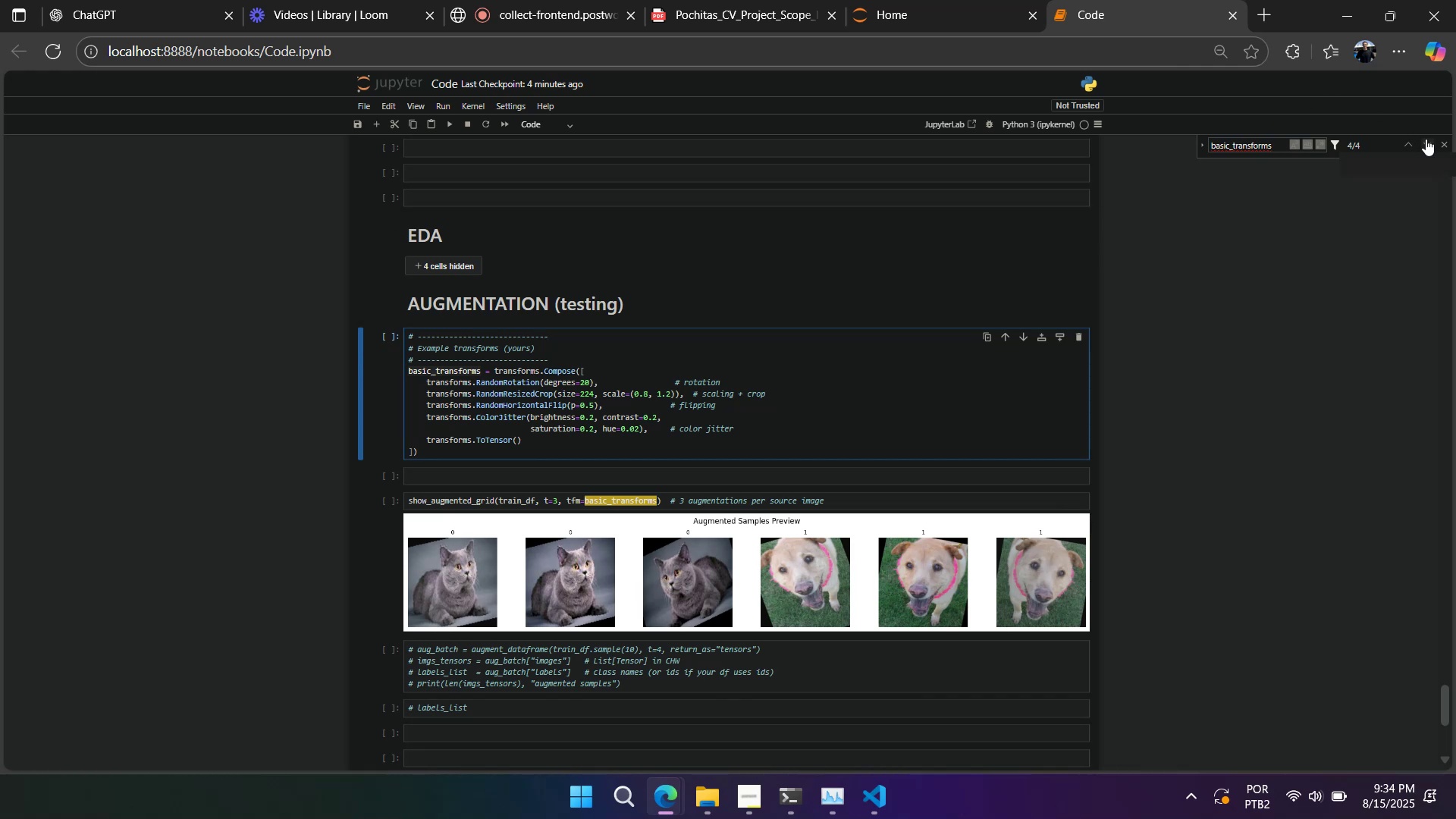 
left_click([1426, 139])
 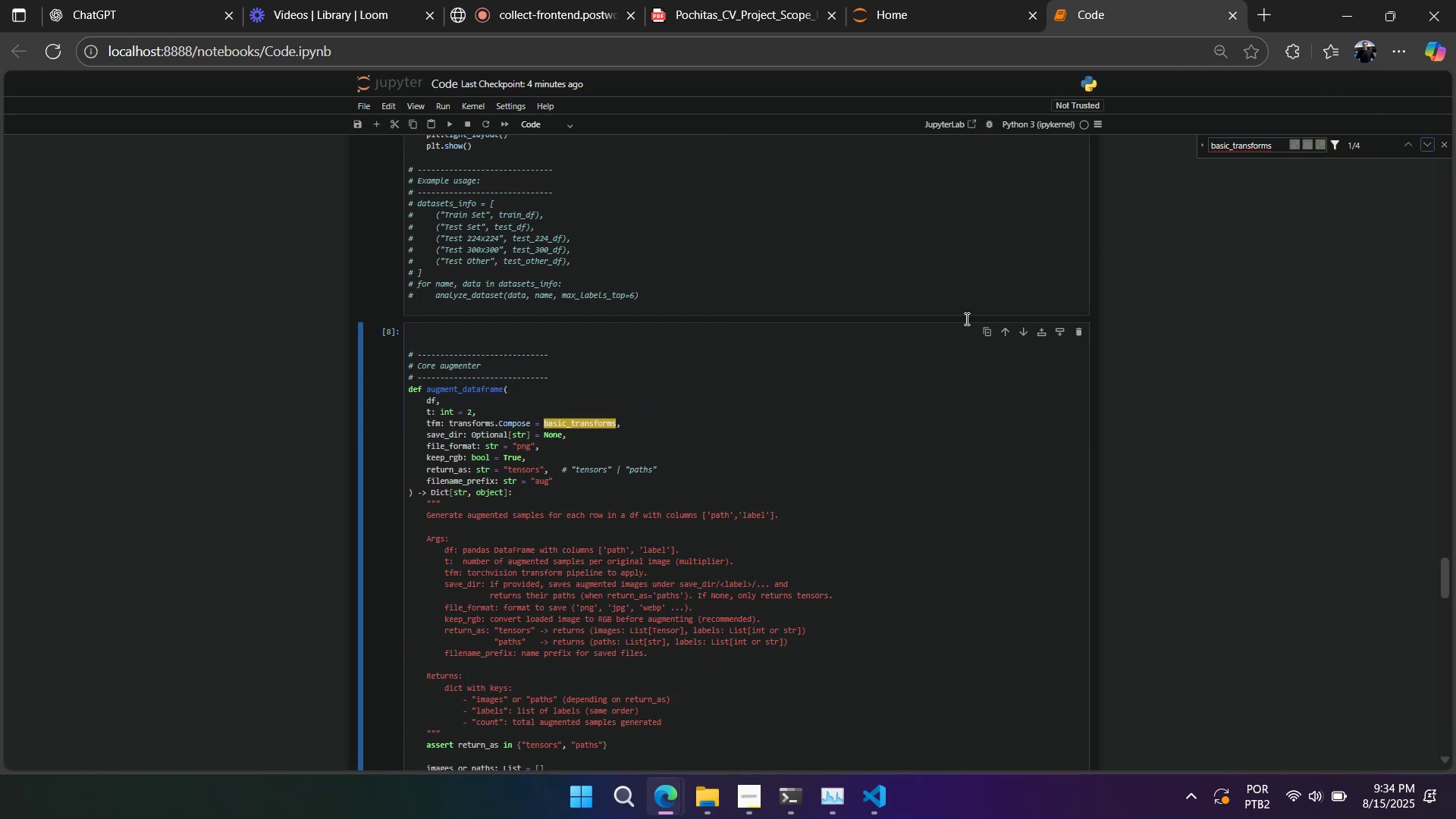 
scroll: coordinate [831, 396], scroll_direction: down, amount: 1.0
 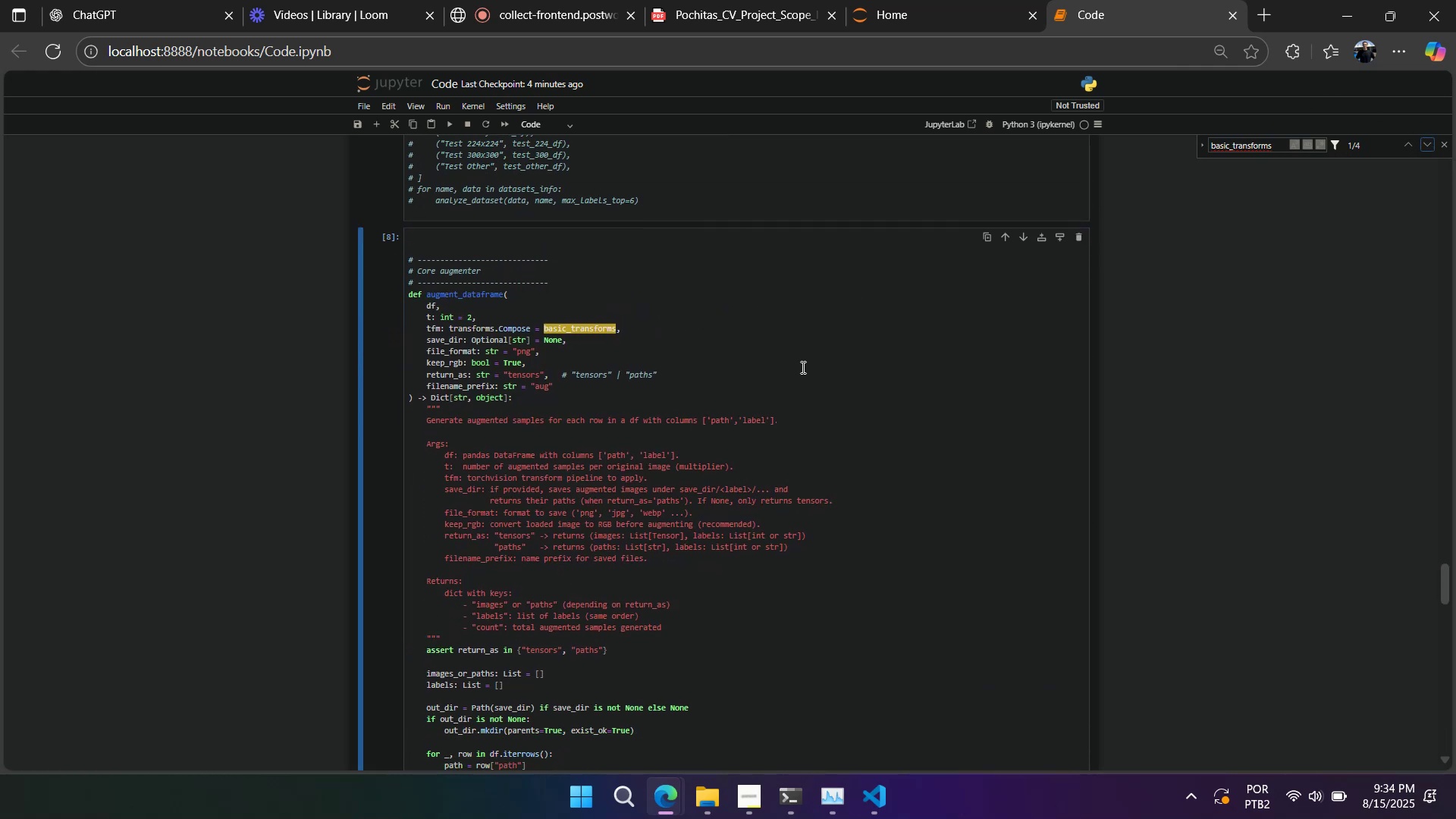 
left_click([801, 366])
 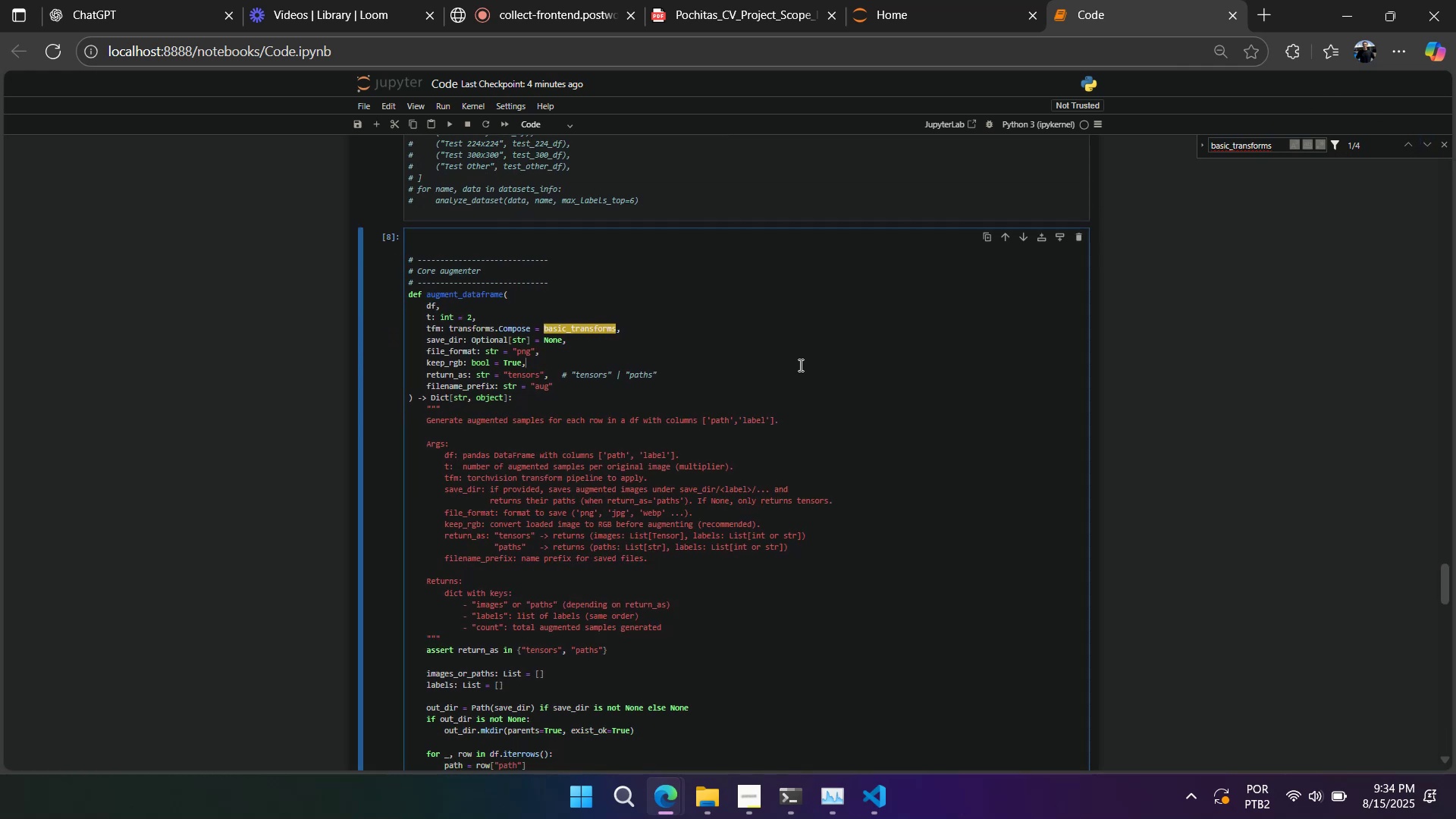 
key(Control+A)
 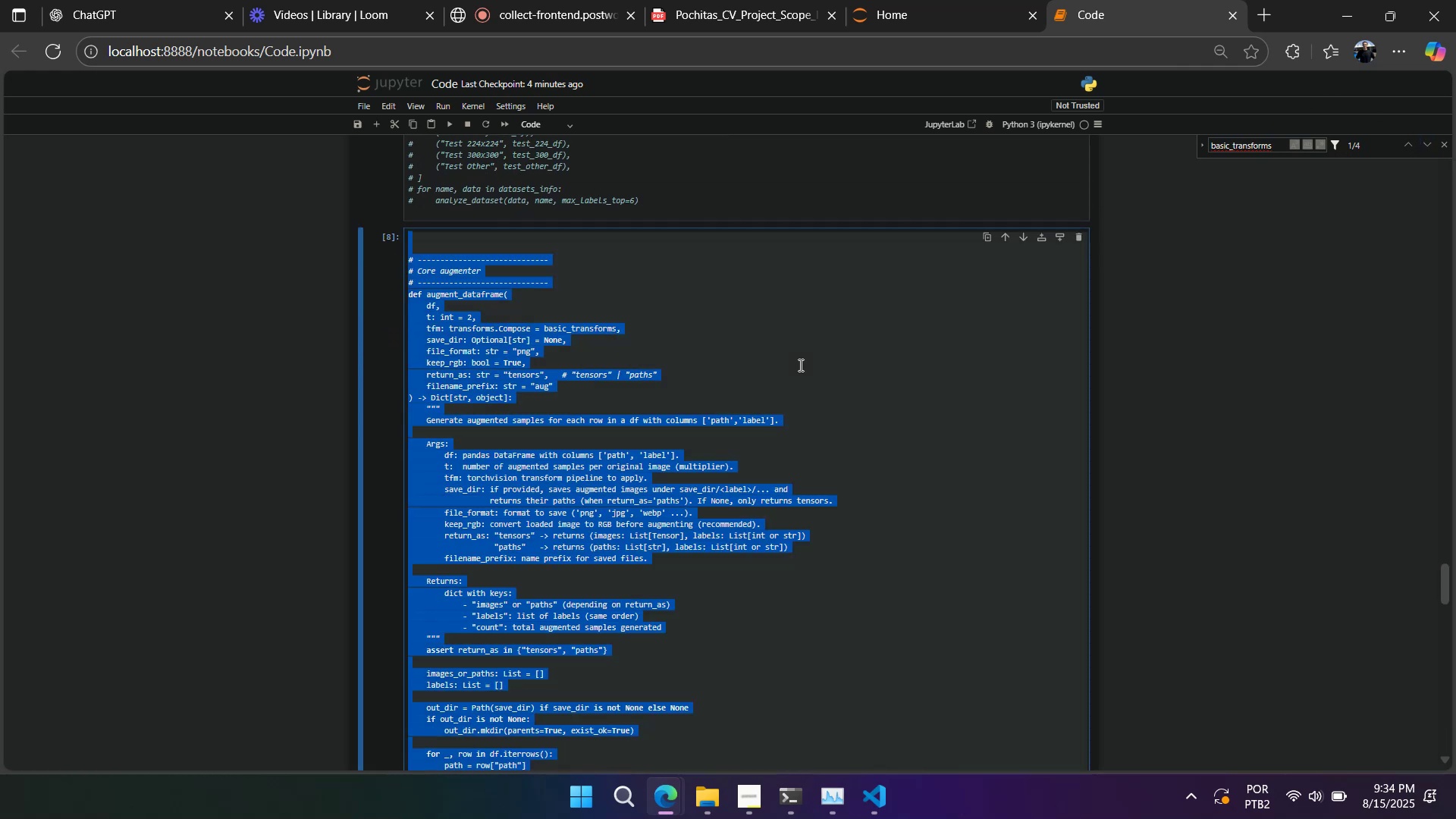 
left_click([799, 365])
 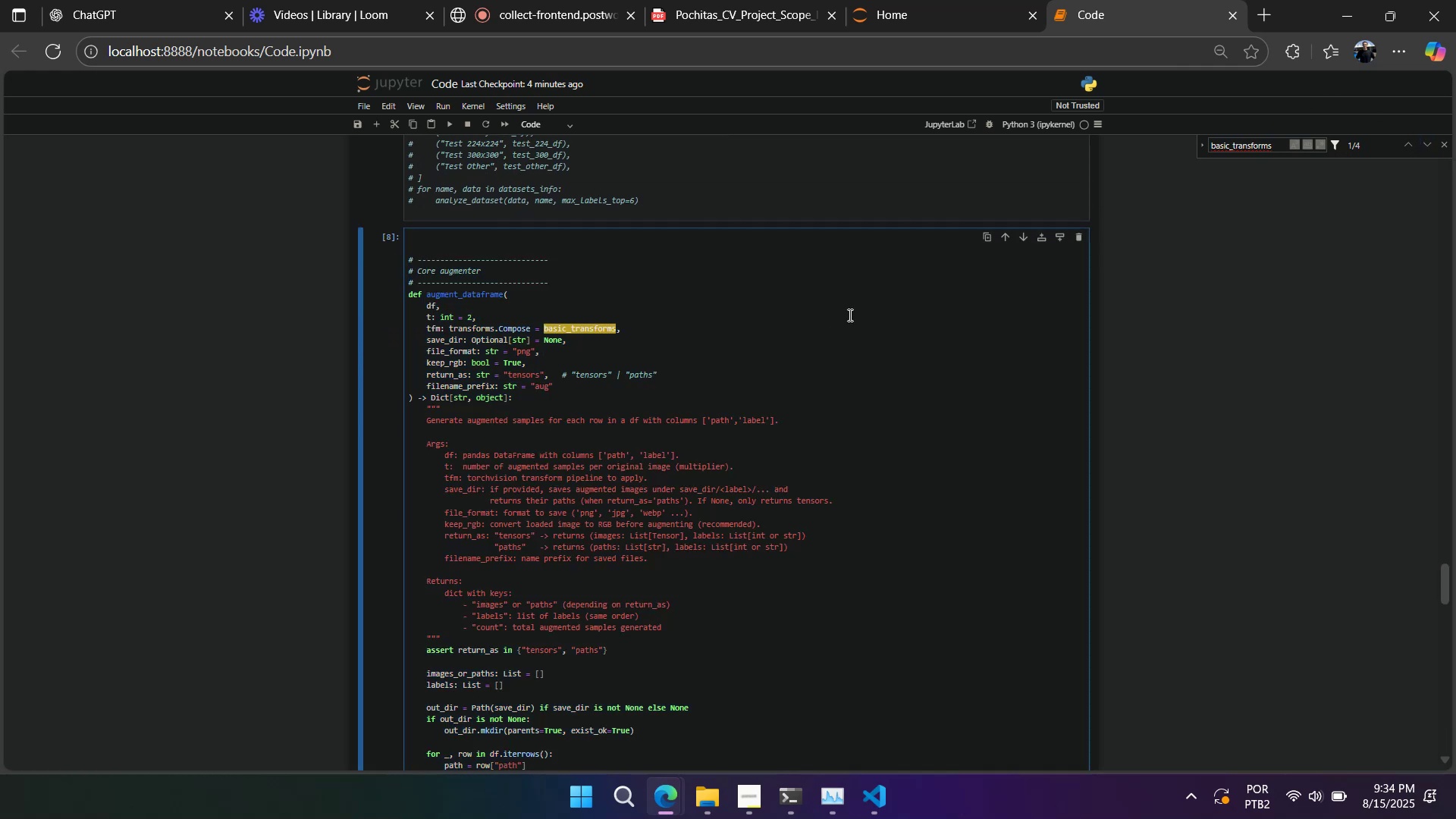 
scroll: coordinate [858, 293], scroll_direction: down, amount: 11.0
 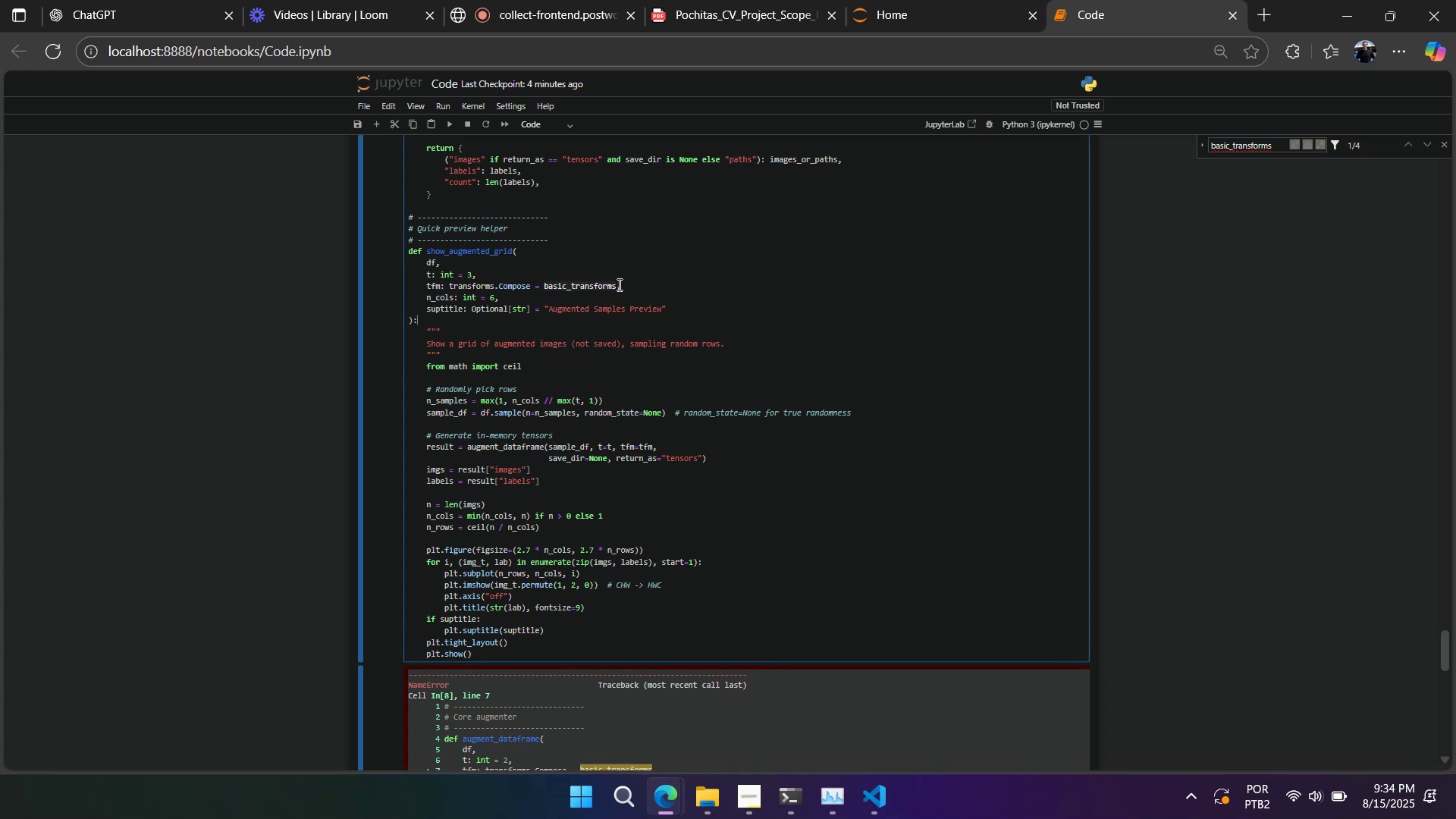 
wait(6.96)
 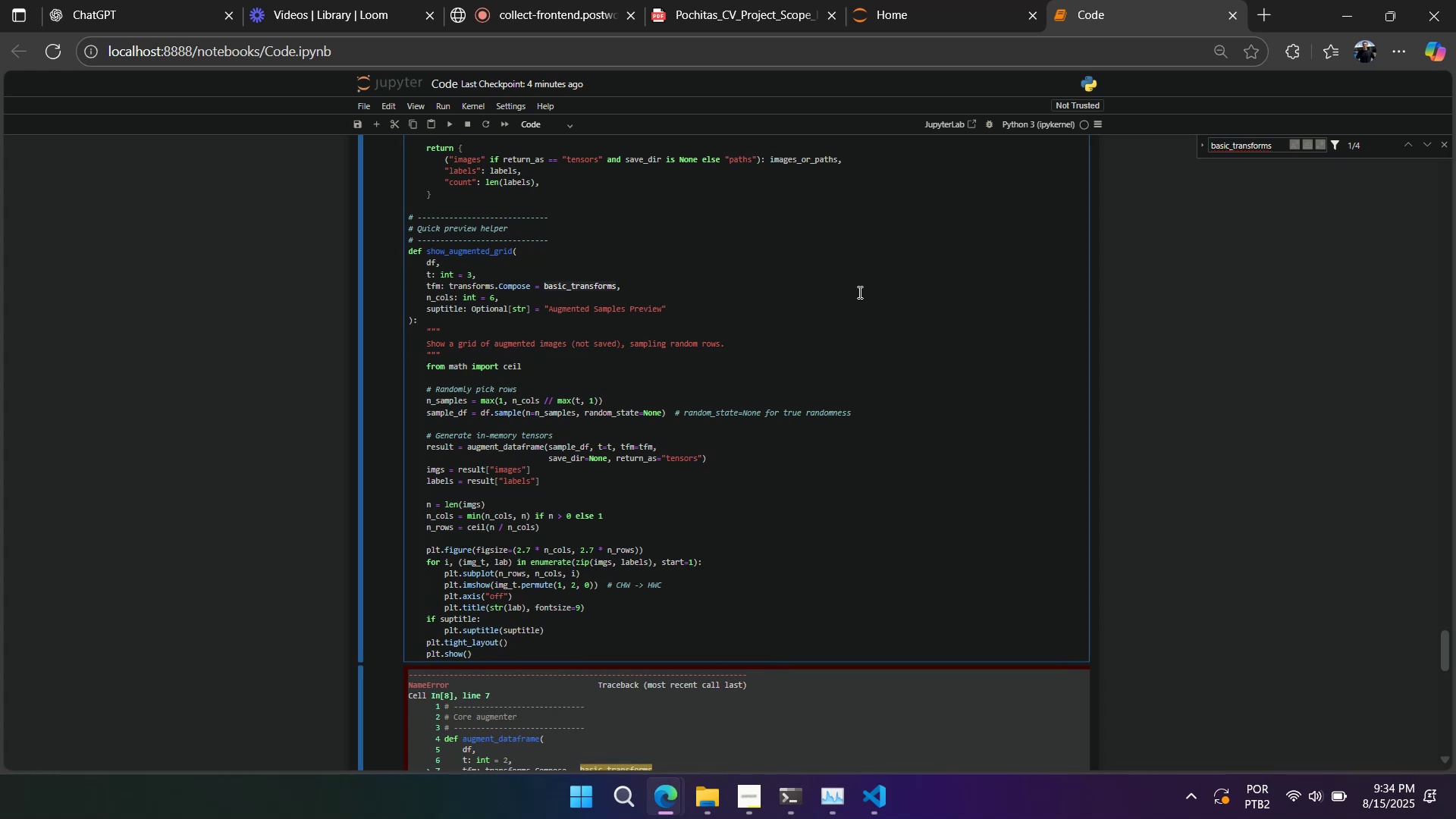 
type(None)
 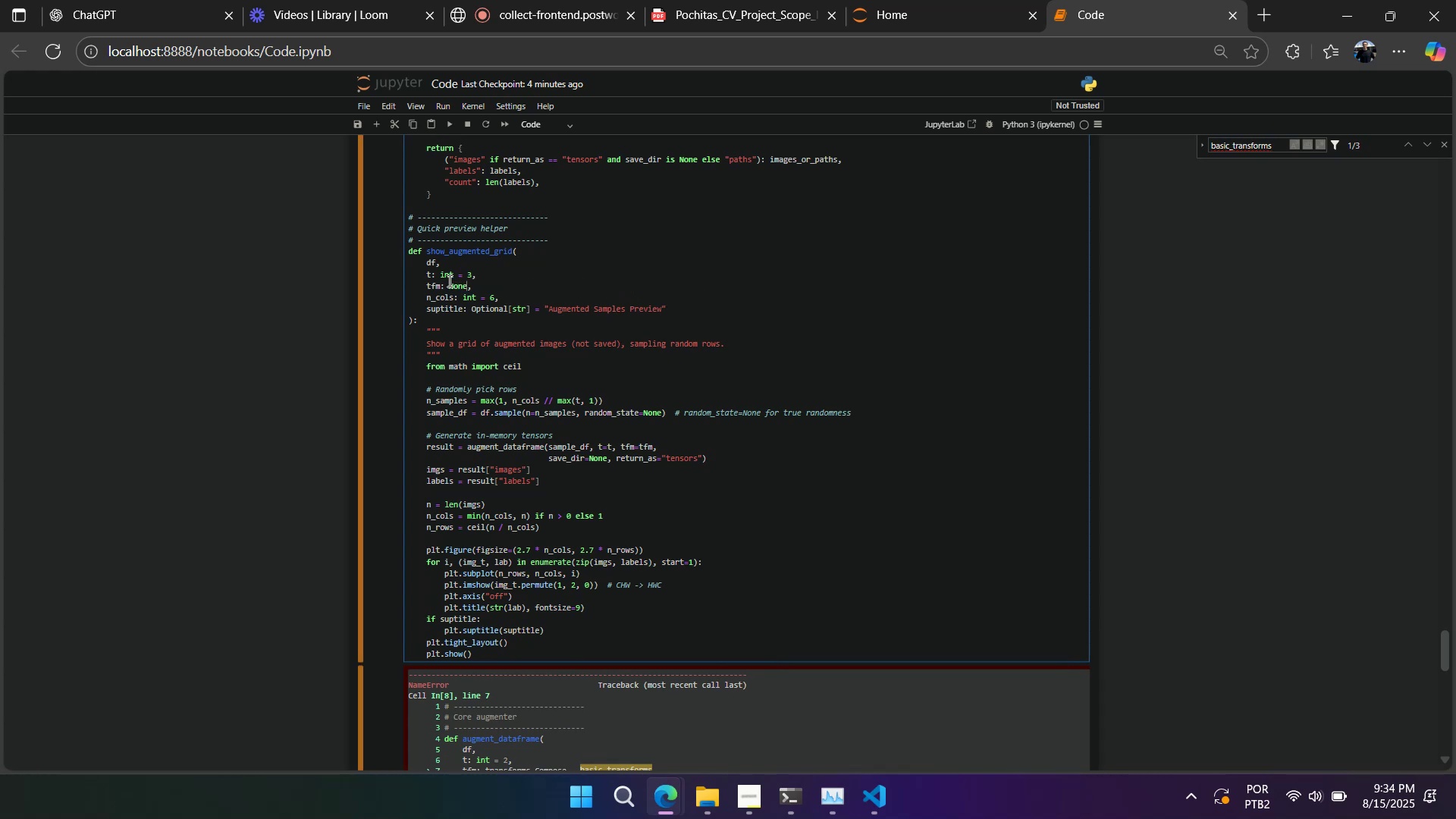 
key(Shift+Enter)
 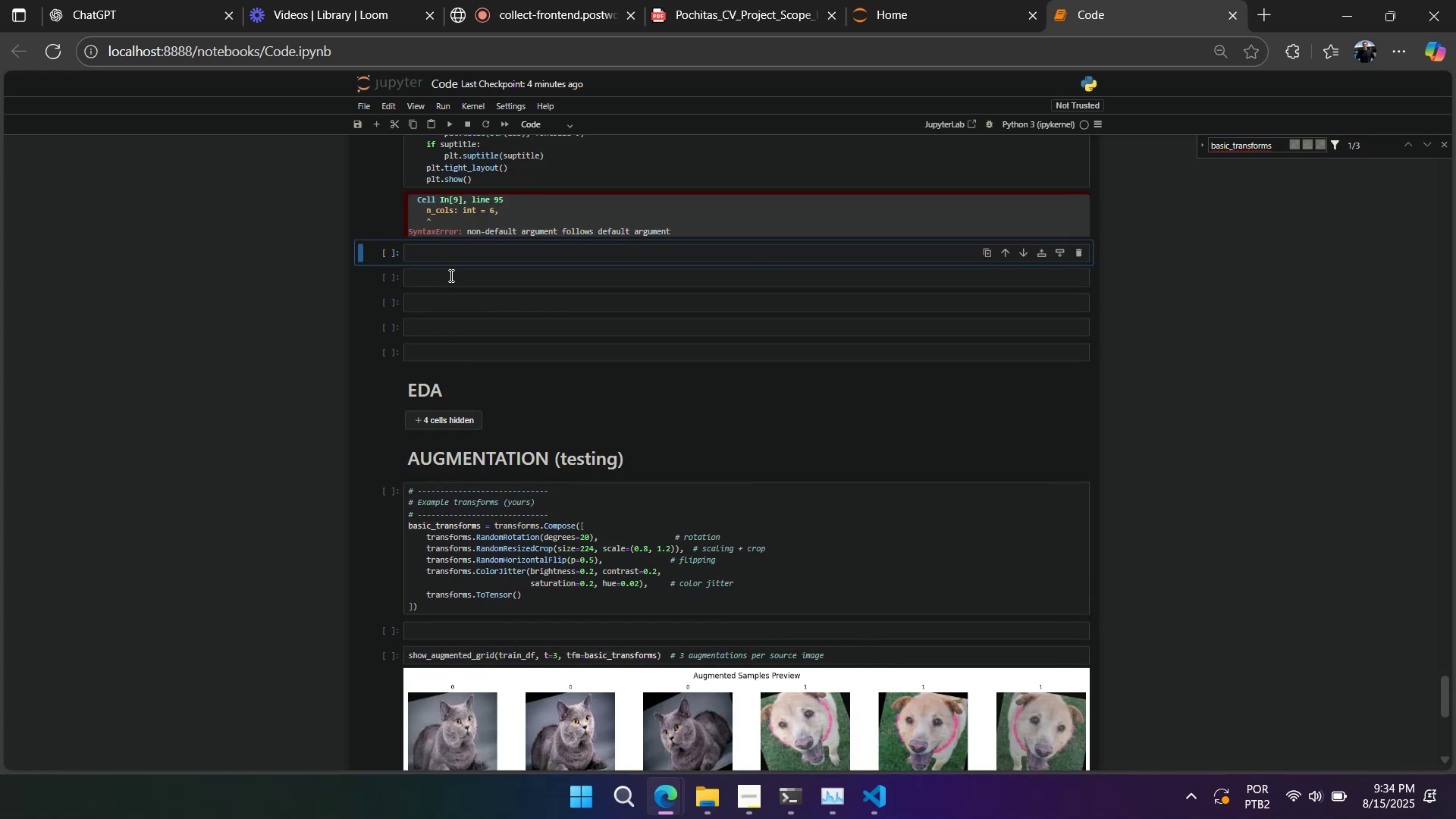 
scroll: coordinate [450, 275], scroll_direction: up, amount: 4.0
 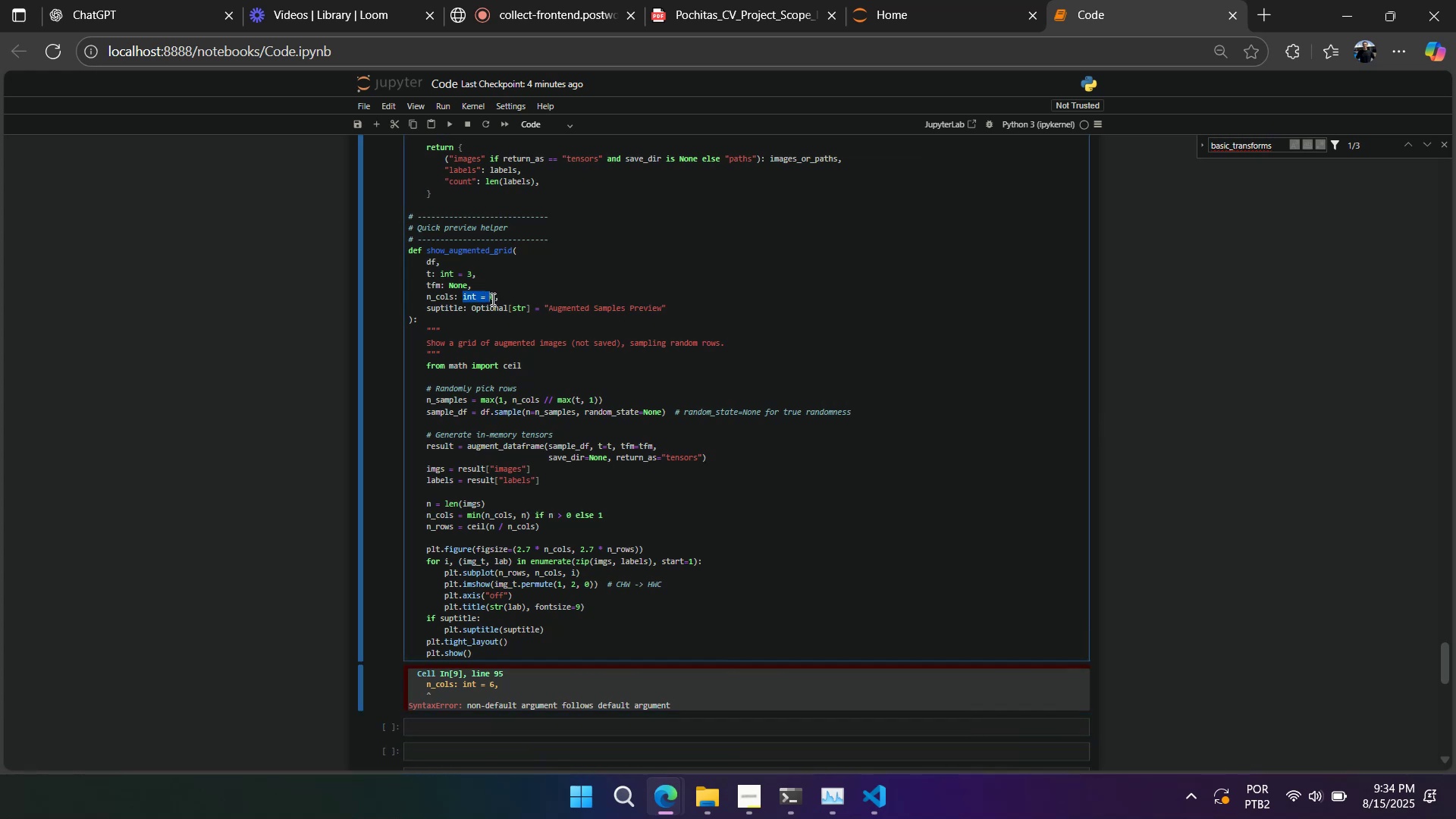 
key(Backspace)
 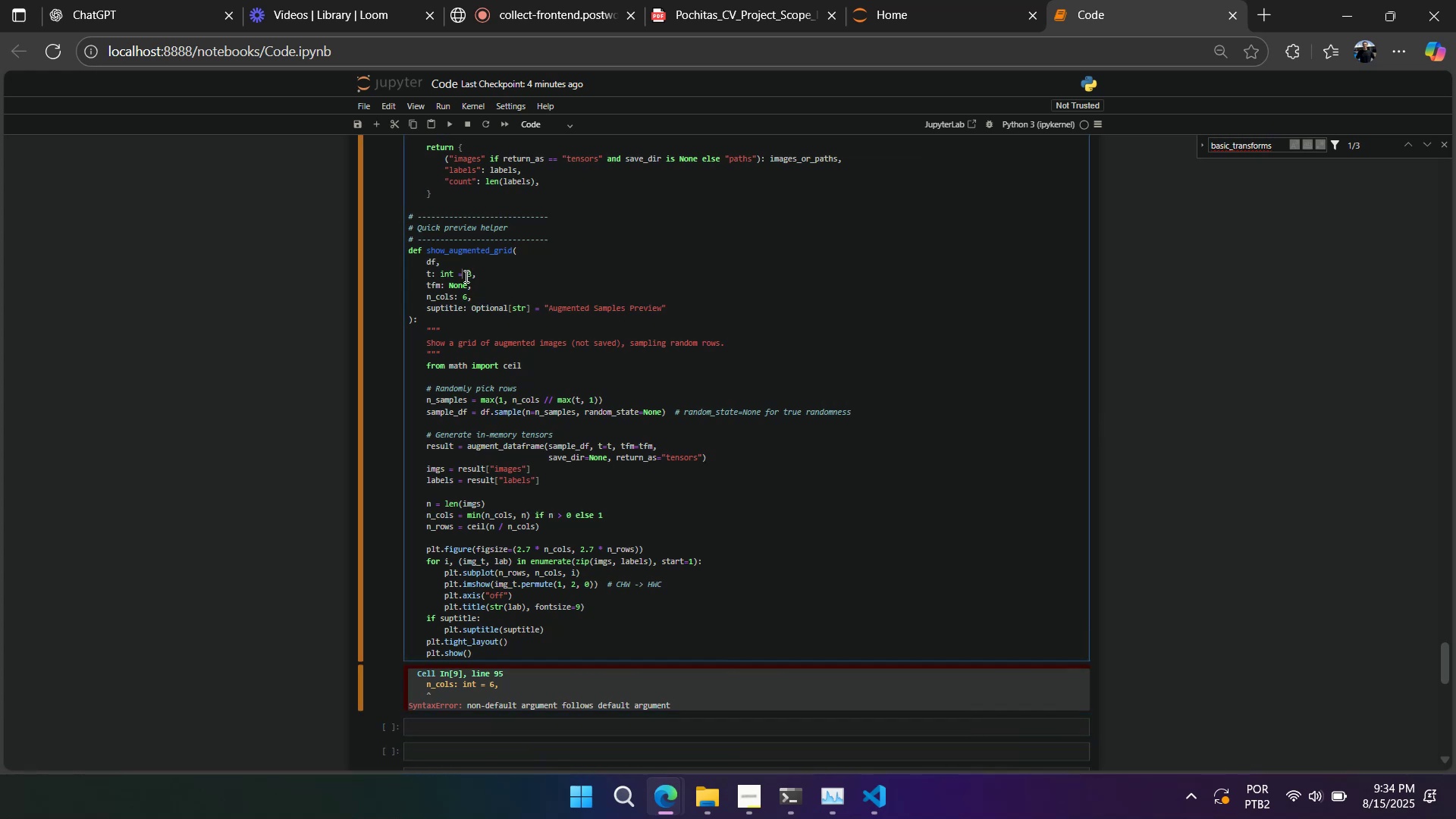 
double_click([466, 275])
 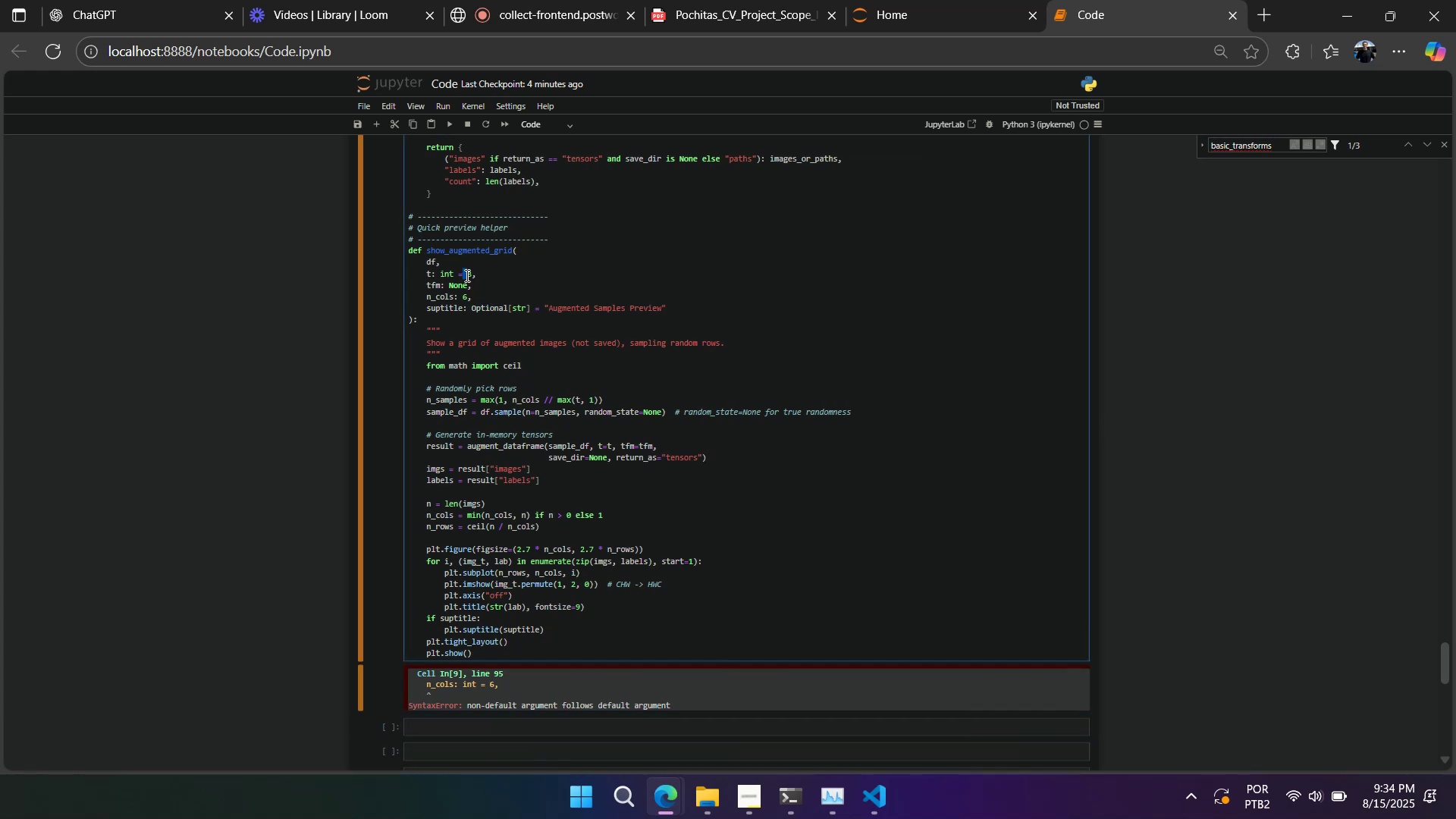 
key(Backspace)
 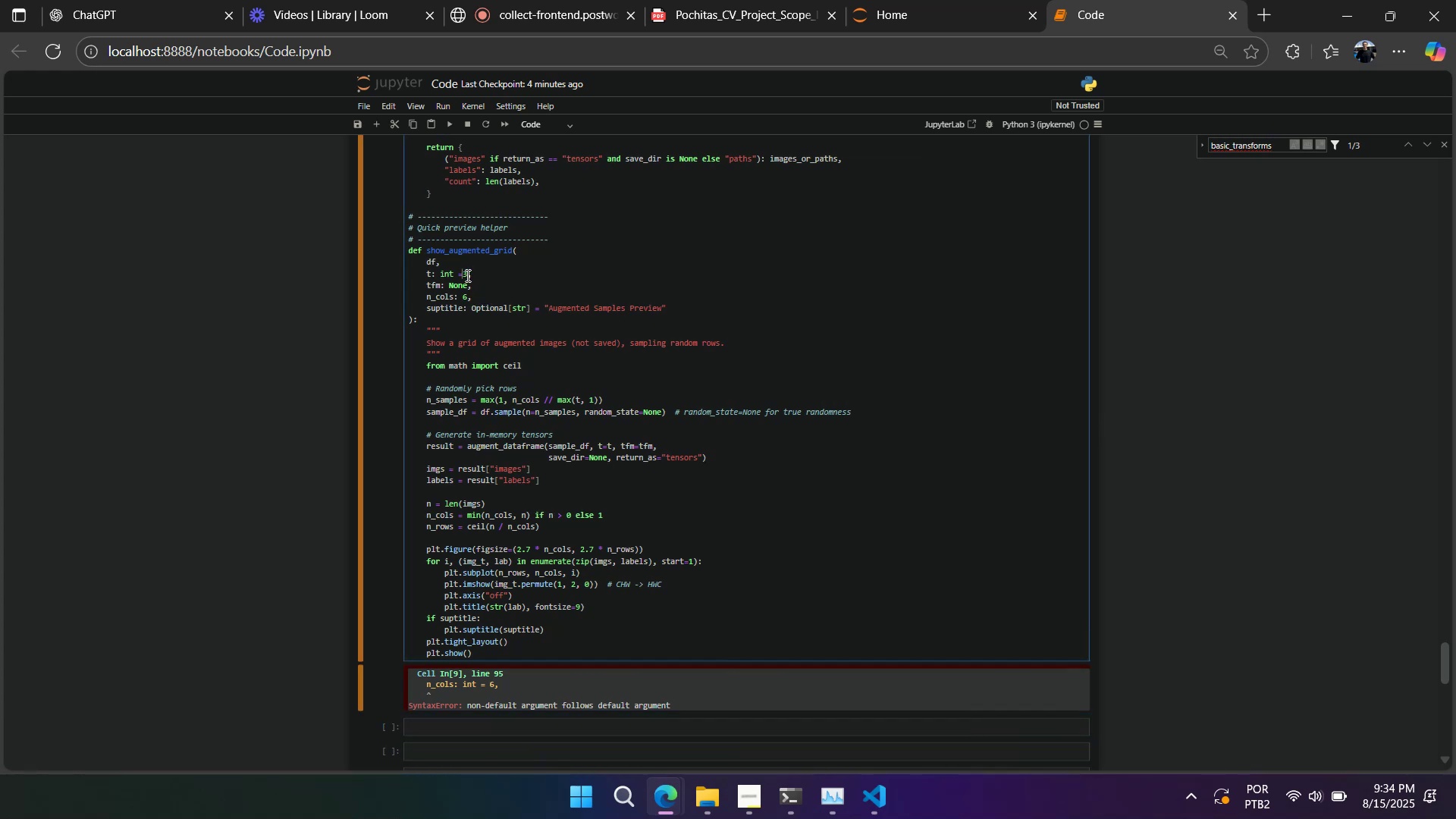 
key(Backspace)
 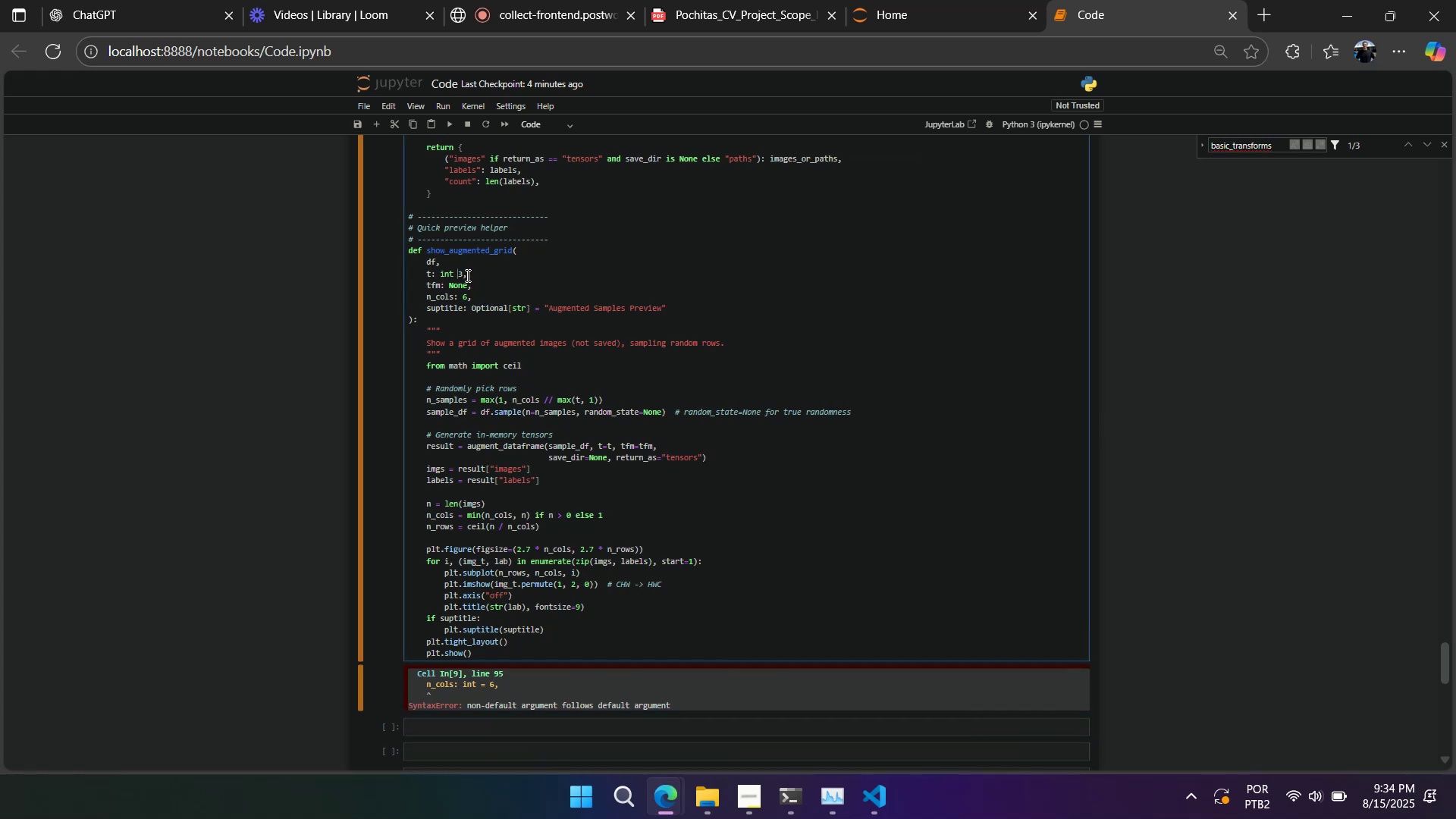 
key(Backspace)
 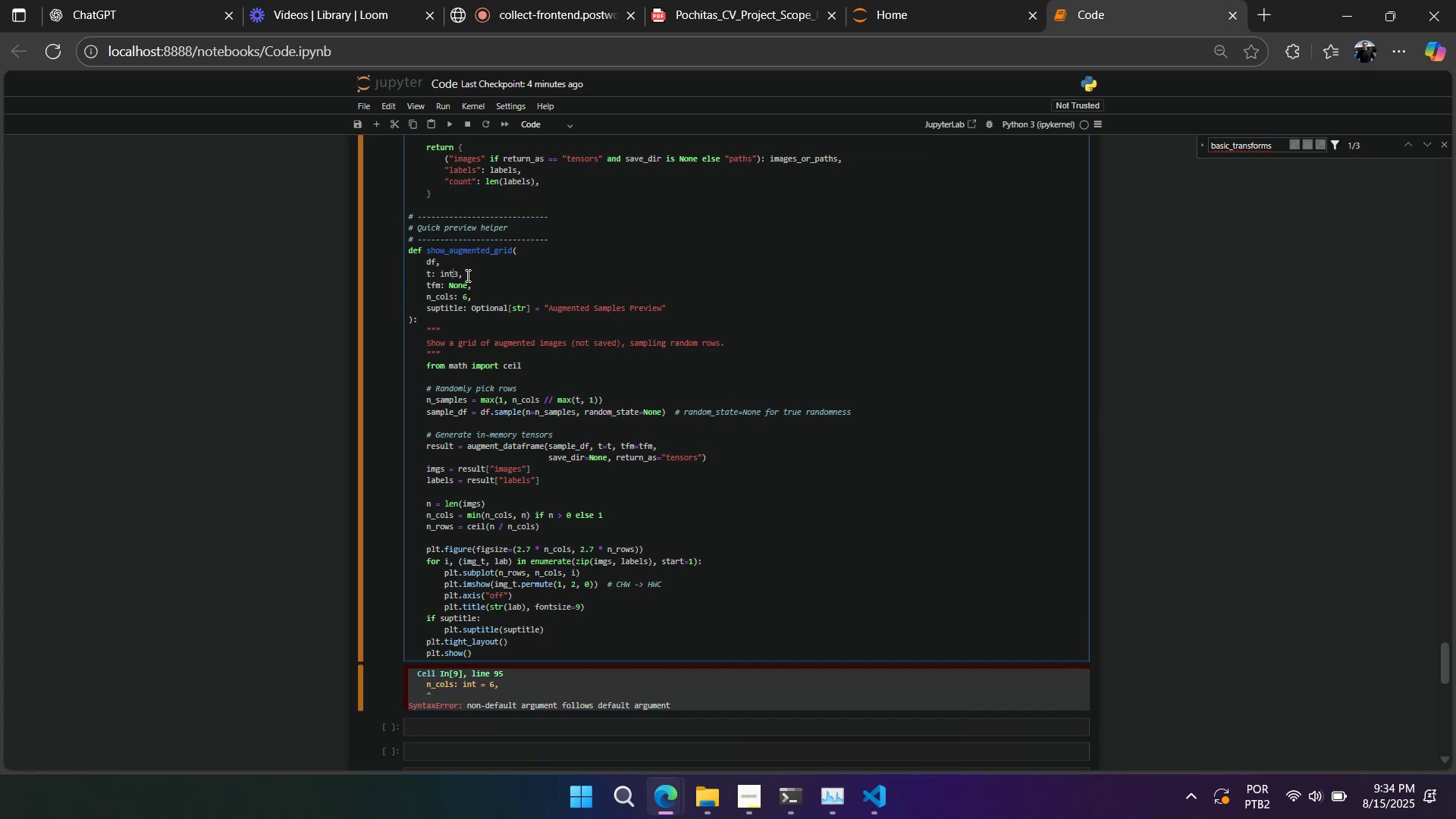 
key(Backspace)
 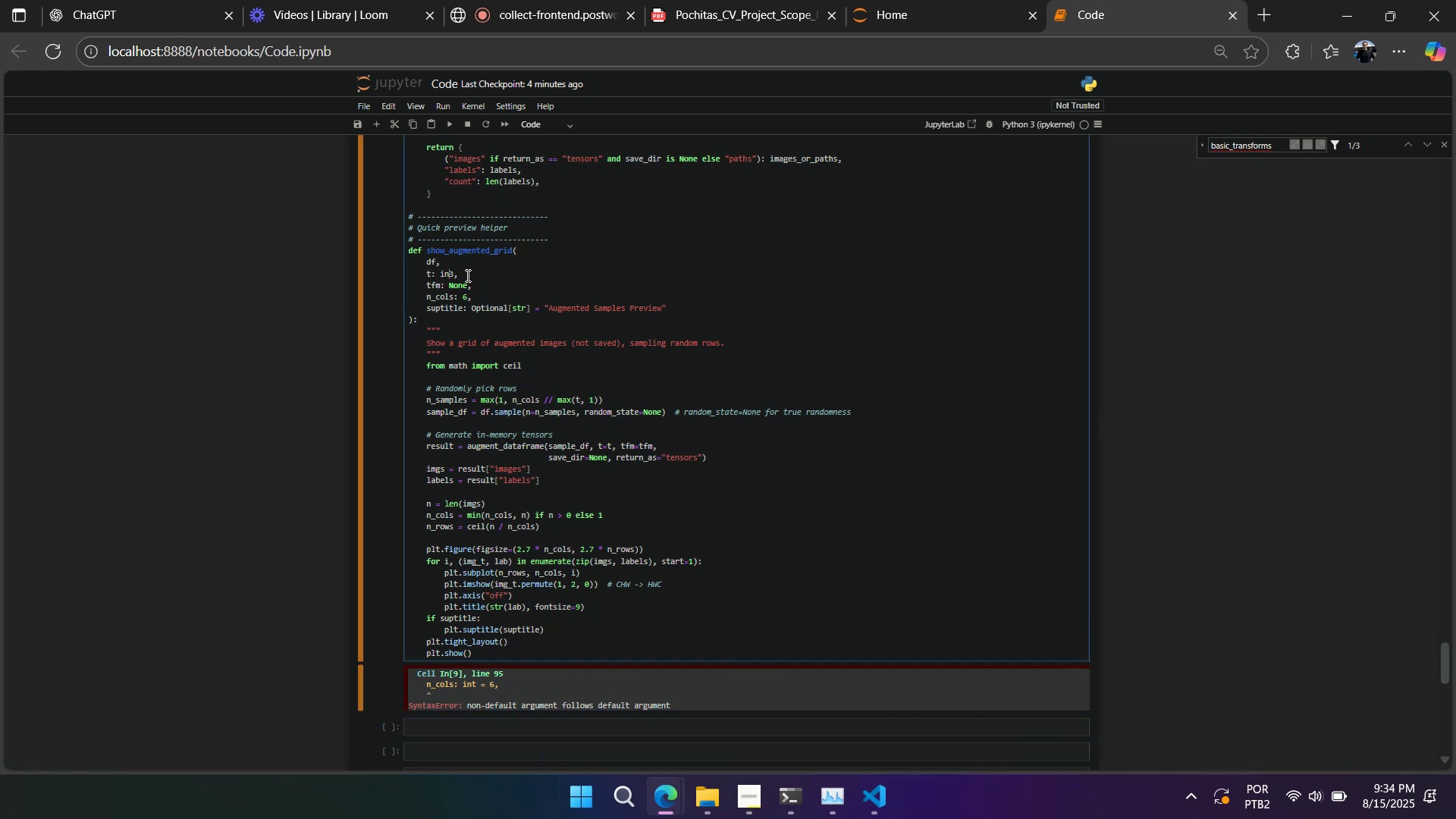 
key(Backspace)
 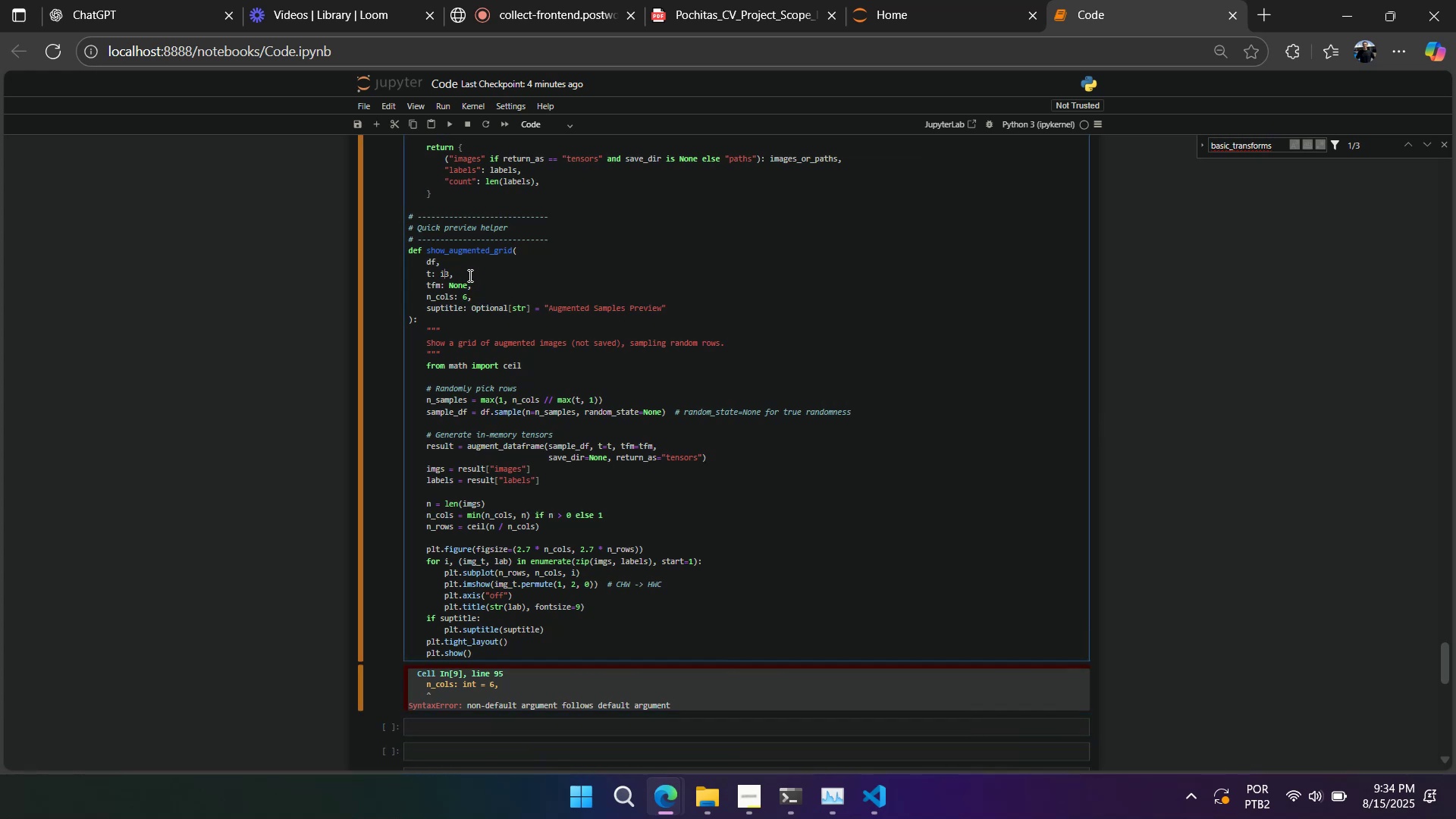 
key(Backspace)
 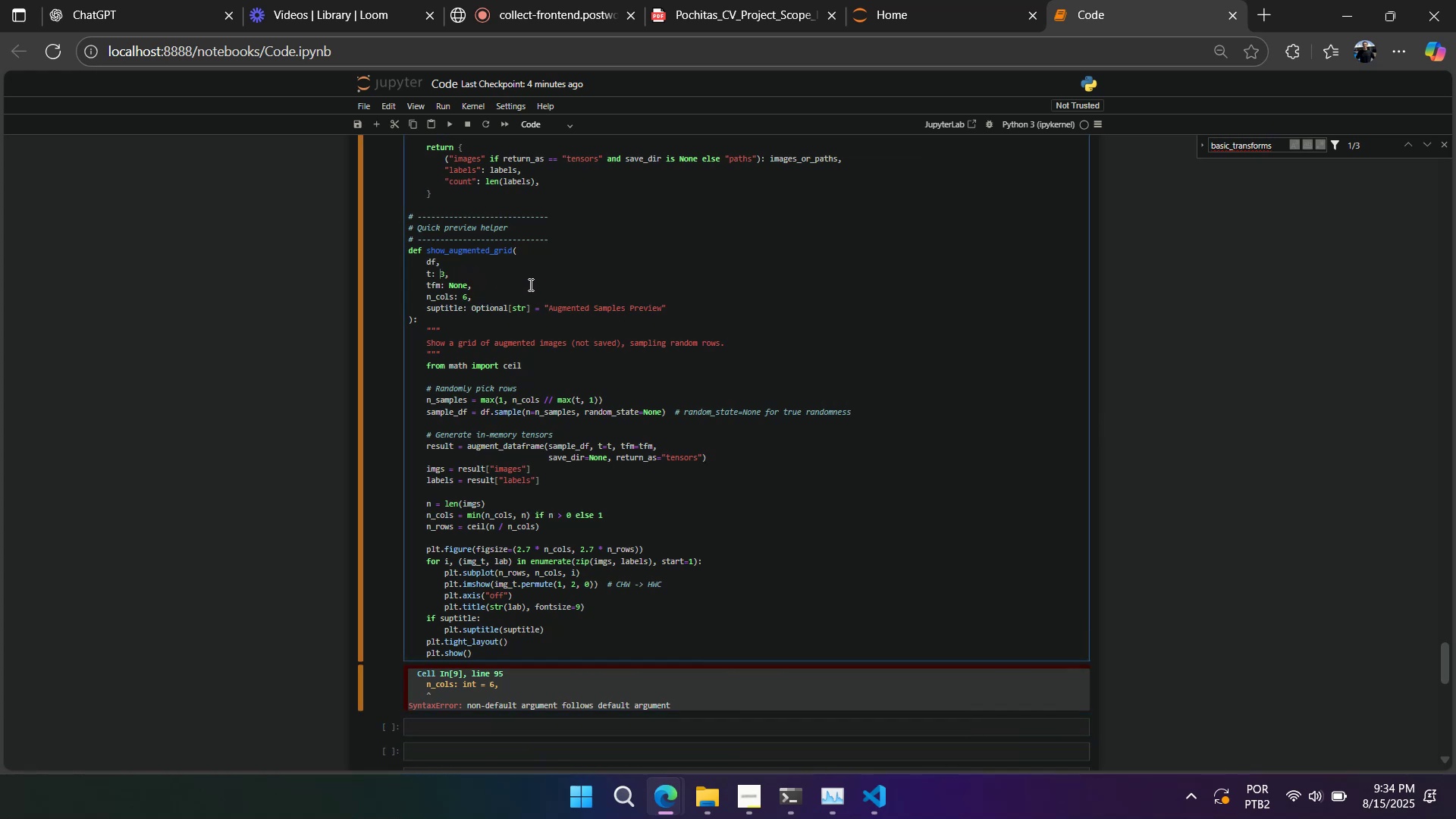 
left_click([529, 284])
 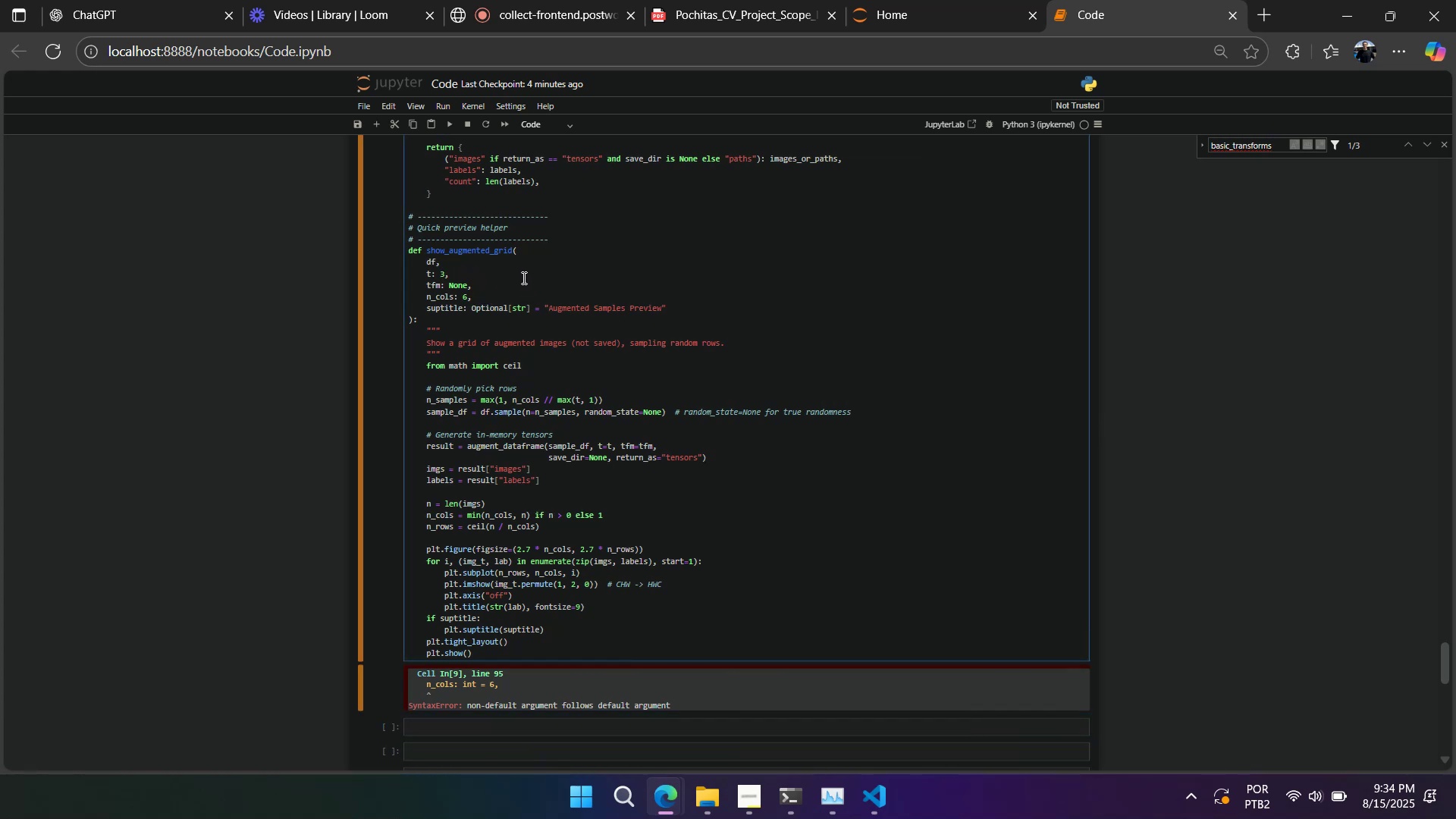 
key(Shift+Enter)
 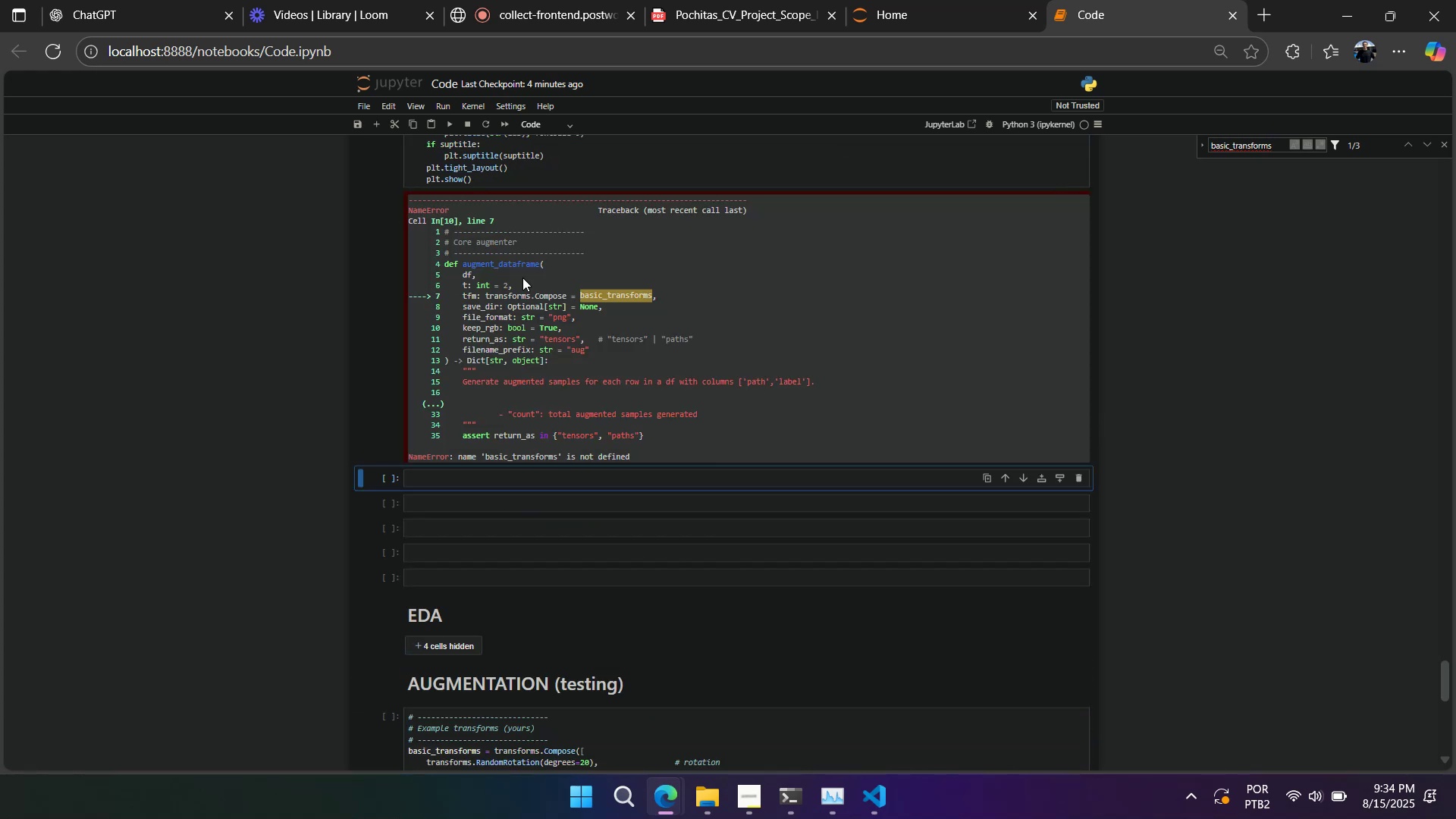 
scroll: coordinate [519, 275], scroll_direction: up, amount: 4.0
 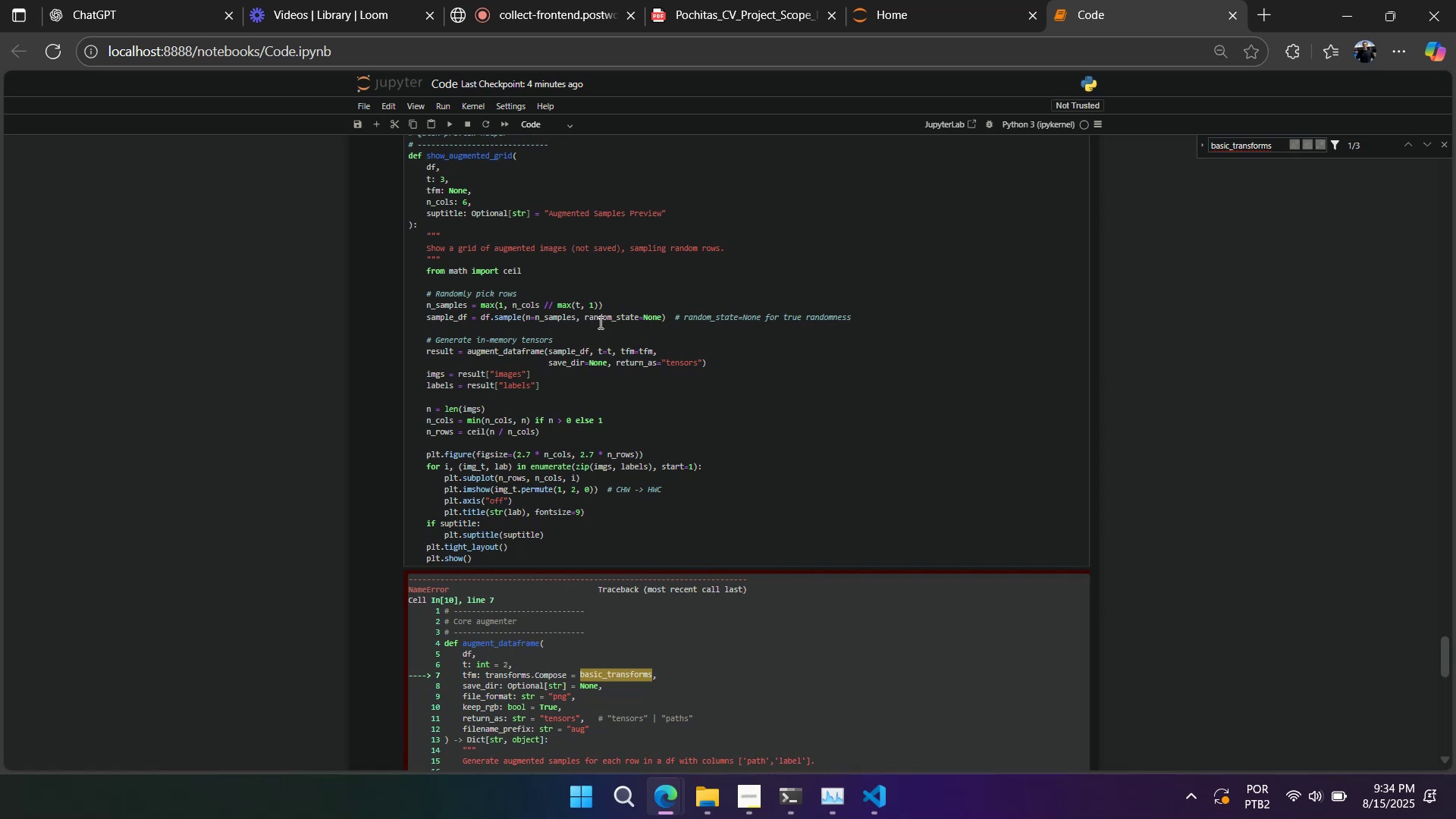 
left_click([586, 356])
 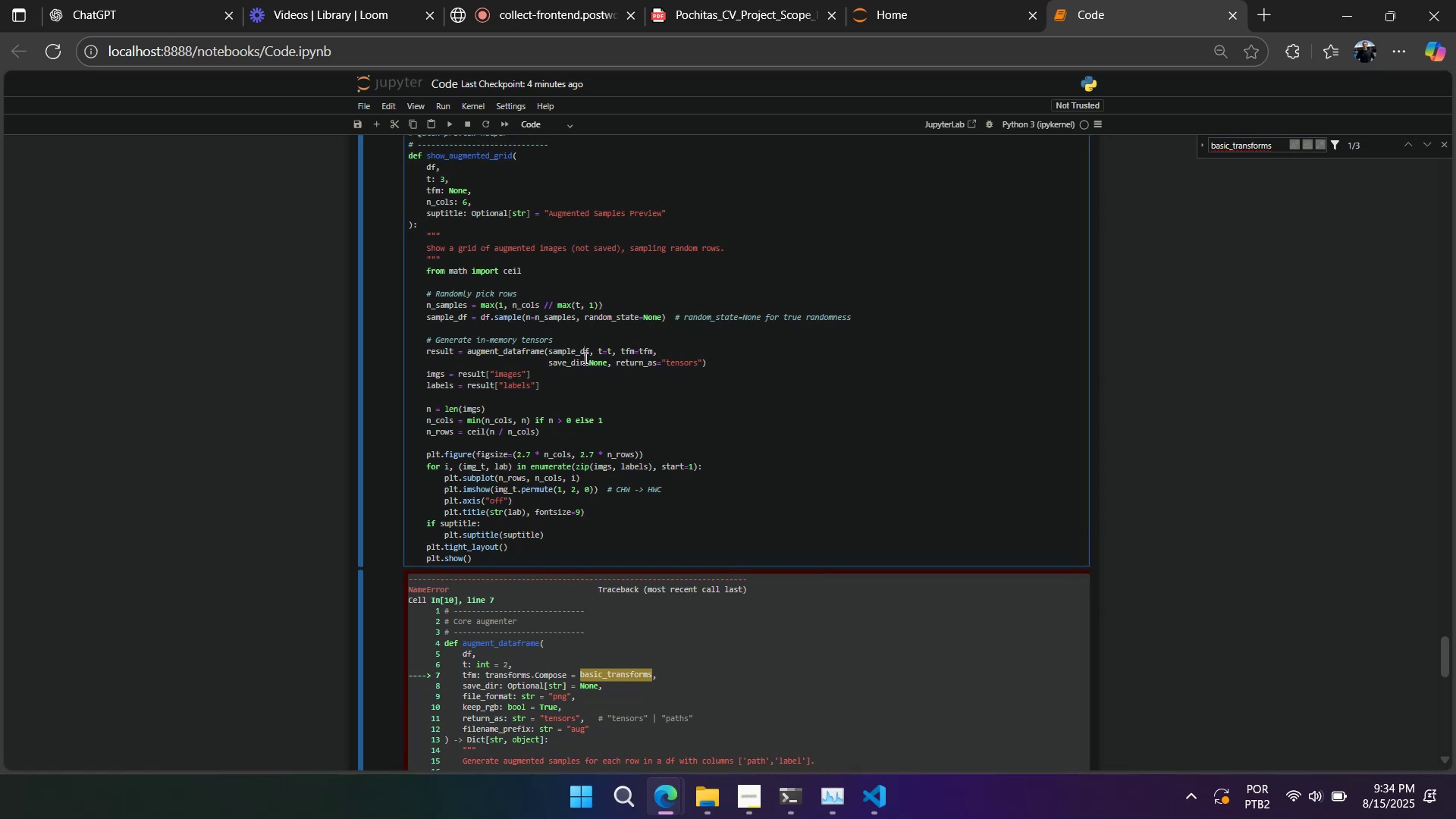 
scroll: coordinate [588, 479], scroll_direction: up, amount: 11.0
 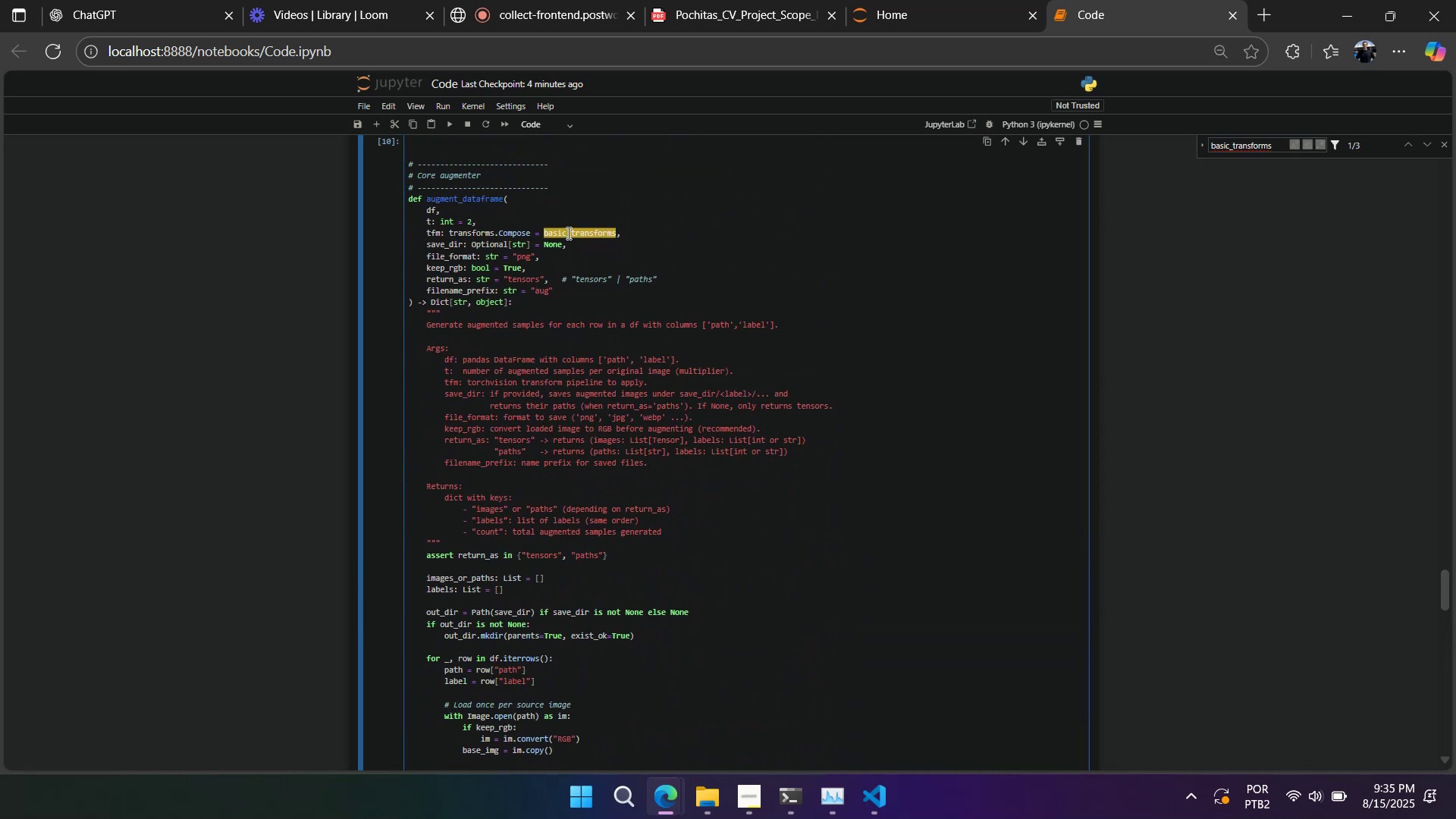 
double_click([567, 231])
 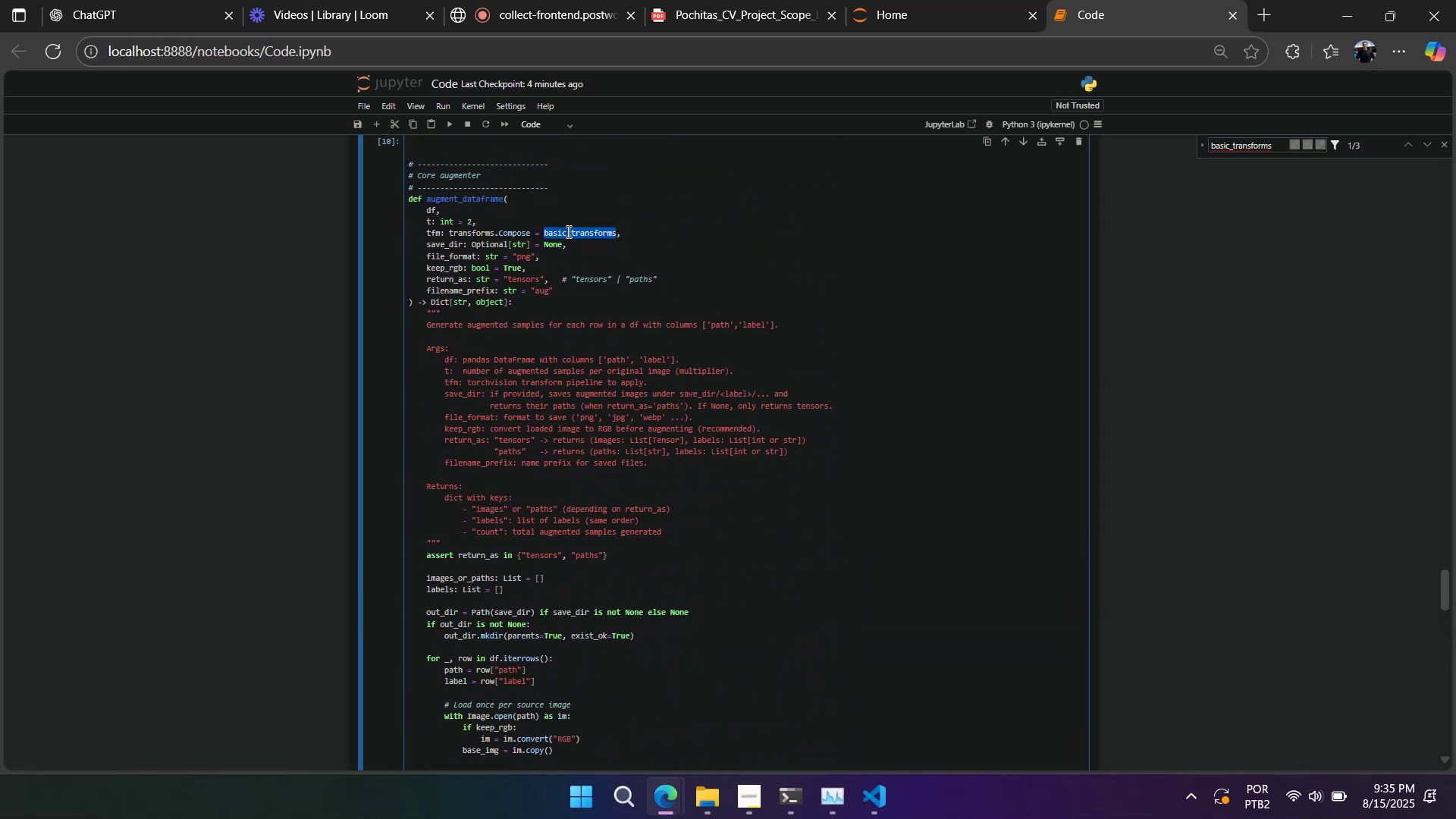 
hold_key(key=Backspace, duration=0.96)
 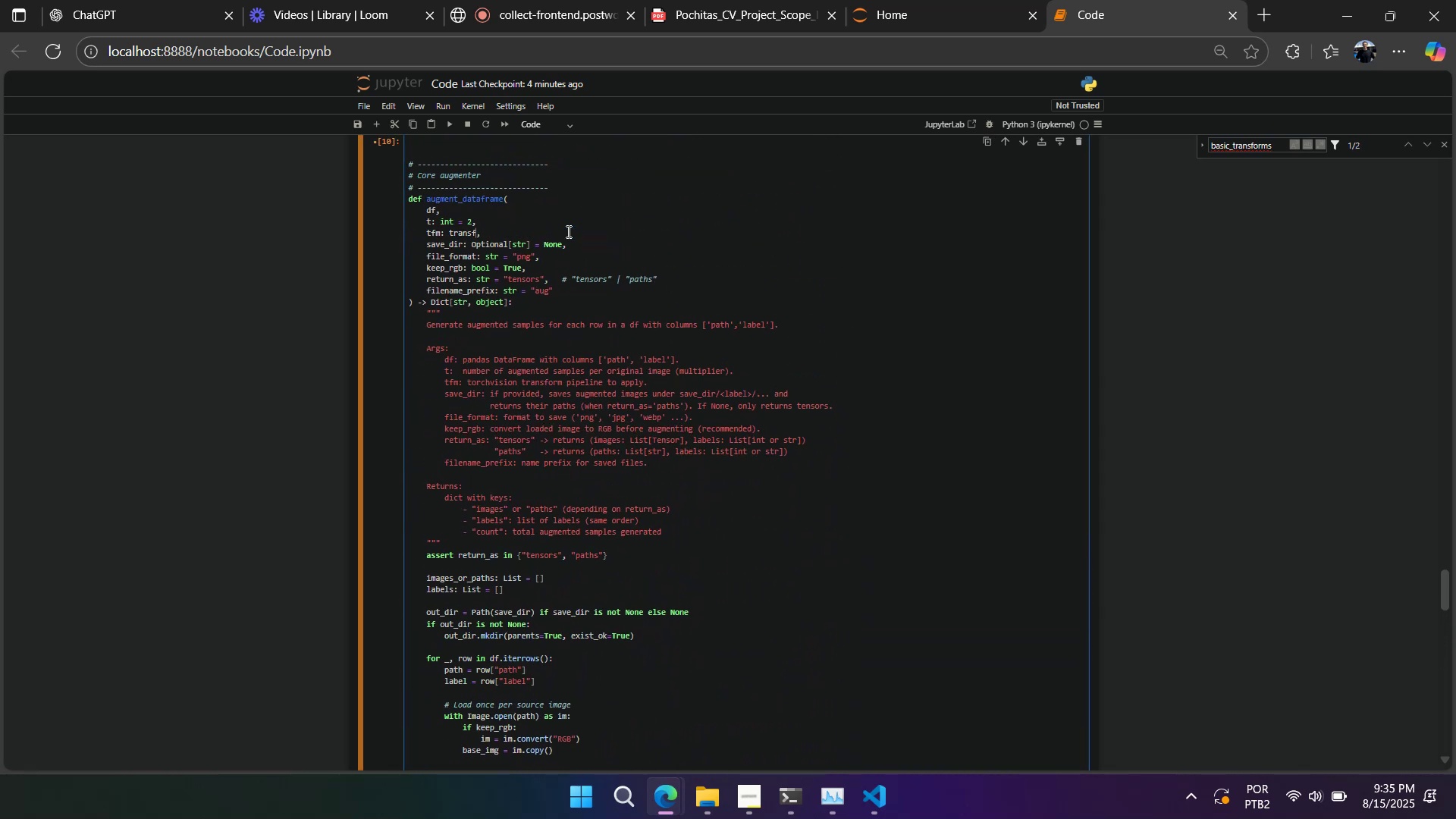 
key(Backspace)
key(Backspace)
key(Backspace)
key(Backspace)
key(Backspace)
key(Backspace)
type(None)
 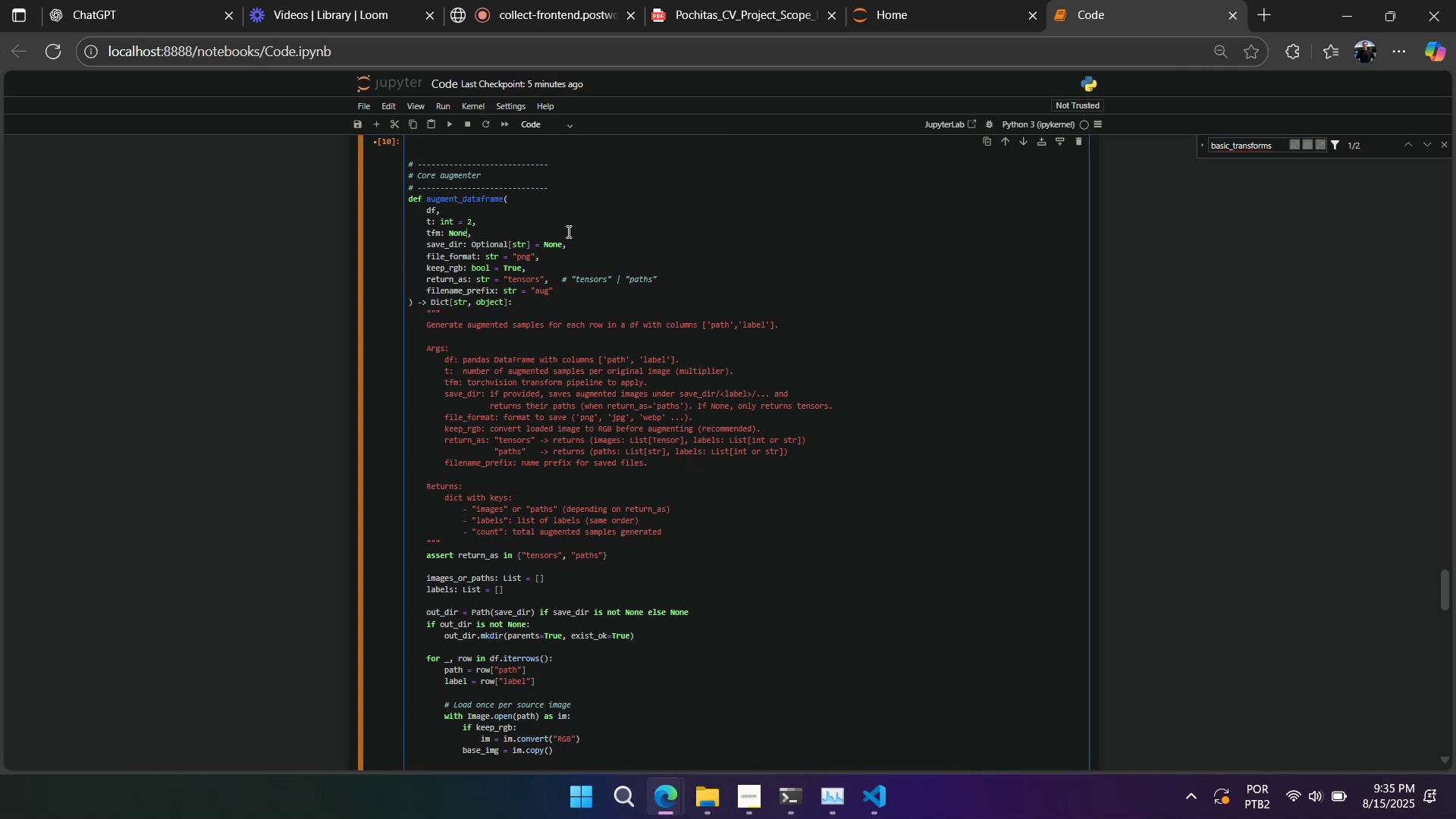 
key(Shift+Enter)
 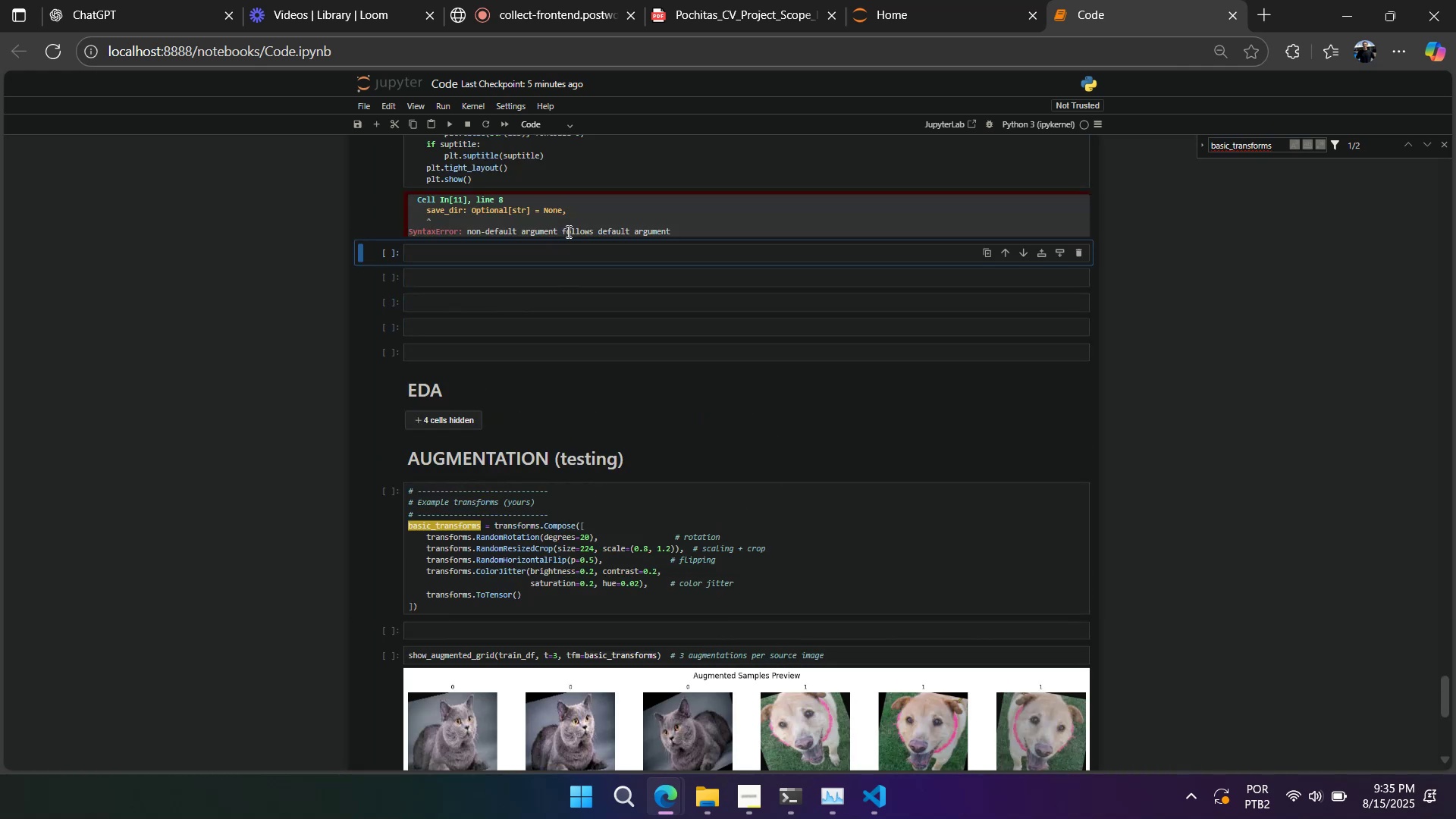 
scroll: coordinate [479, 325], scroll_direction: up, amount: 17.0
 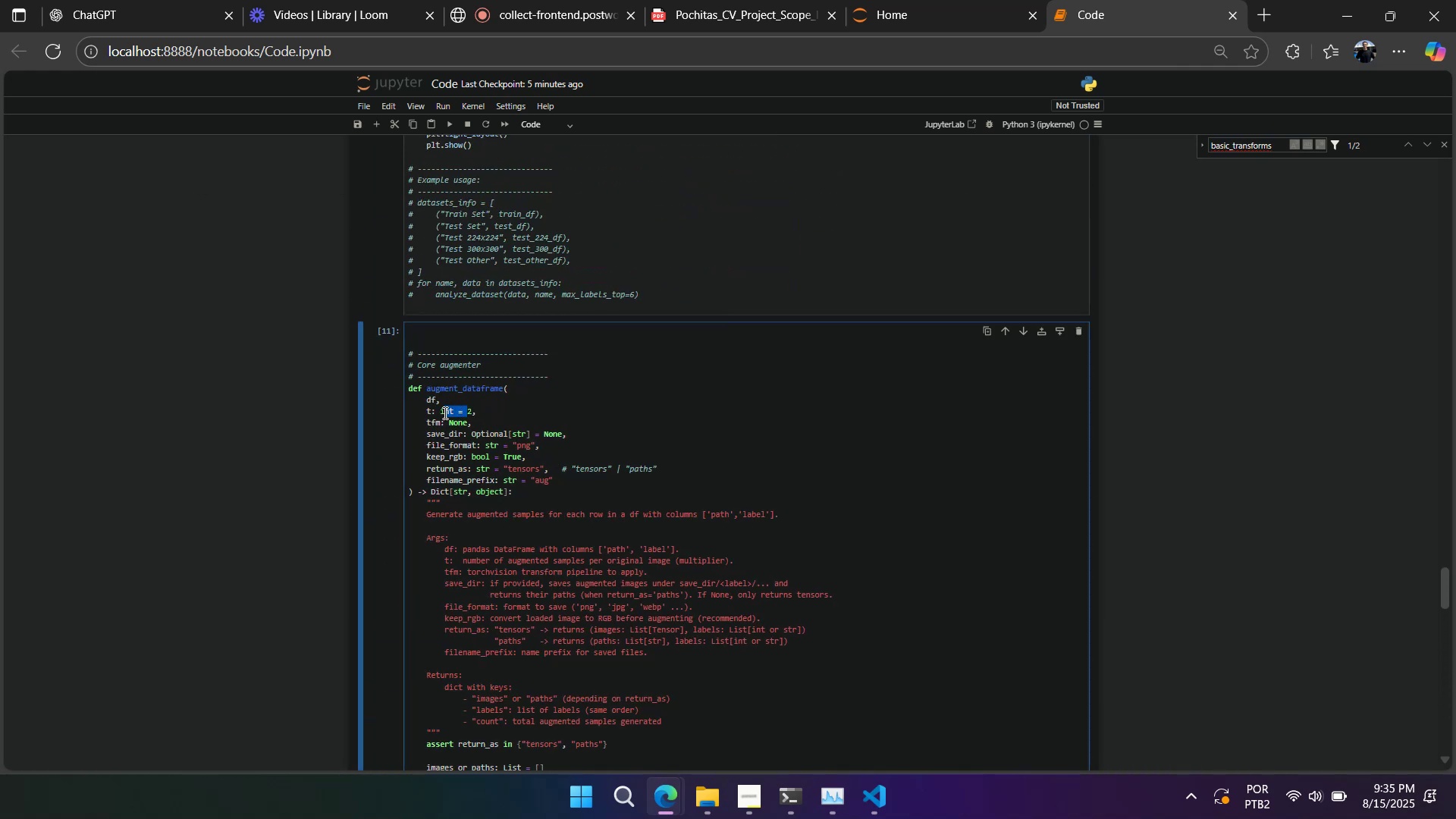 
key(Backspace)
 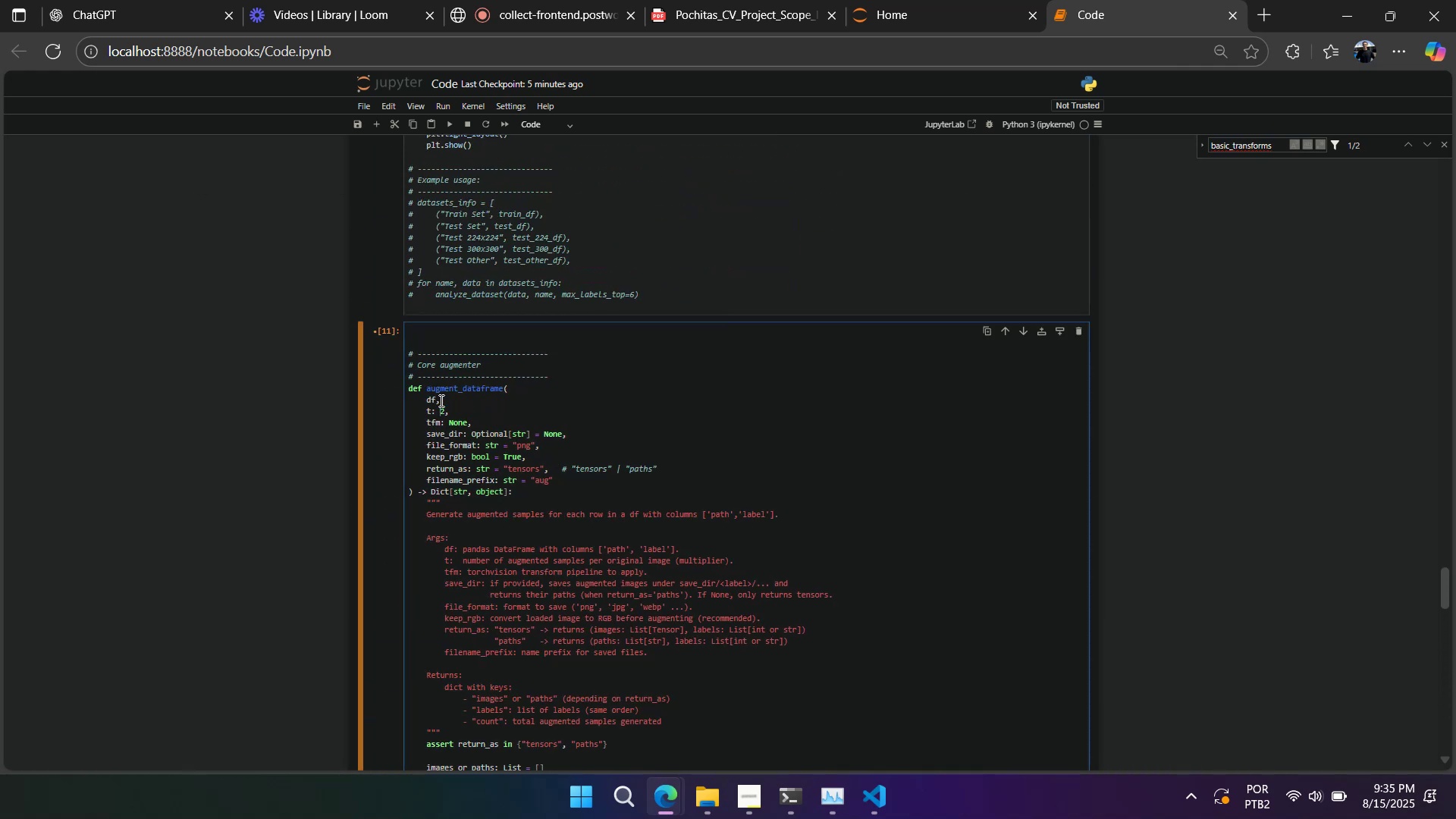 
key(Shift+Enter)
 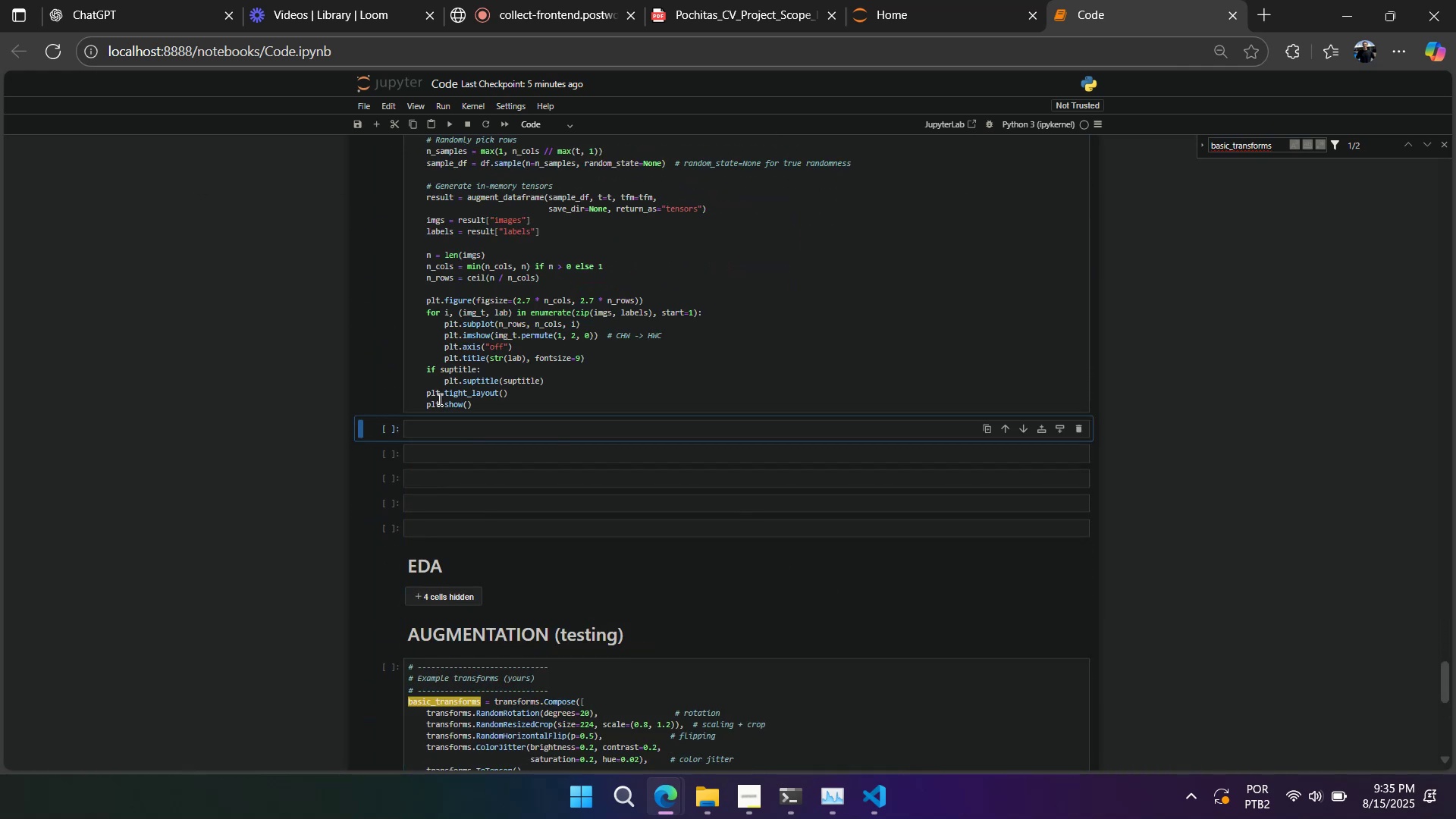 
scroll: coordinate [432, 398], scroll_direction: up, amount: 44.0
 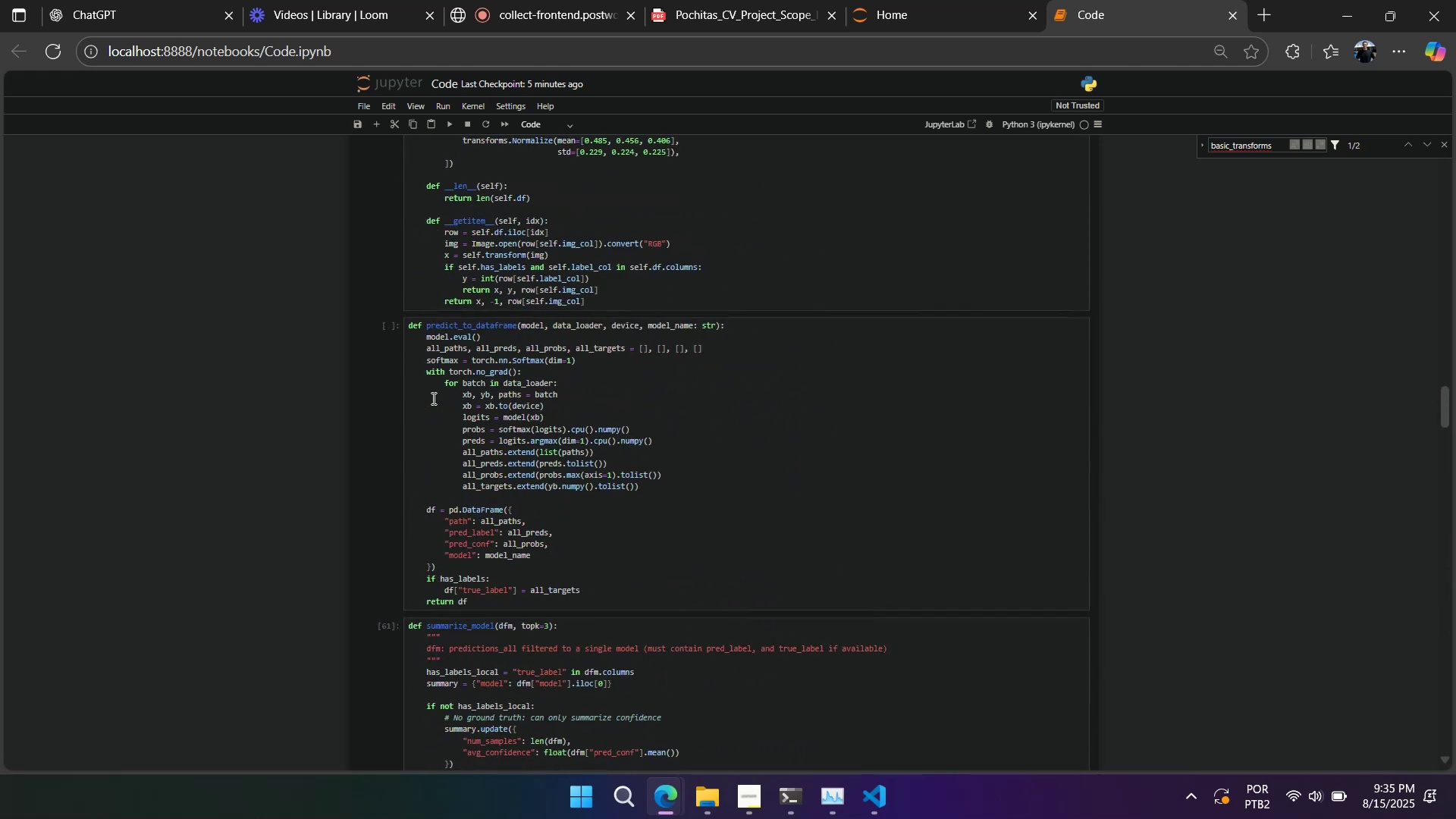 
left_click([432, 398])
 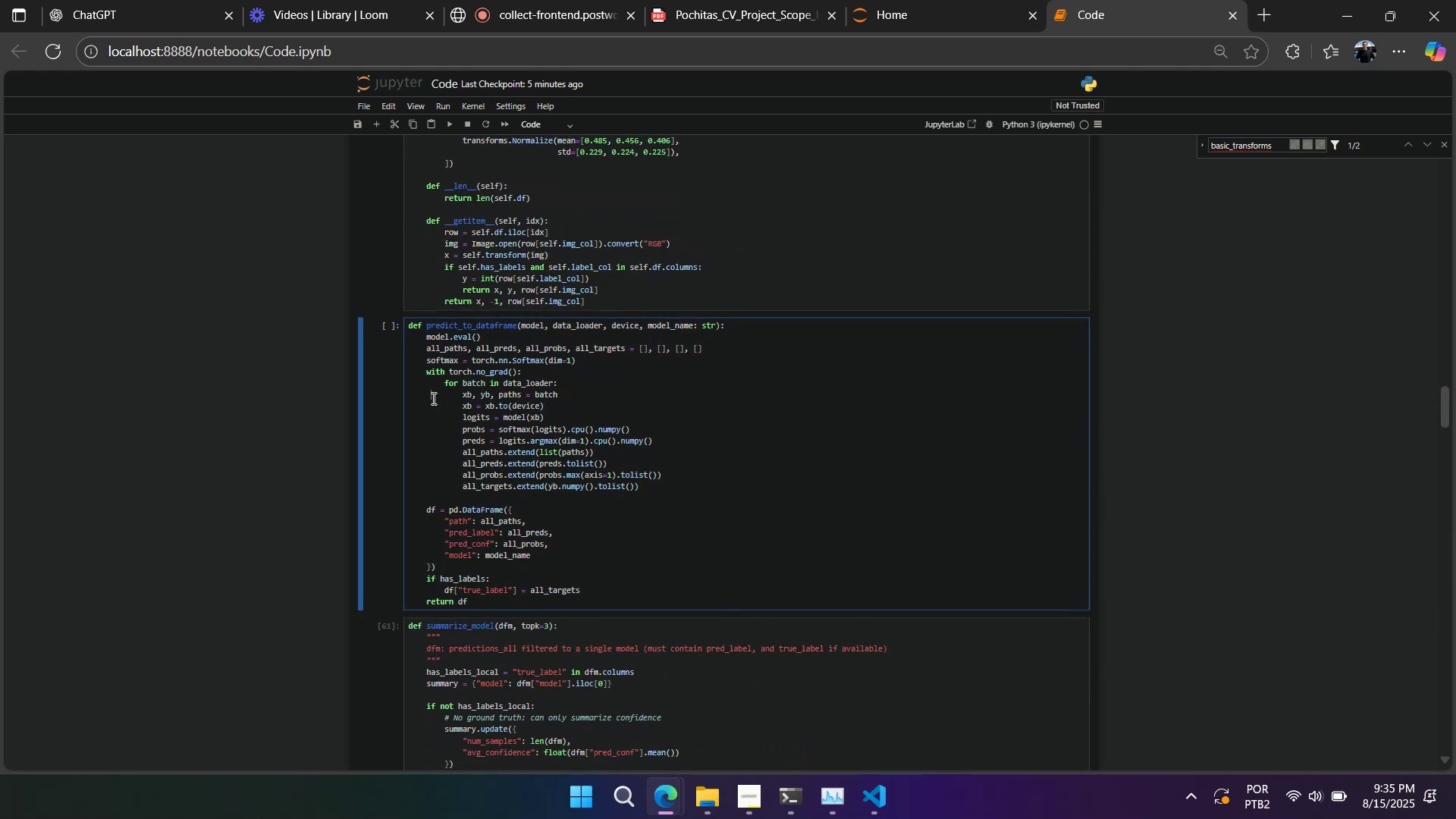 
scroll: coordinate [431, 397], scroll_direction: up, amount: 40.0
 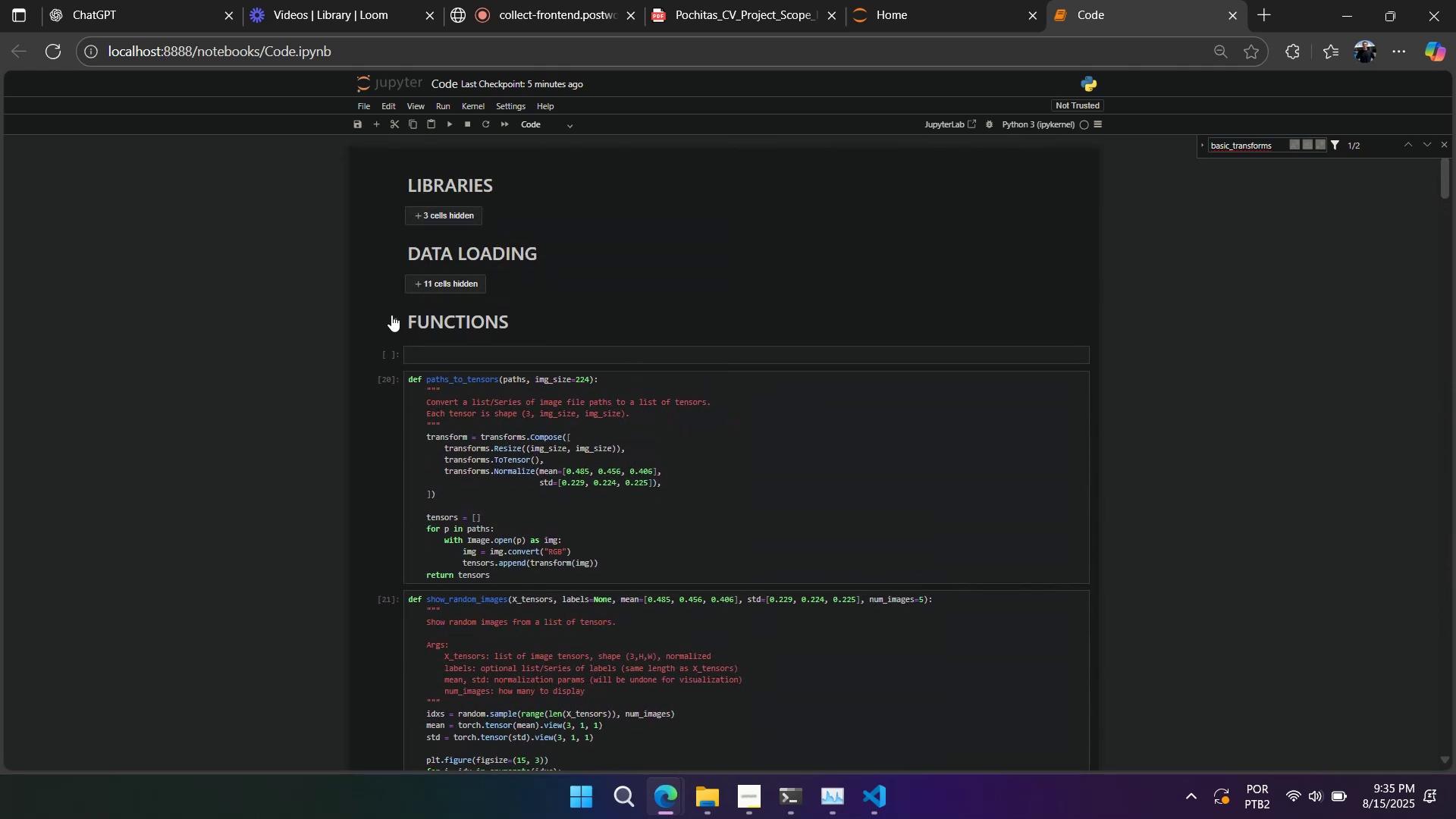 
left_click([391, 315])
 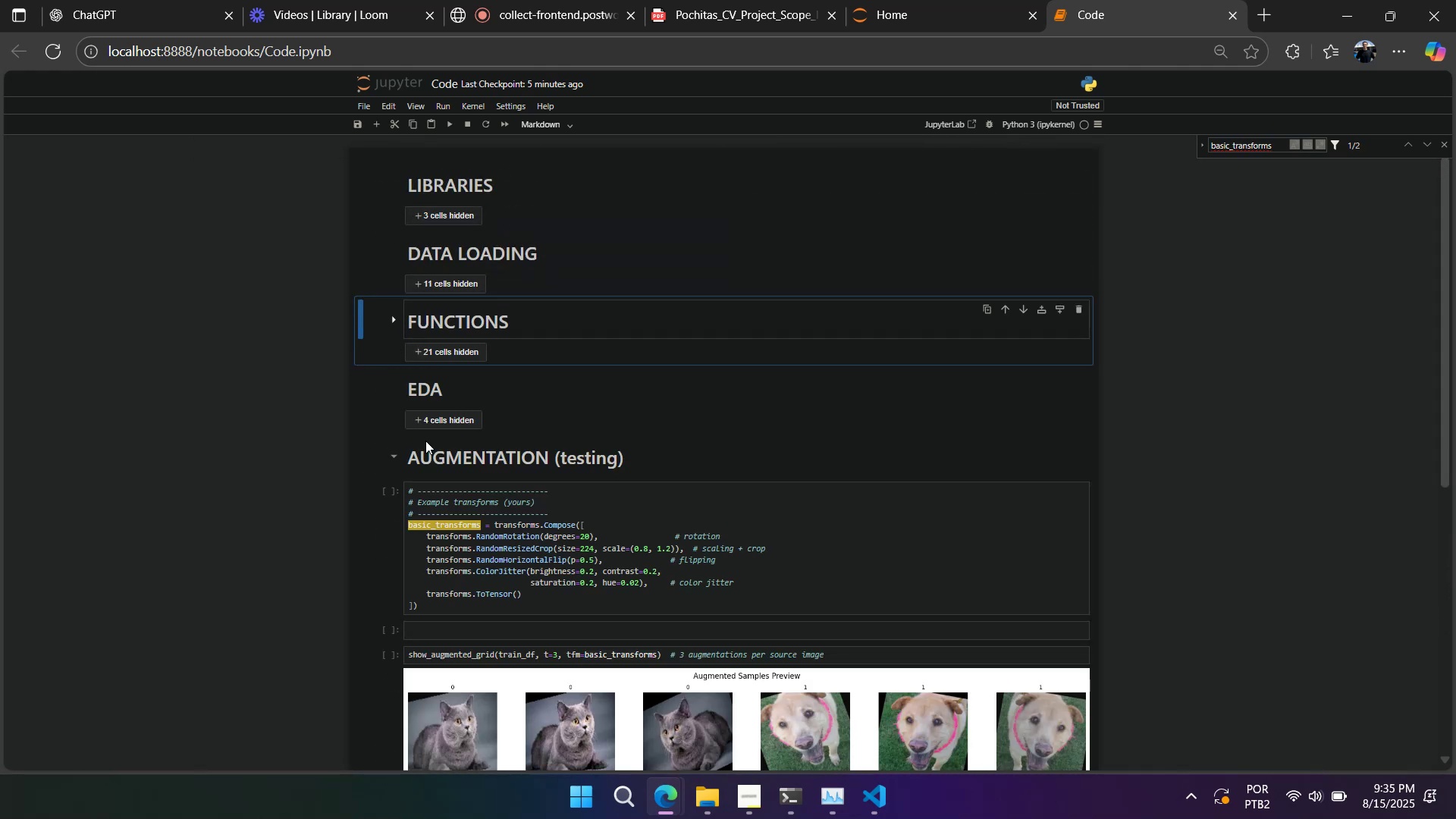 
left_click([397, 459])
 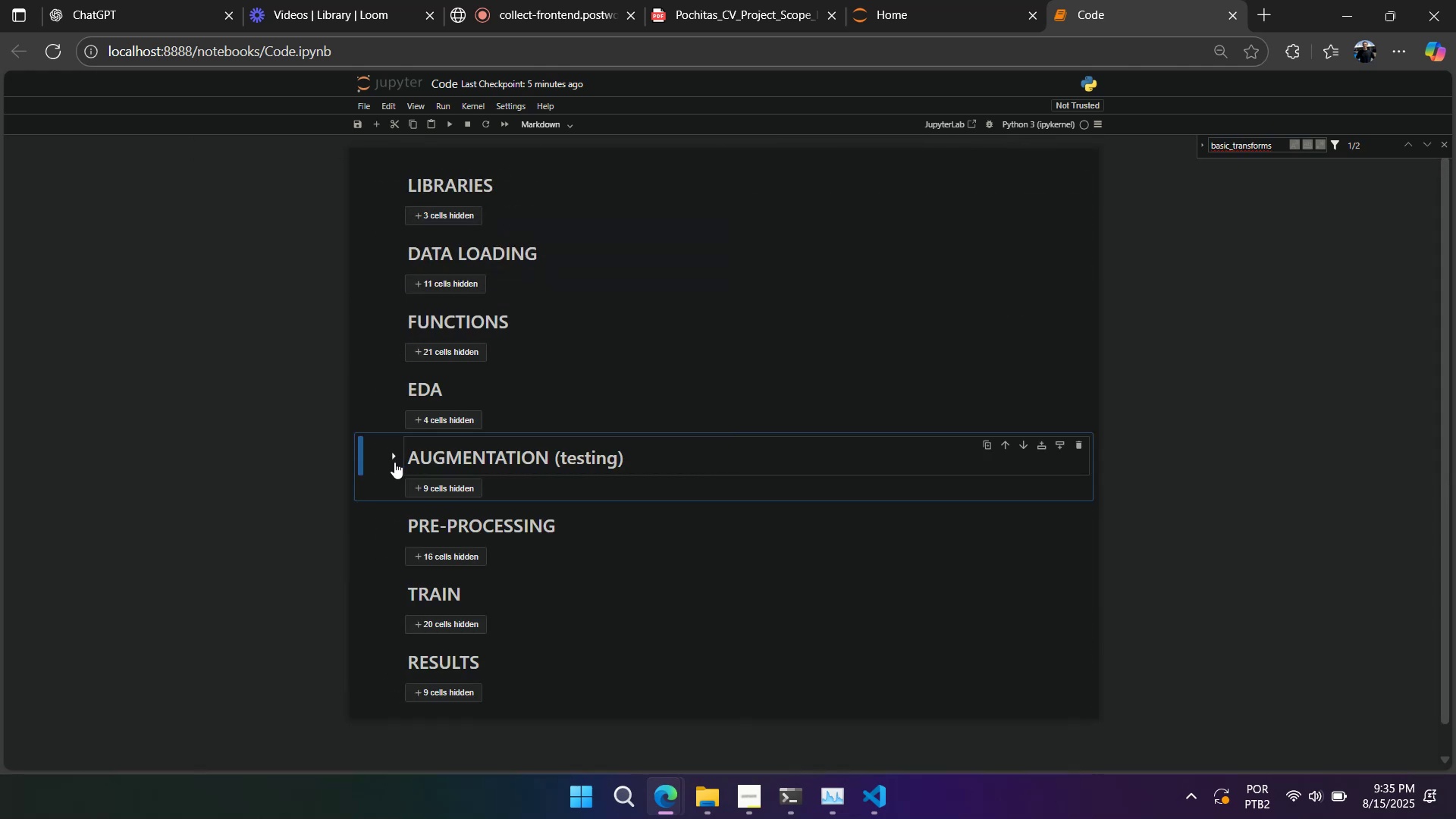 
scroll: coordinate [403, 483], scroll_direction: down, amount: 2.0
 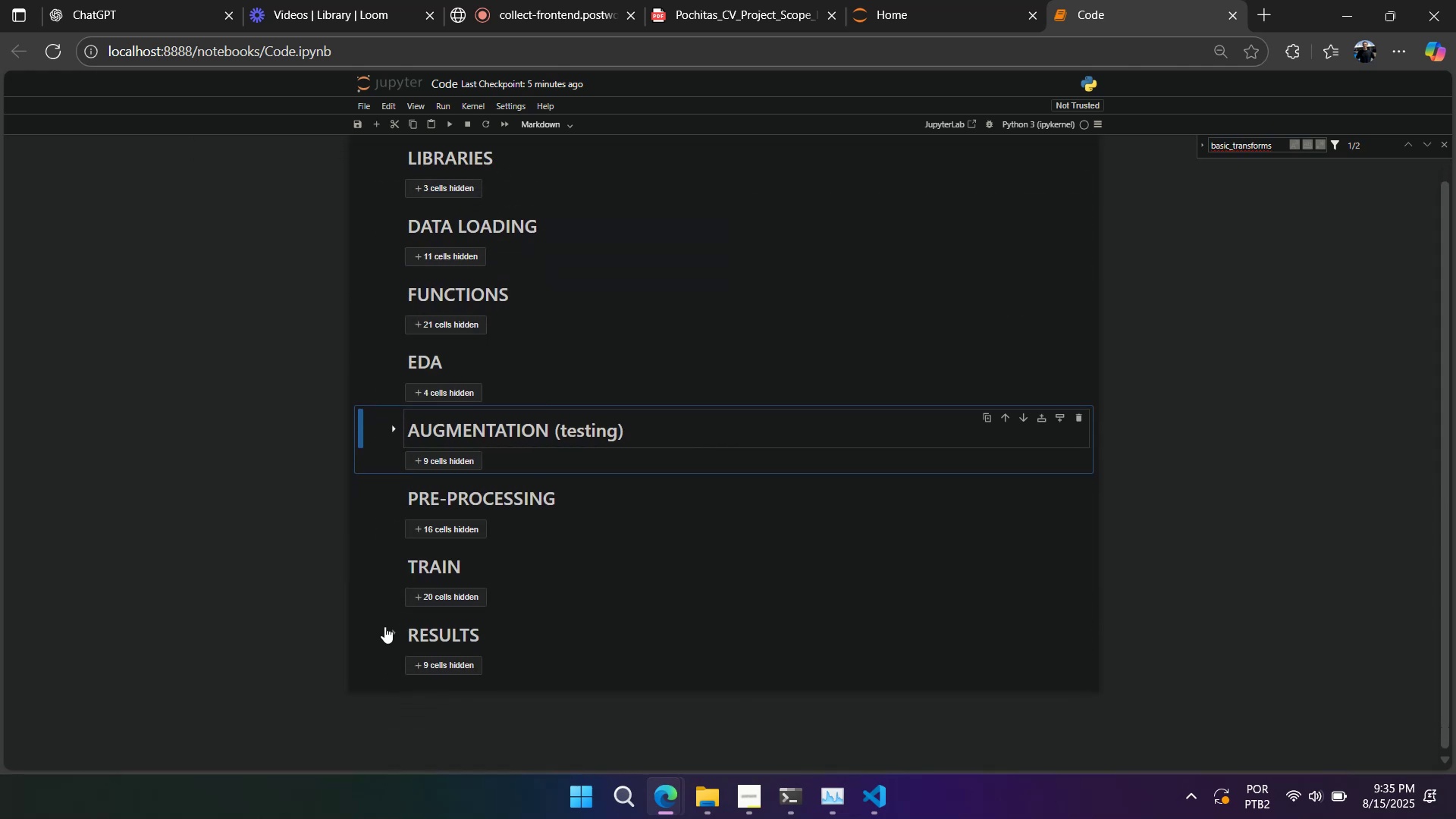 
mouse_move([382, 566])
 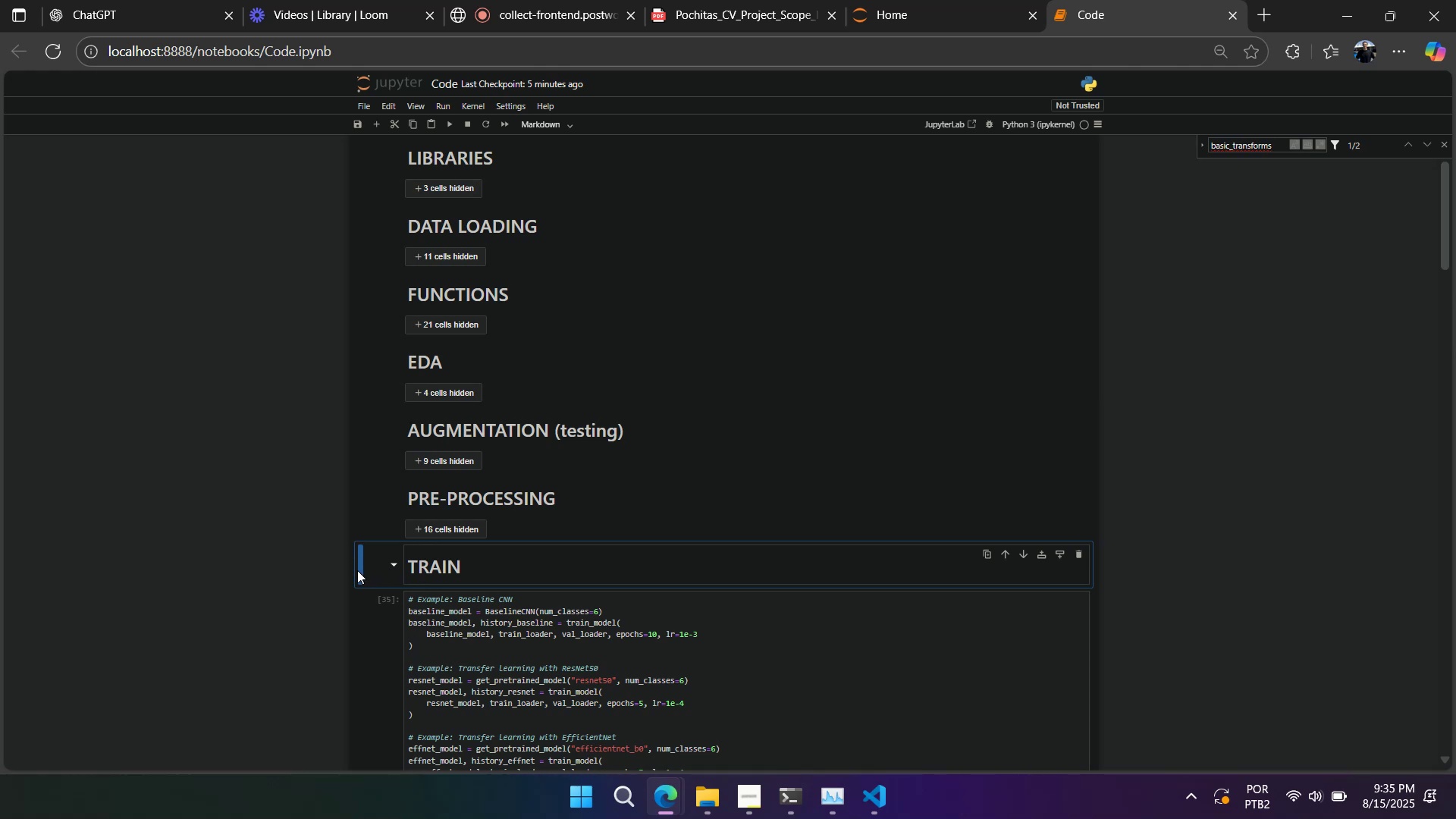 
scroll: coordinate [352, 573], scroll_direction: down, amount: 22.0
 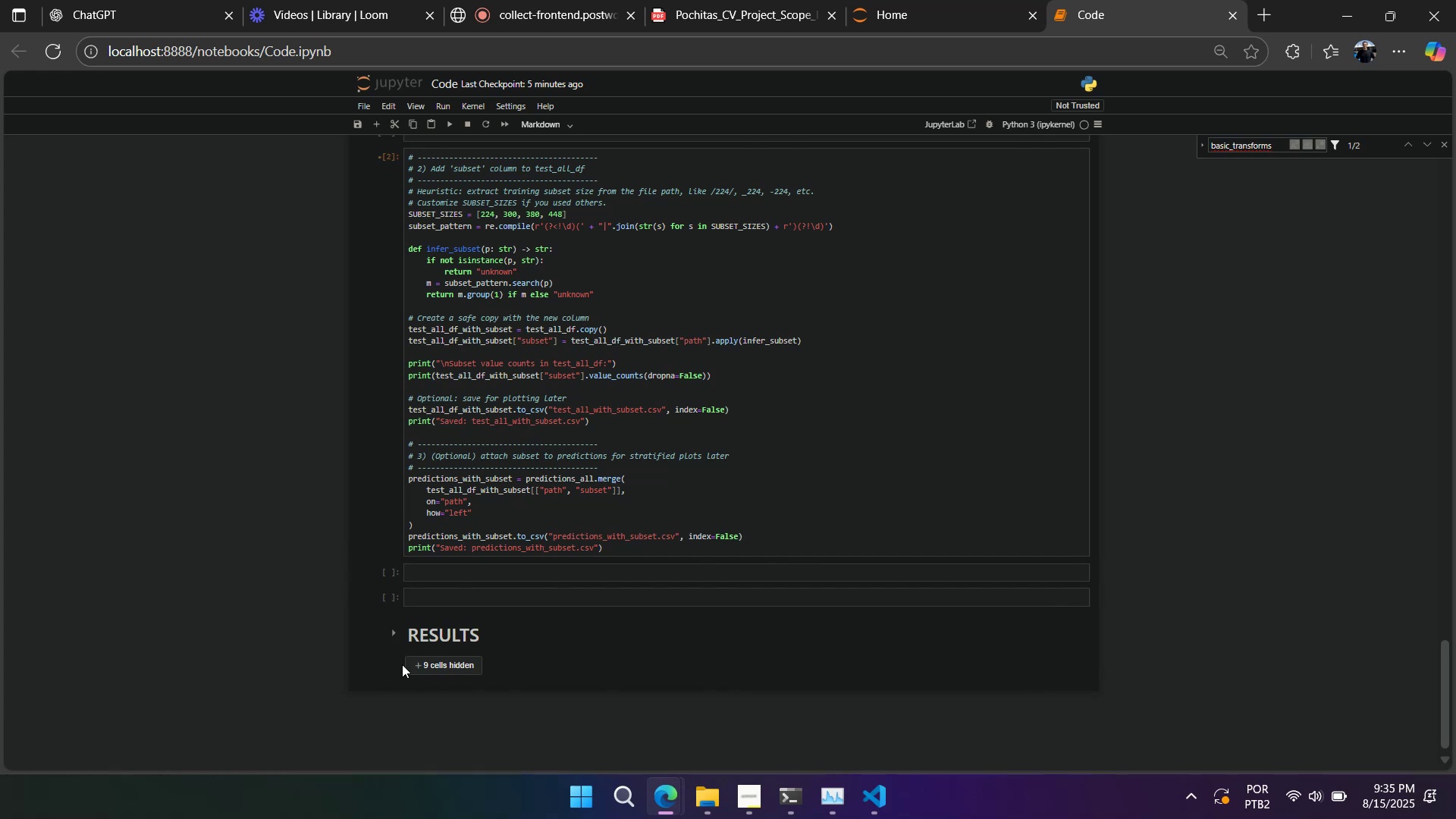 
wait(8.57)
 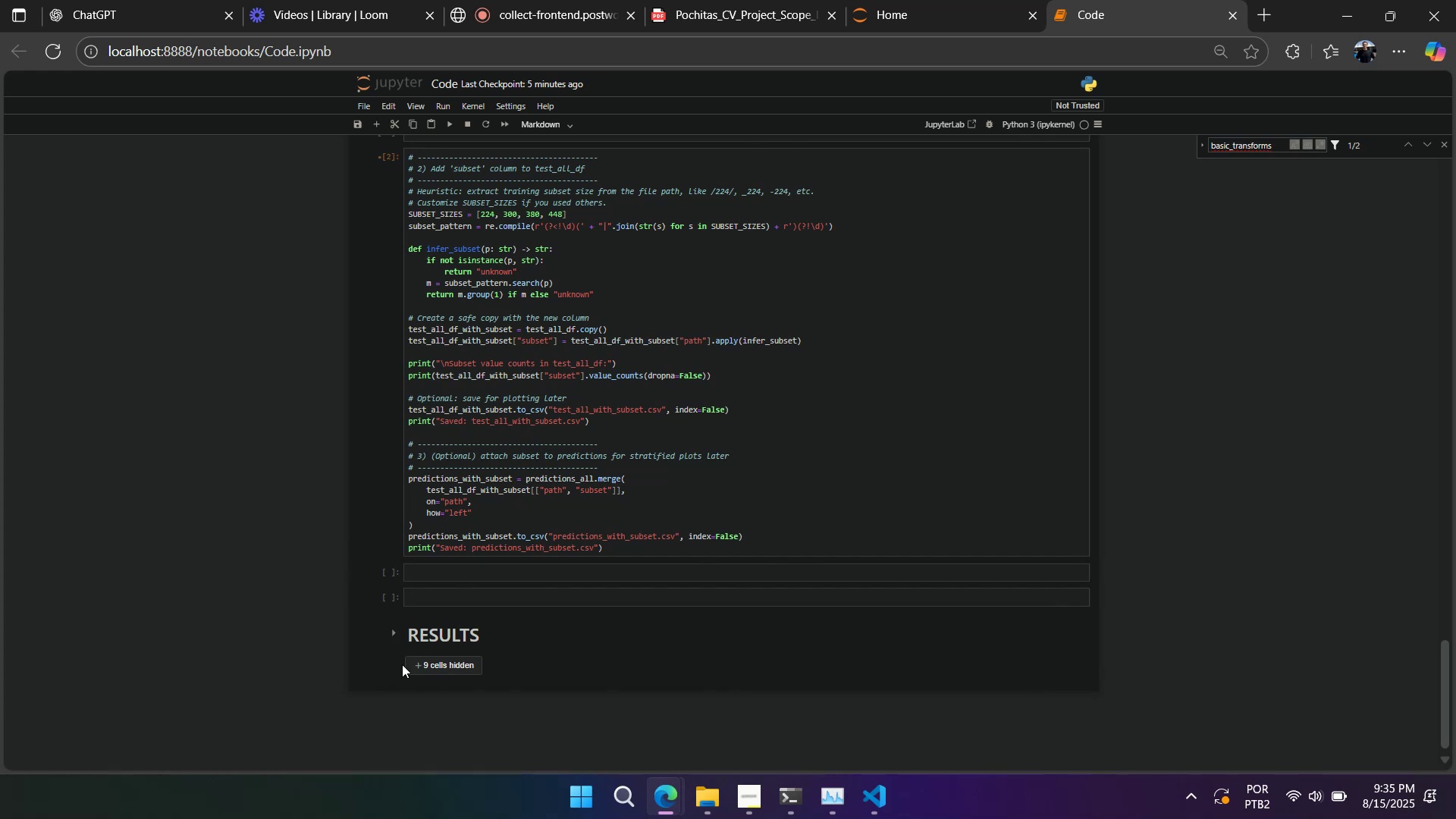 
double_click([318, 400])
 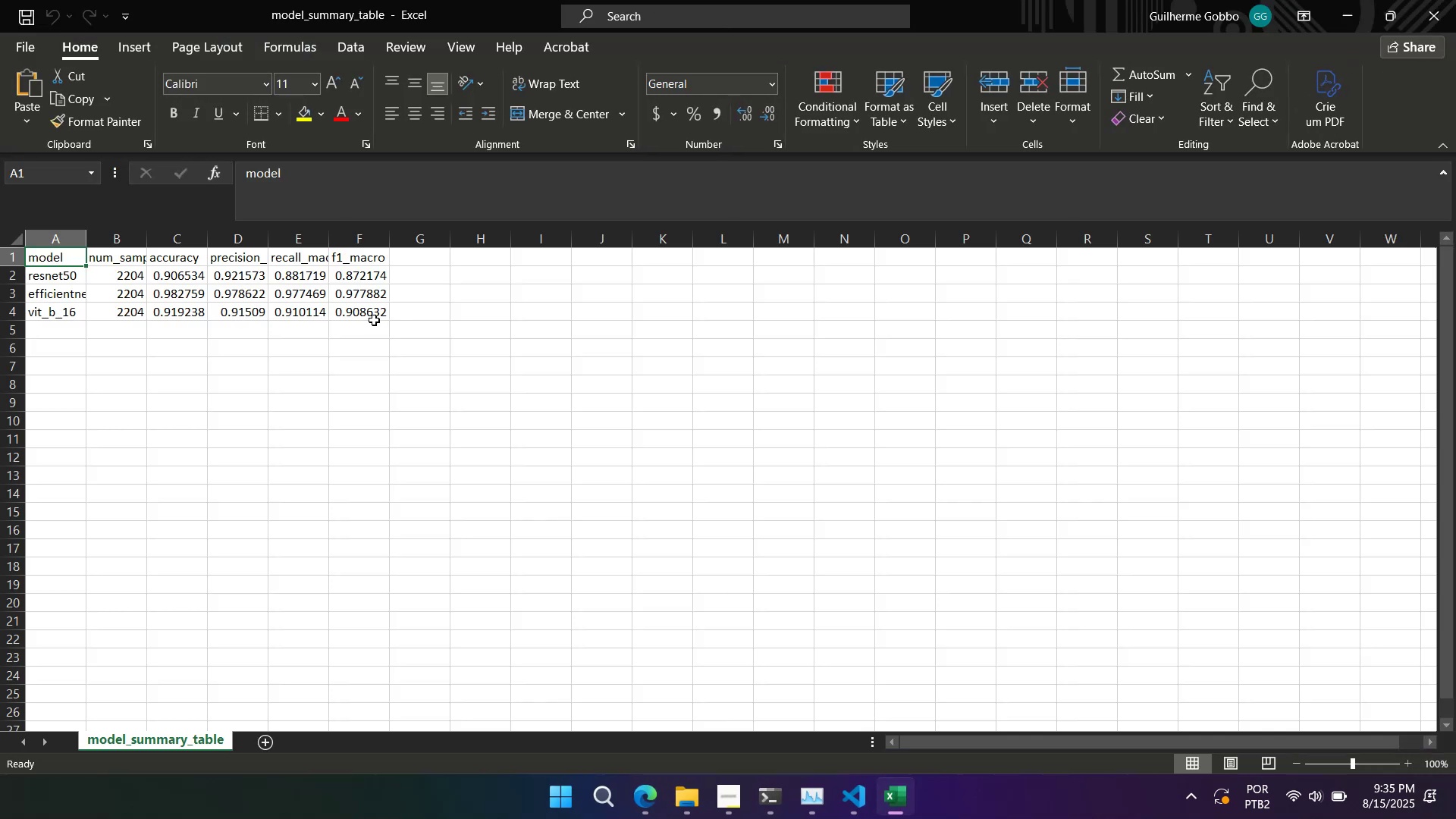 
key(PrintScreen)
 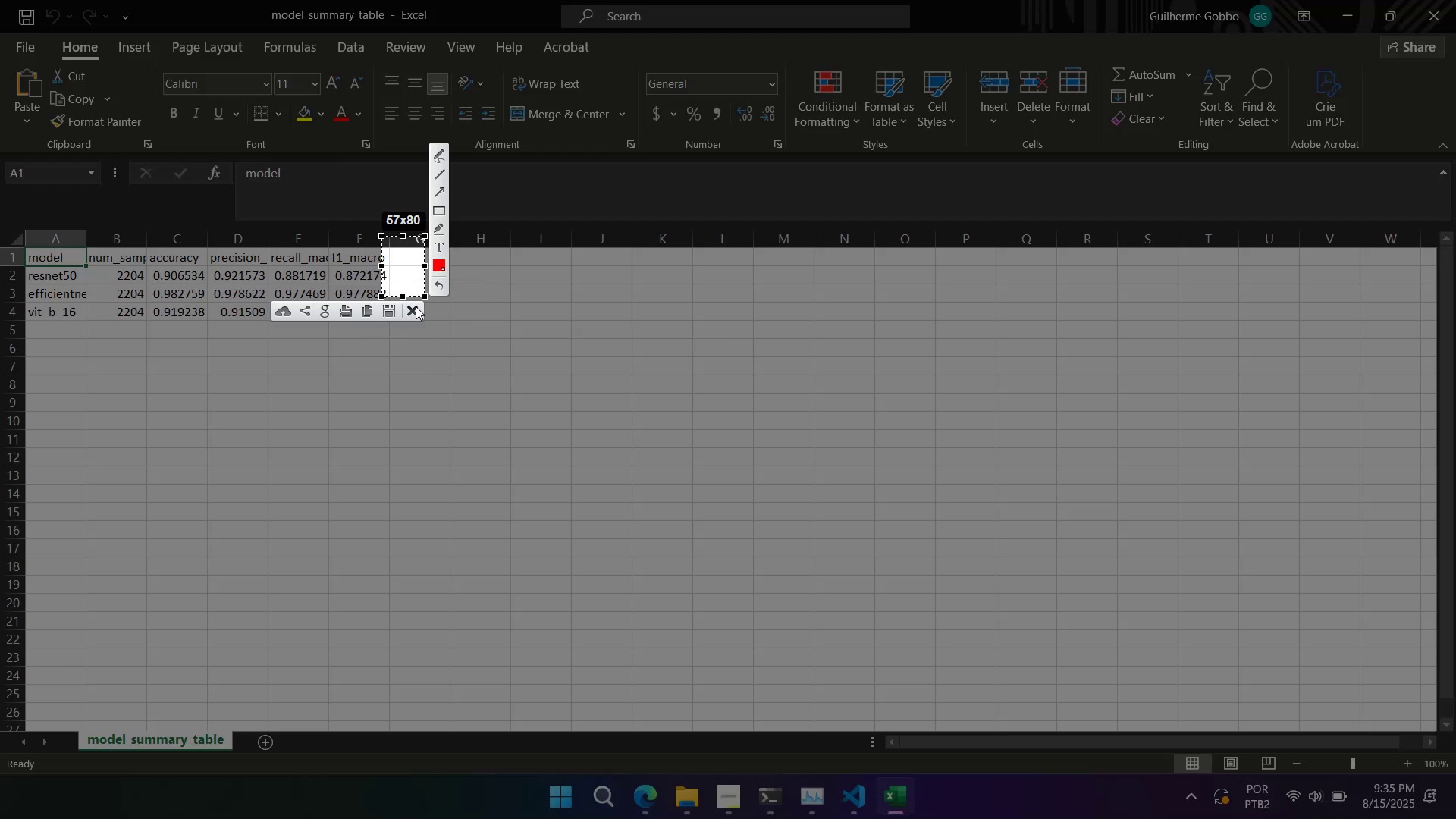 
left_click([27, 246])
 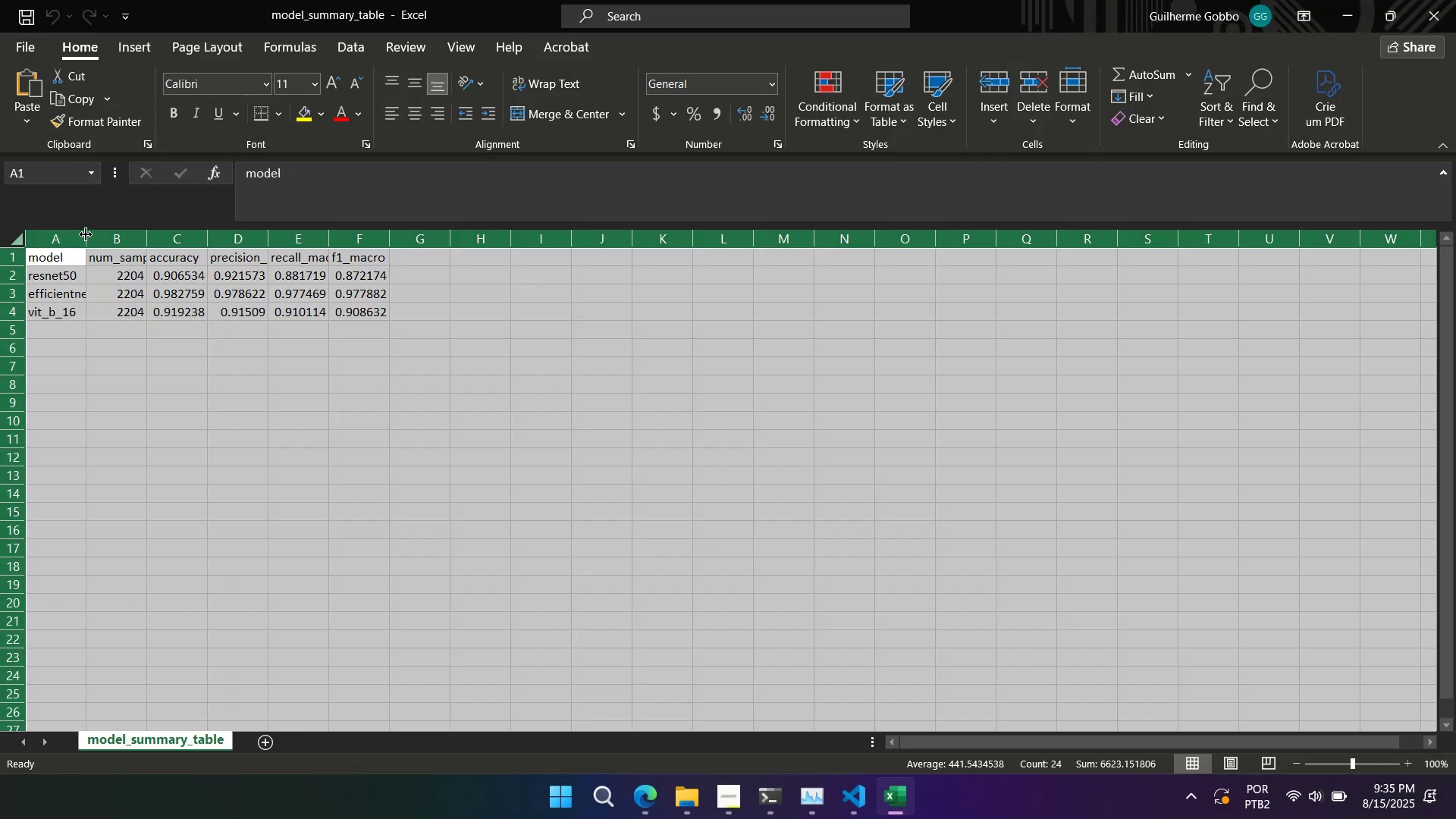 
double_click([86, 234])
 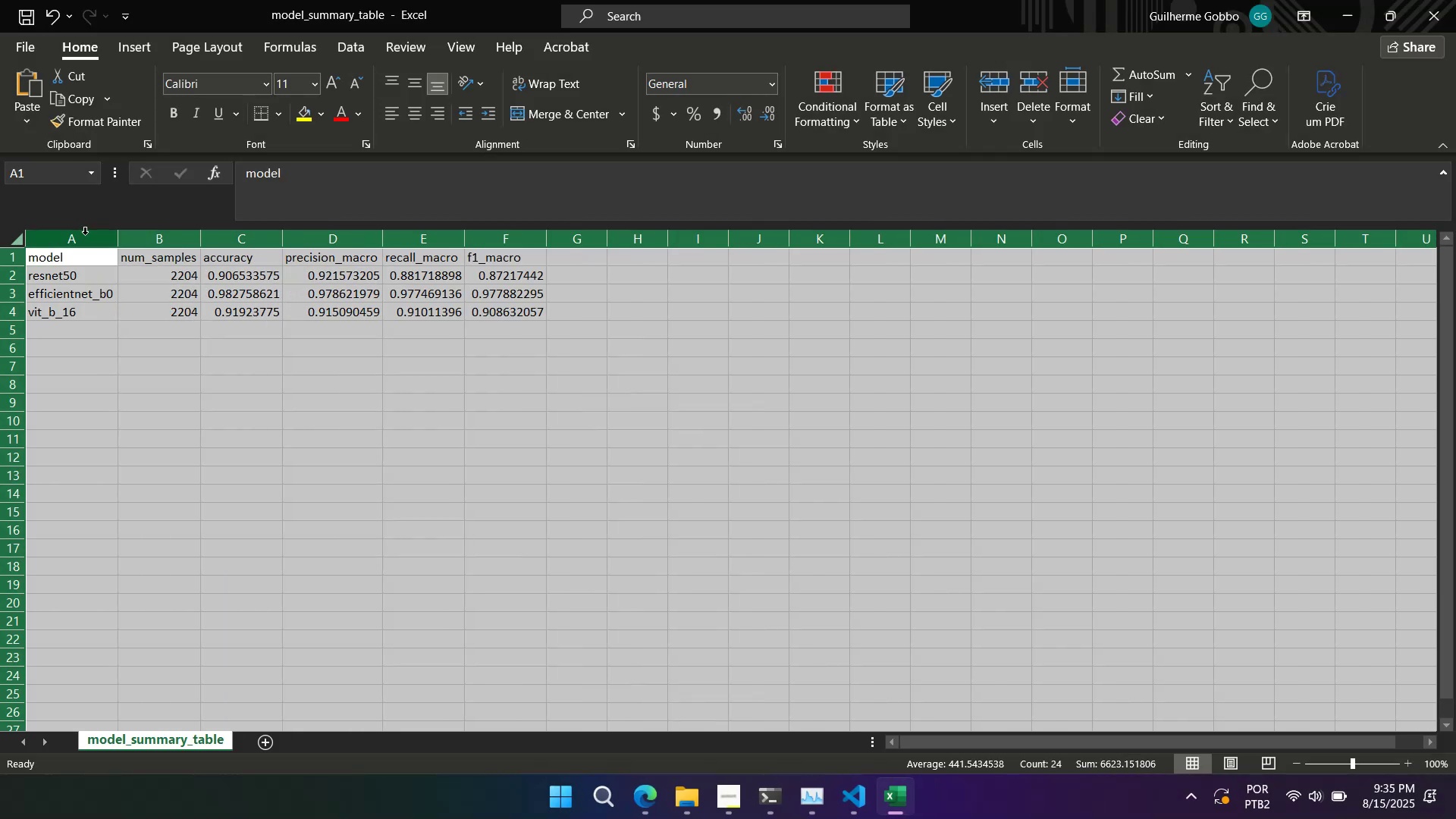 
key(PrintScreen)
 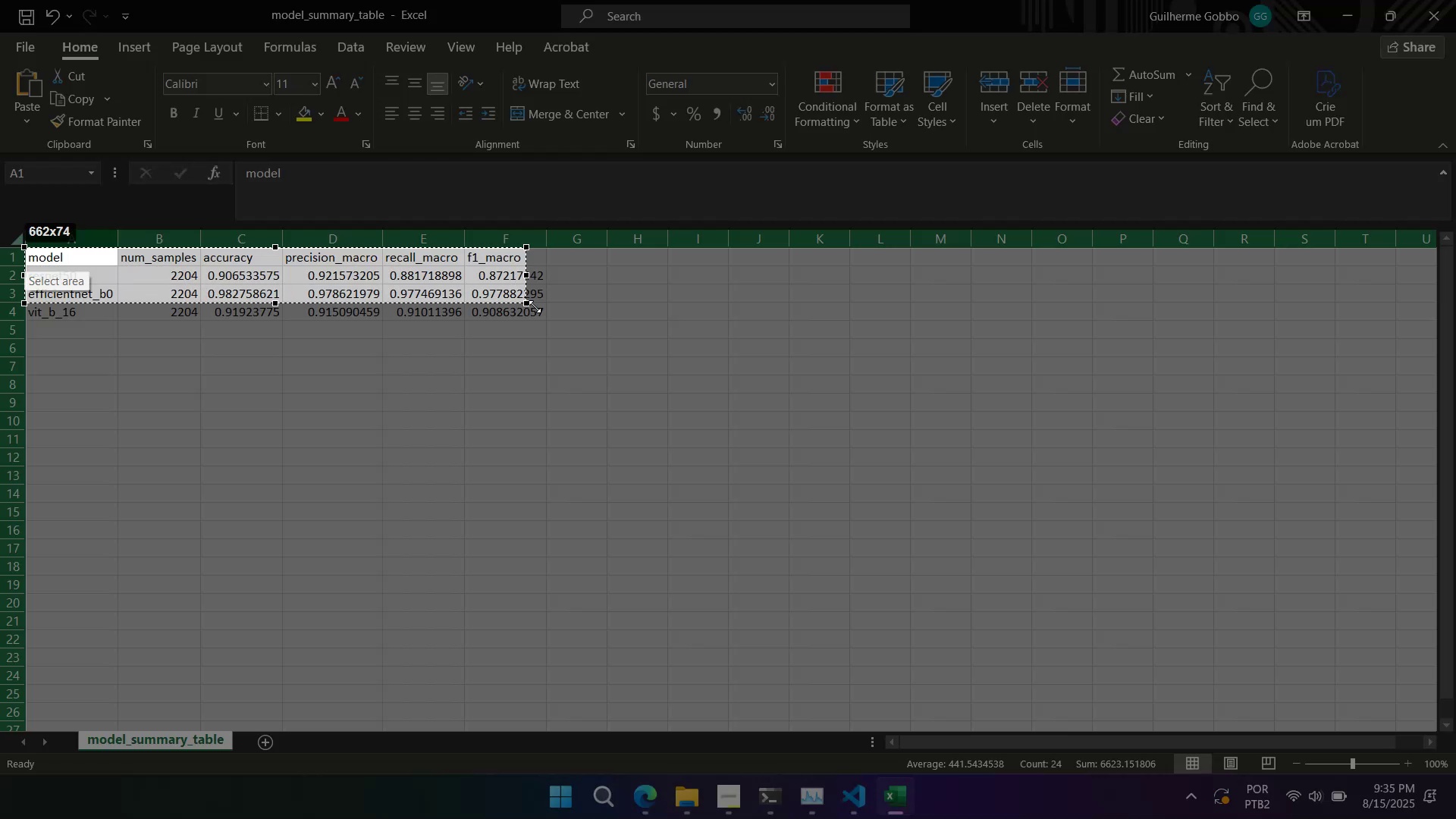 
left_click_drag(start_coordinate=[478, 296], to_coordinate=[469, 296])
 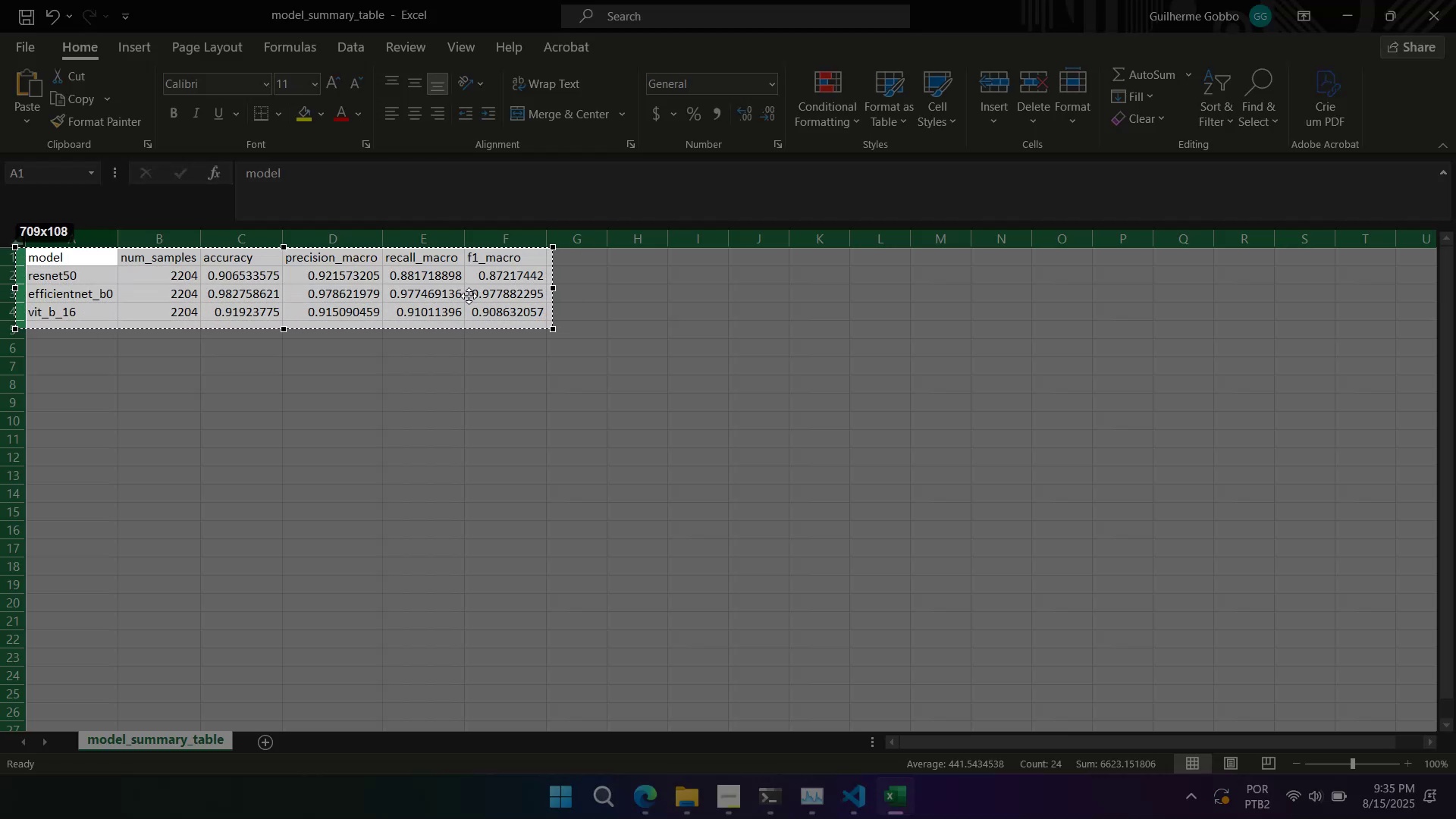 
key(Control+C)
 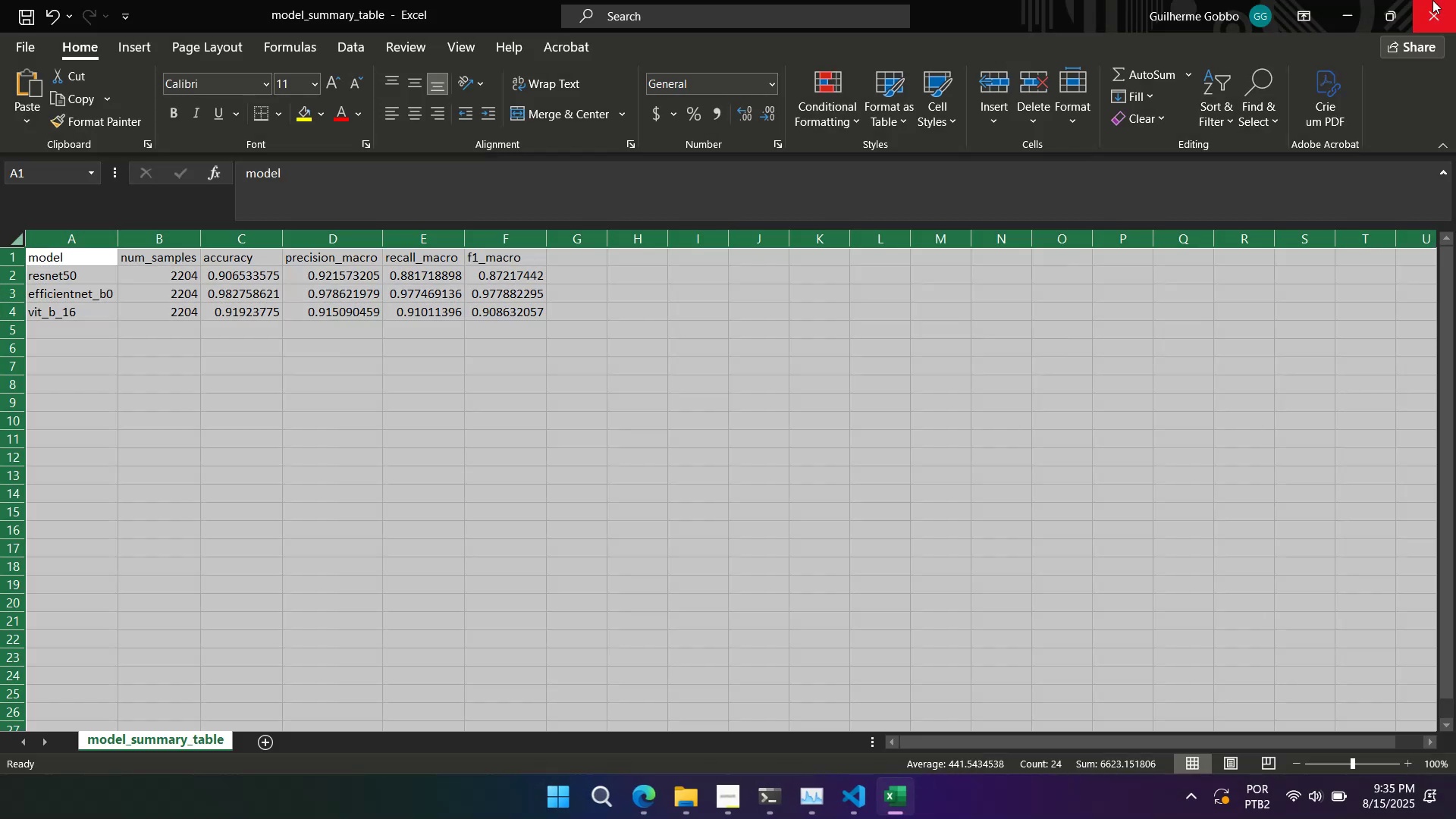 
left_click([1432, 6])
 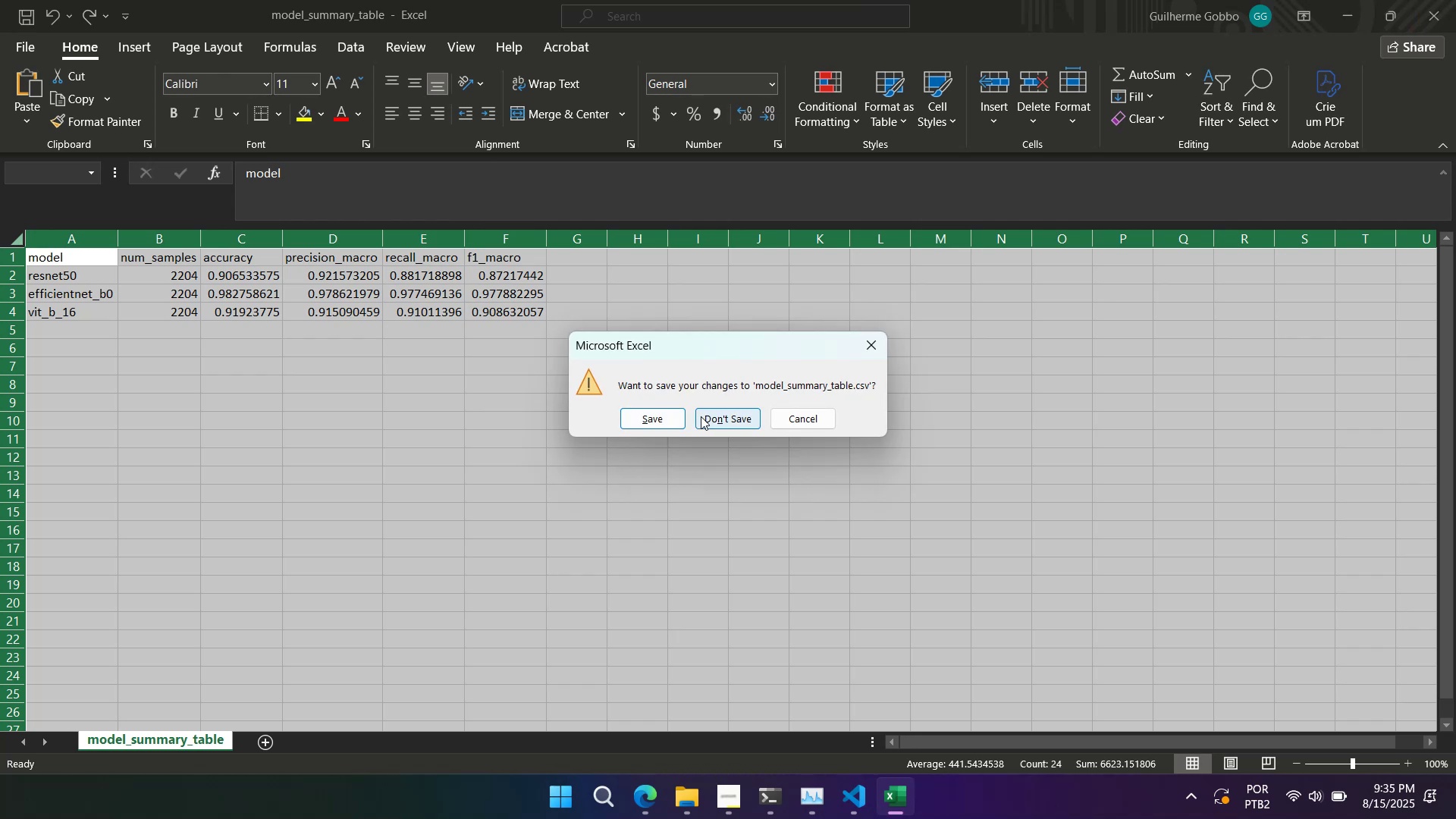 
left_click_drag(start_coordinate=[792, 414], to_coordinate=[766, 414])
 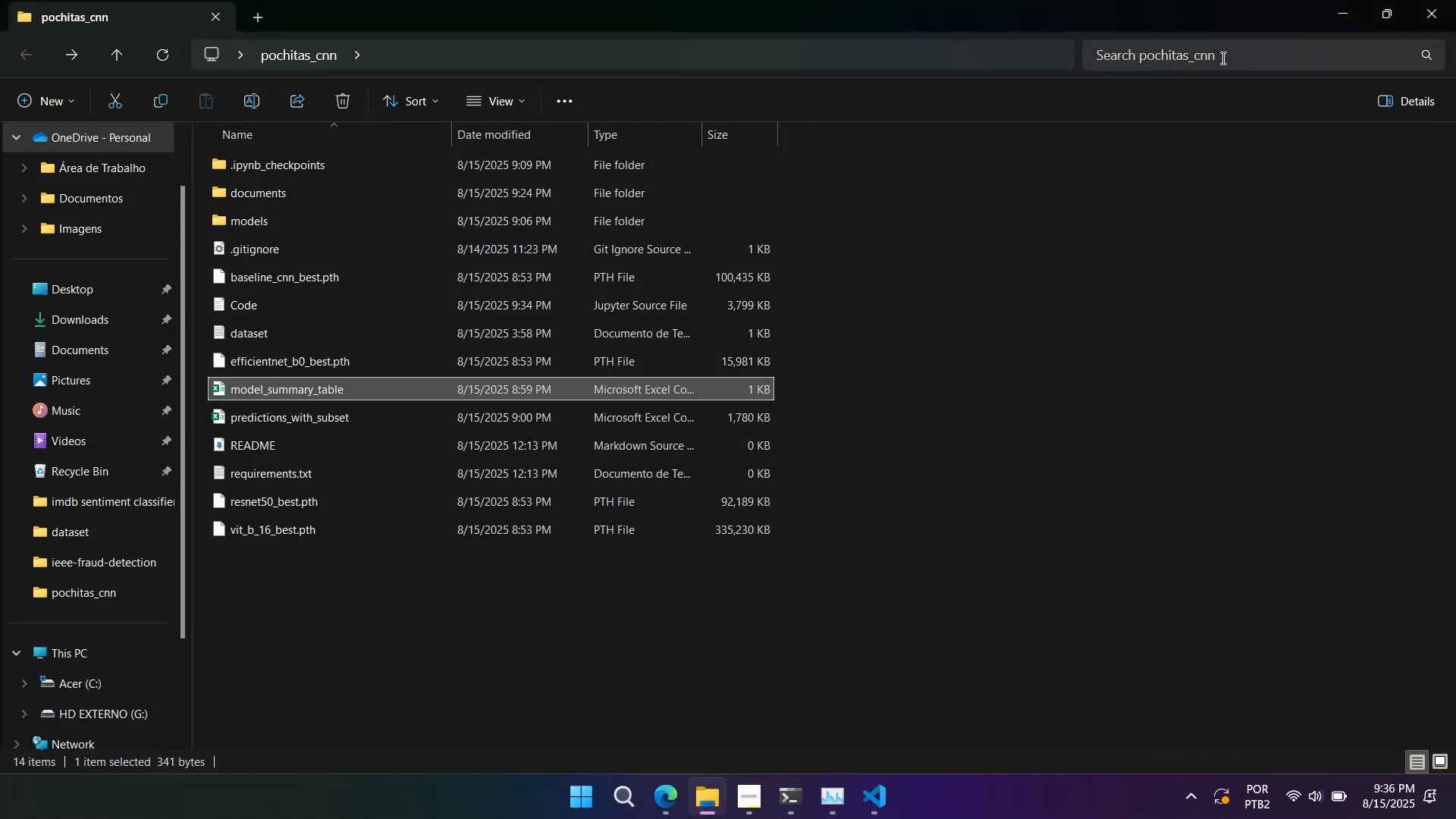 
left_click([1330, 17])
 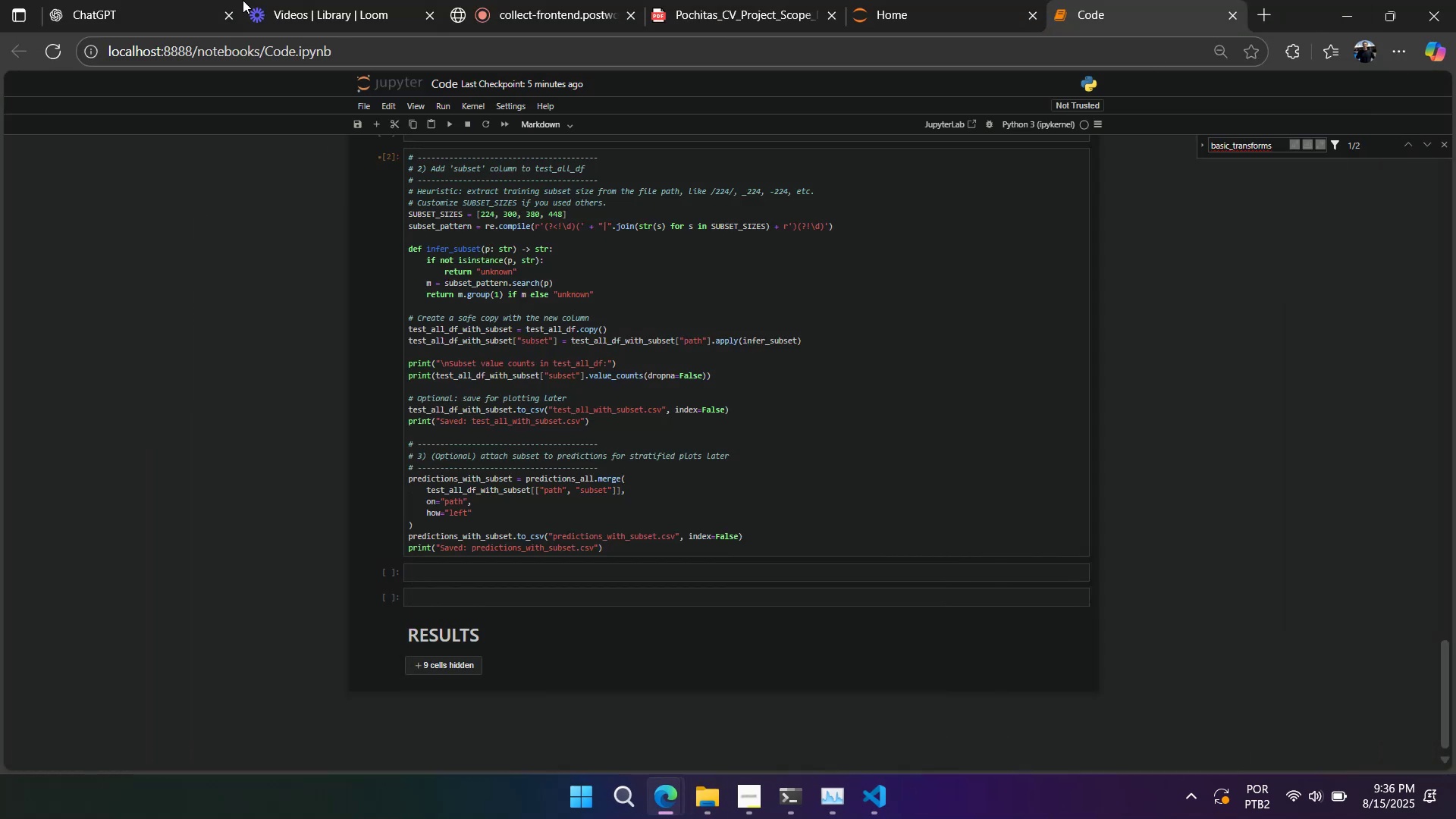 
left_click([183, 12])
 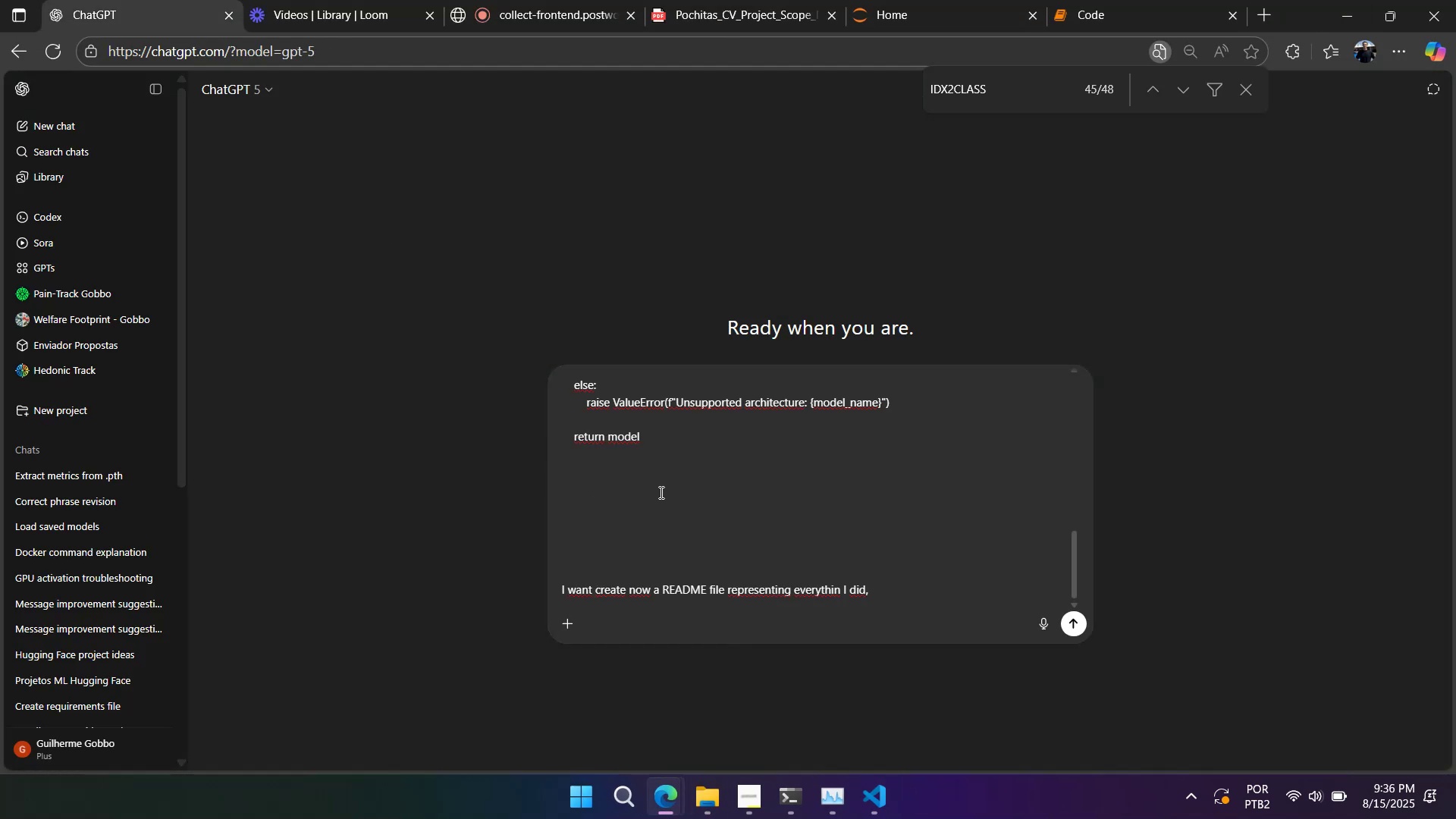 
double_click([644, 512])
 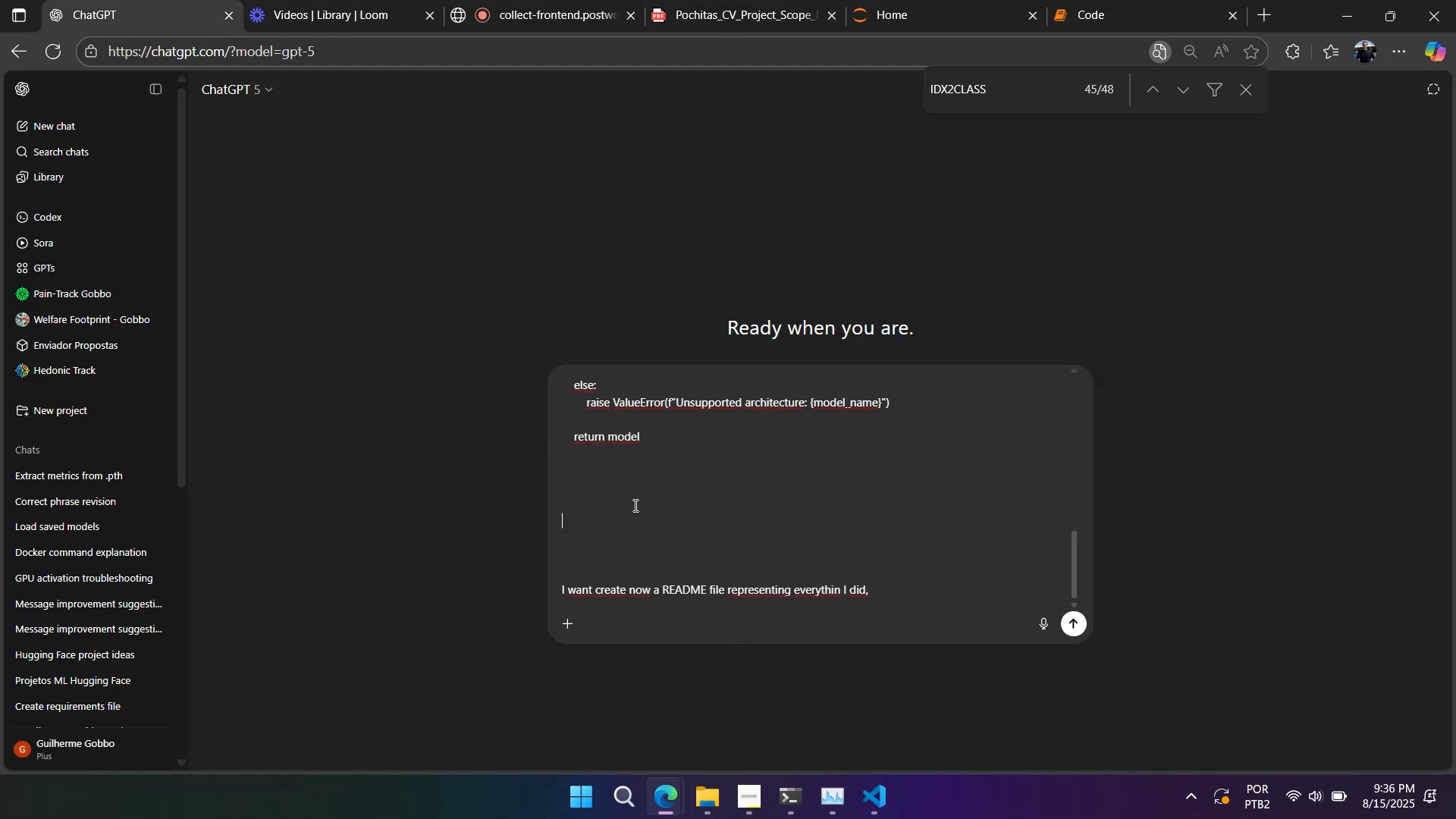 
type(The results I have is a)
 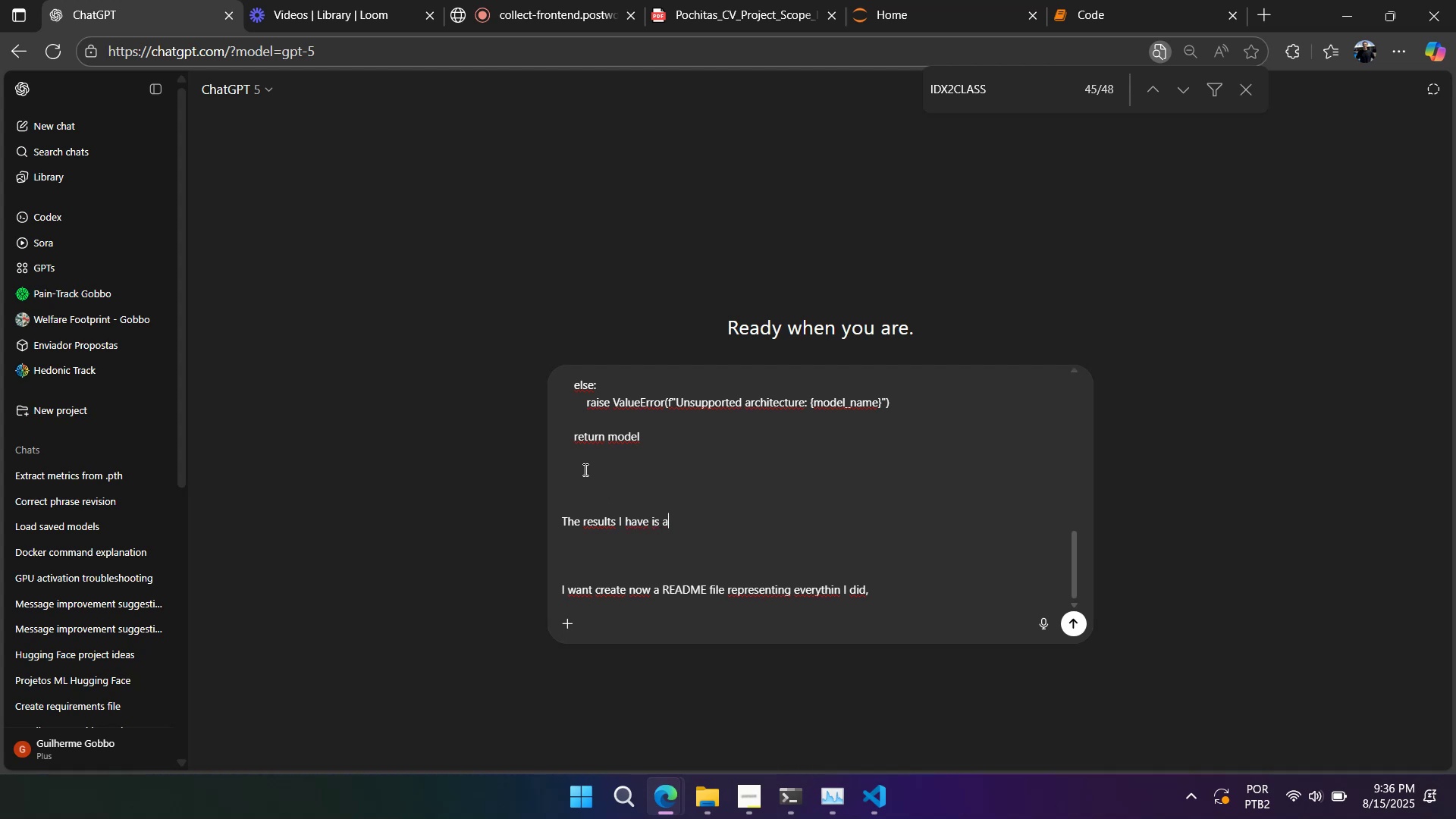 
hold_key(key=Equal, duration=0.88)
 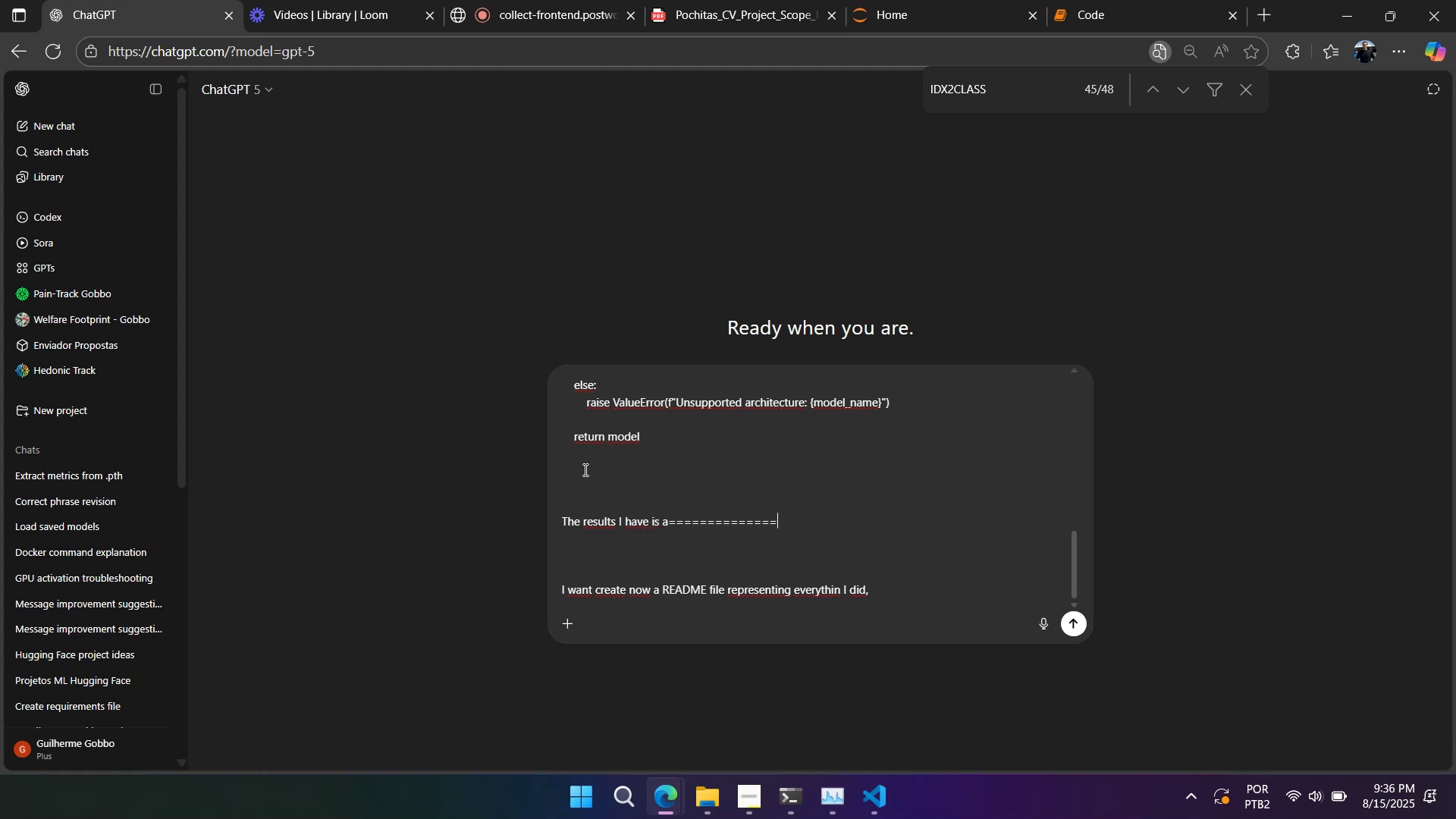 
hold_key(key=Backspace, duration=1.29)
 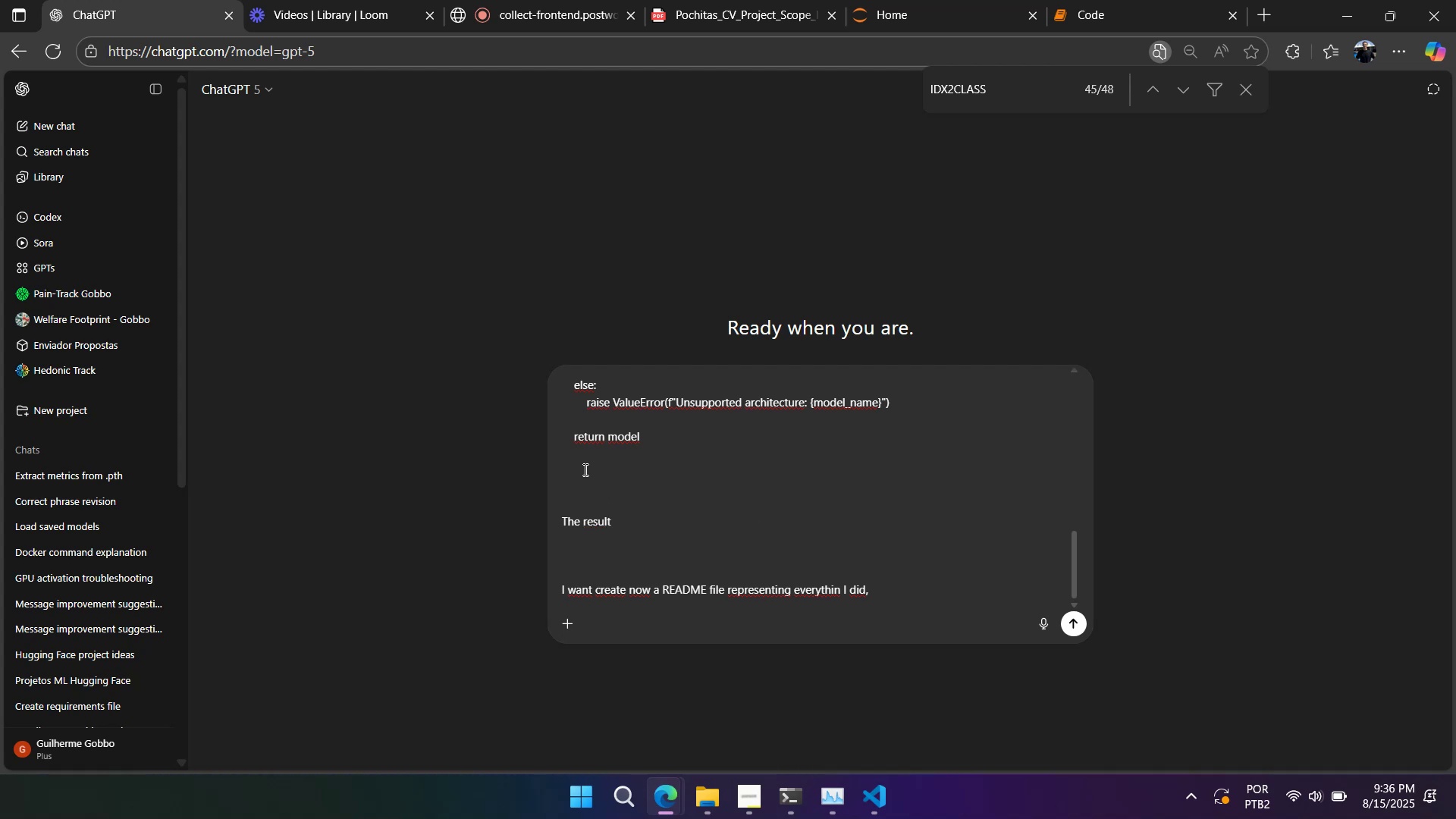 
key(S)
 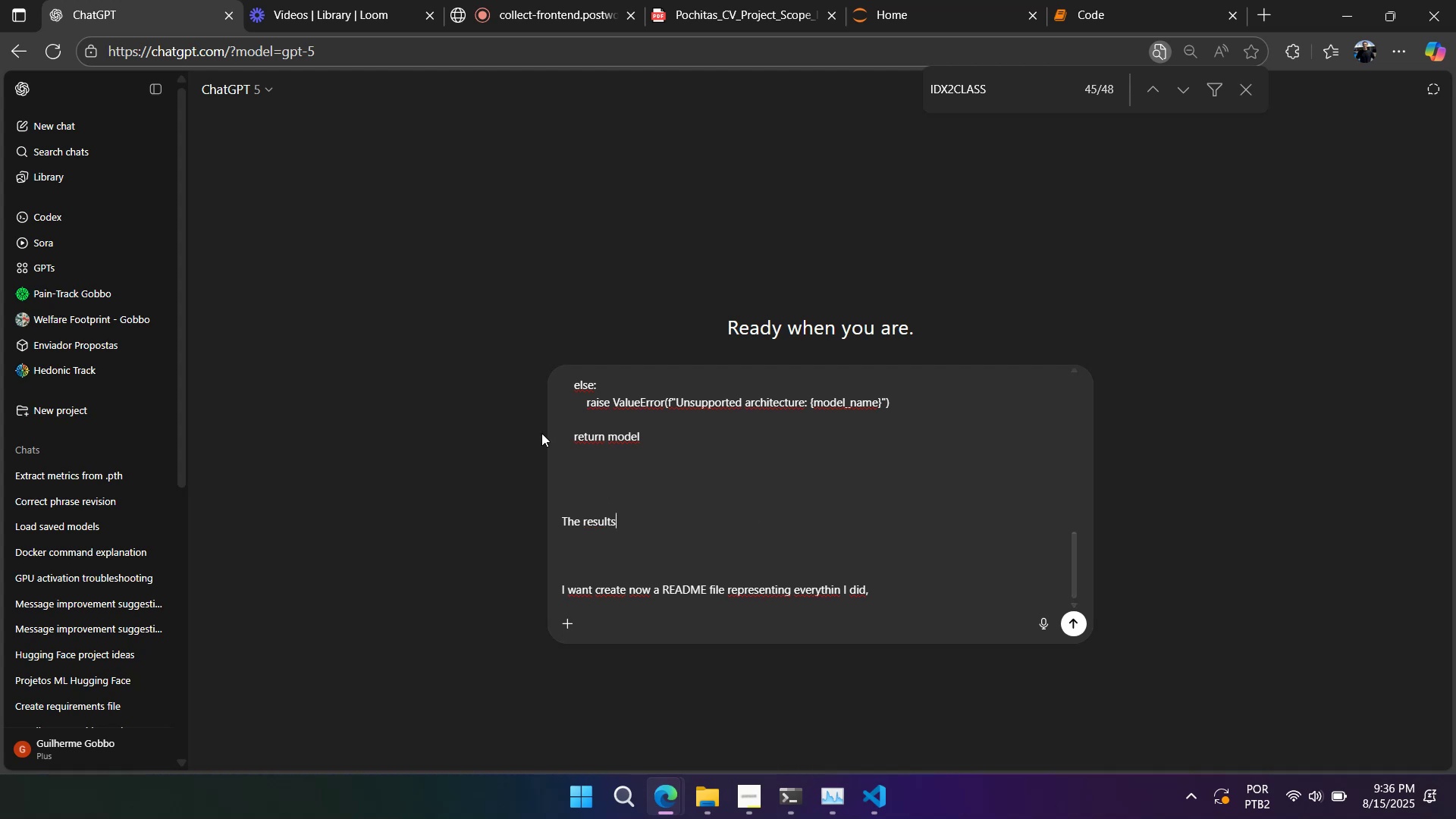 
key(Space)
 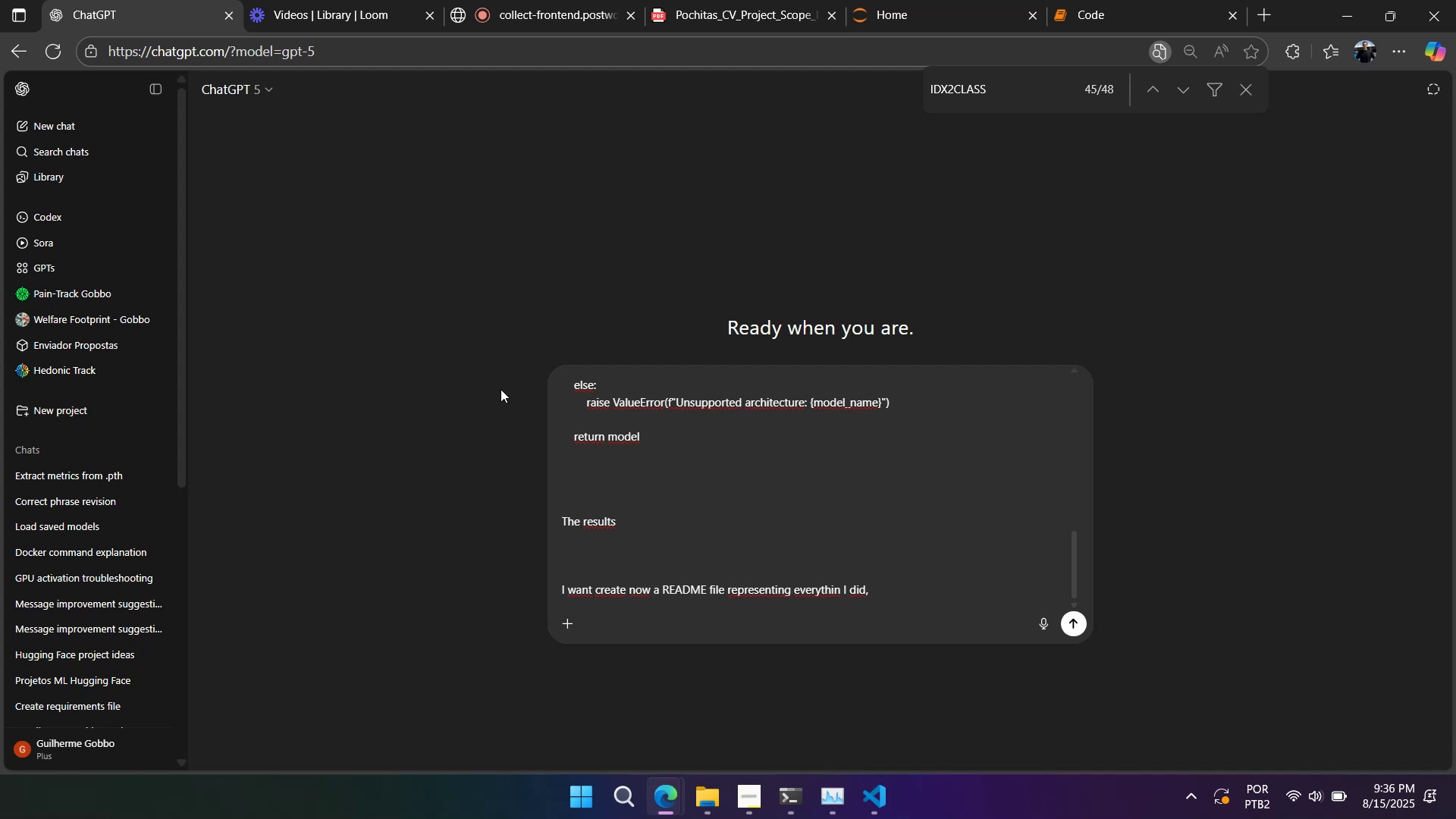 
type(of the m=)
key(Backspace)
type( metris )
key(Backspace)
key(Backspace)
type(cs of the models )
key(Backspace)
type( )
 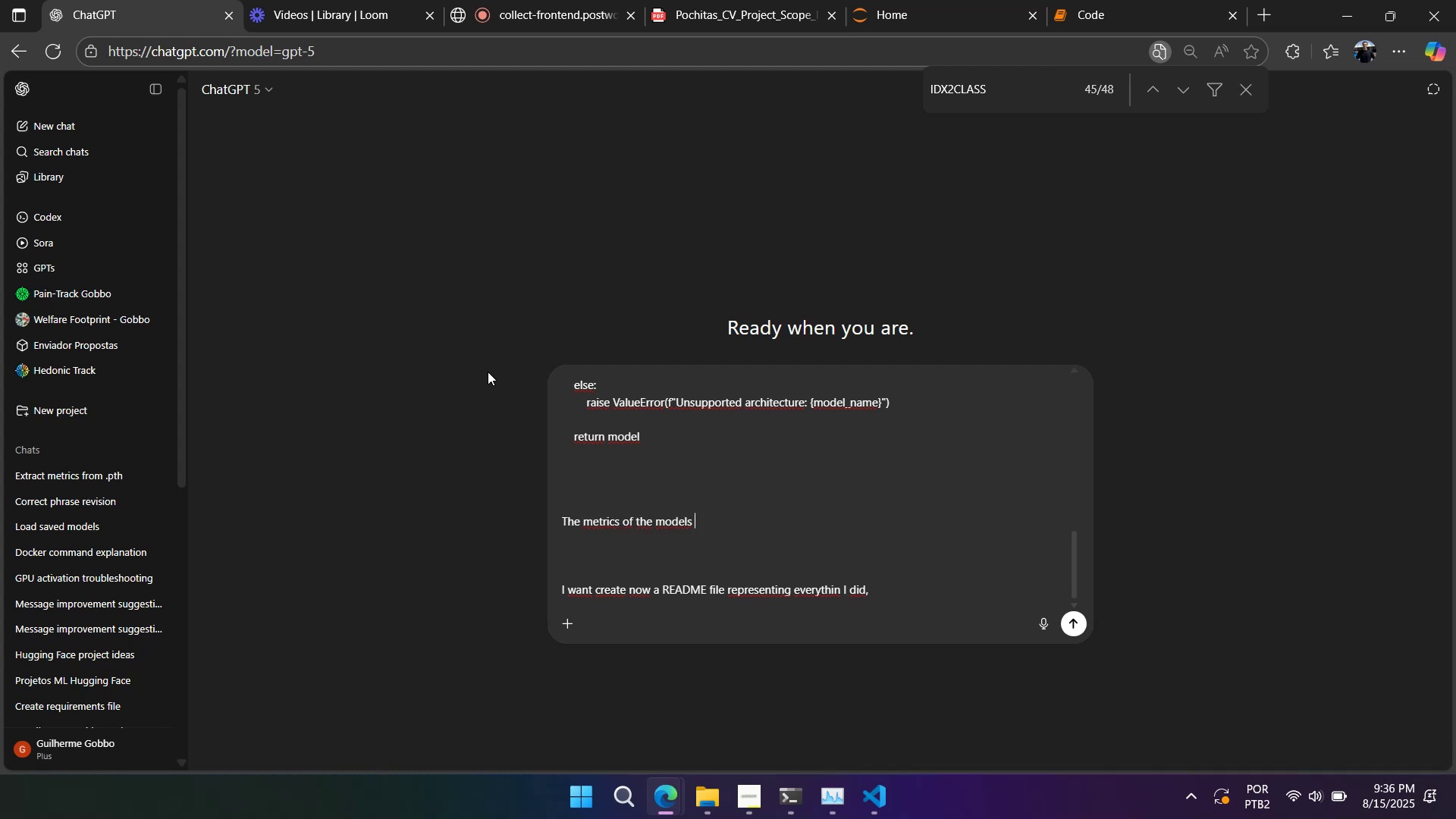 
hold_key(key=ControlLeft, duration=0.43)
 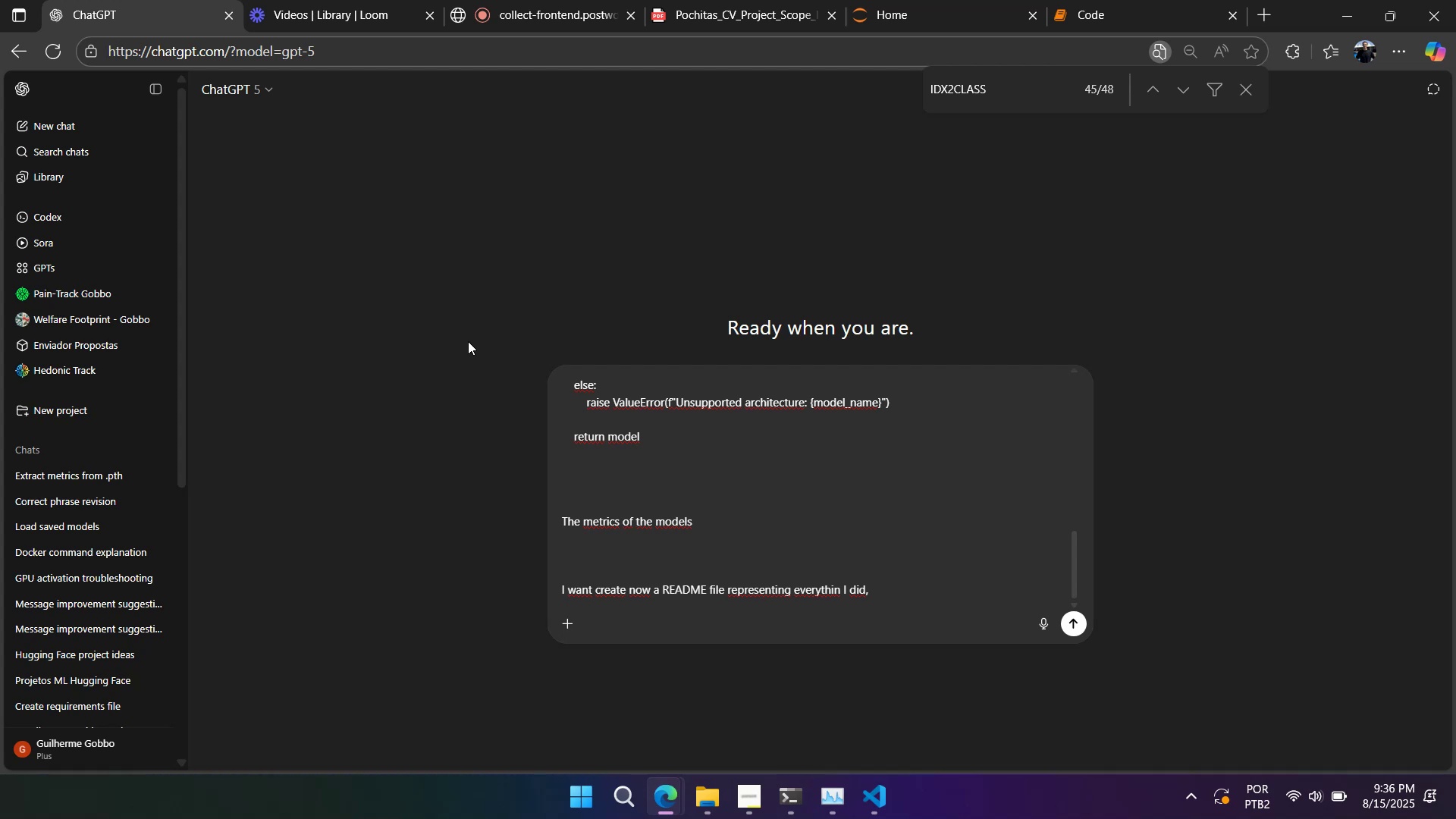 
type(is annexed on the chat.)
 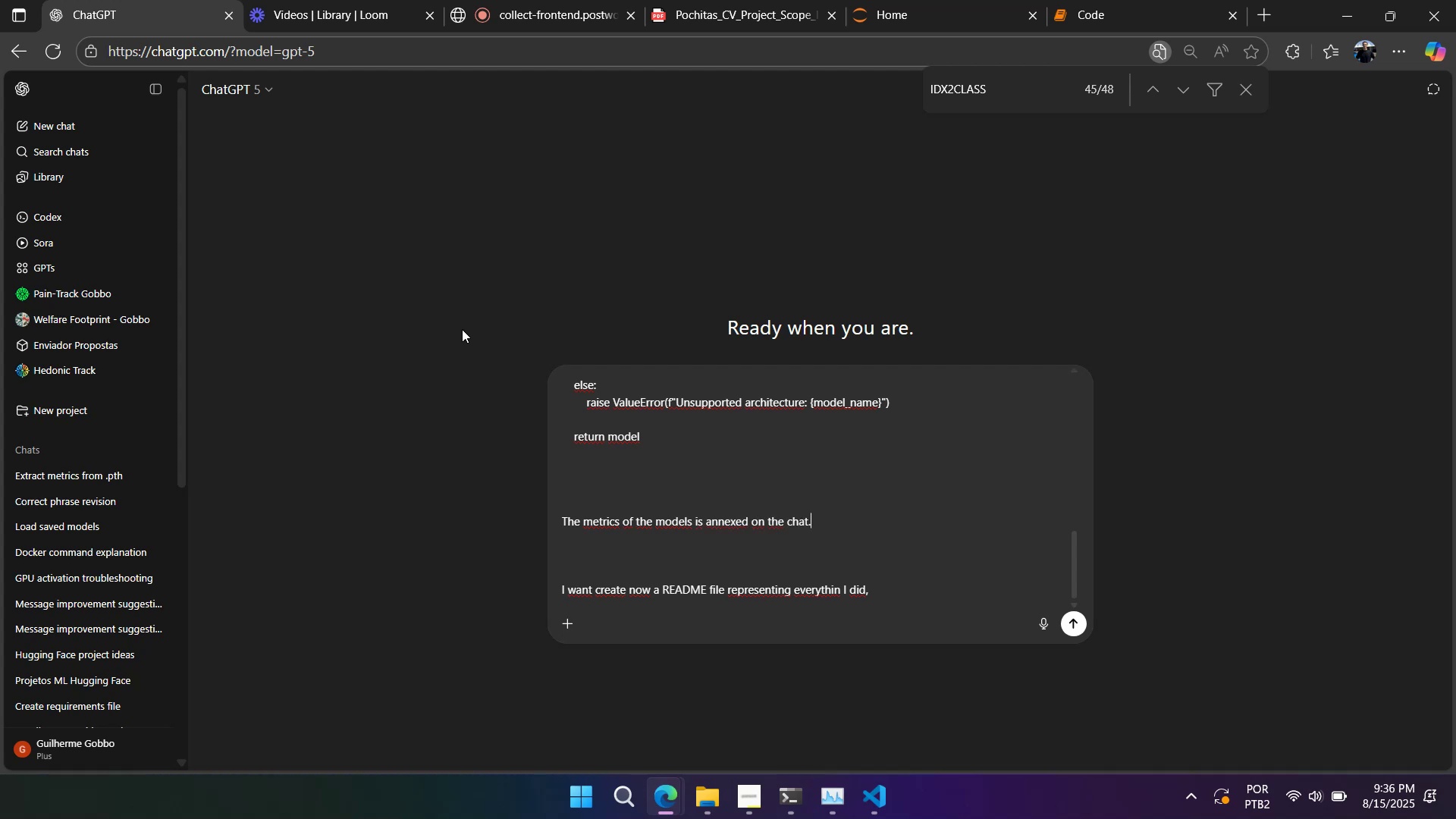 
key(Control+V)
 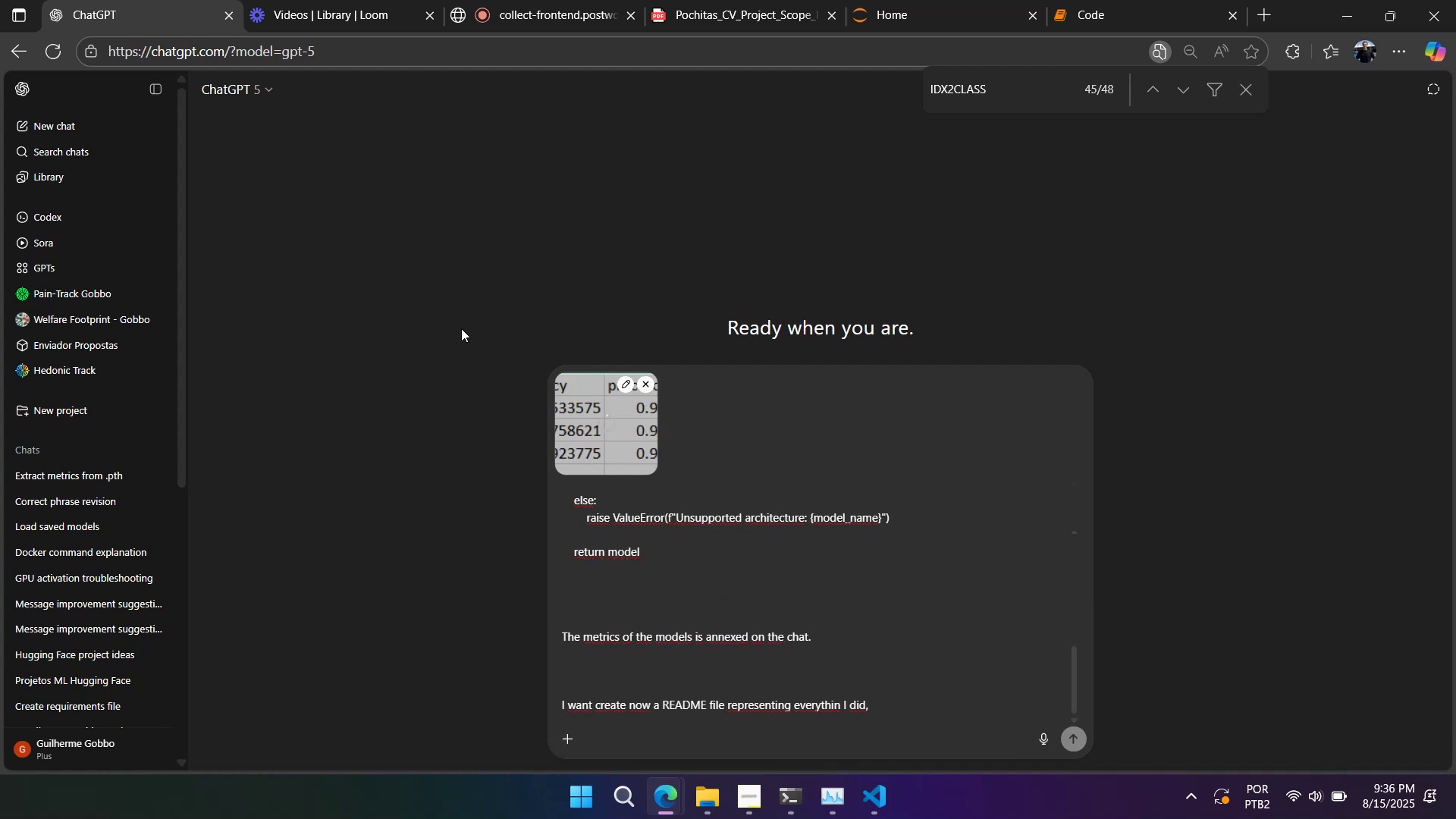 
hold_key(key=ShiftLeft, duration=1.49)
 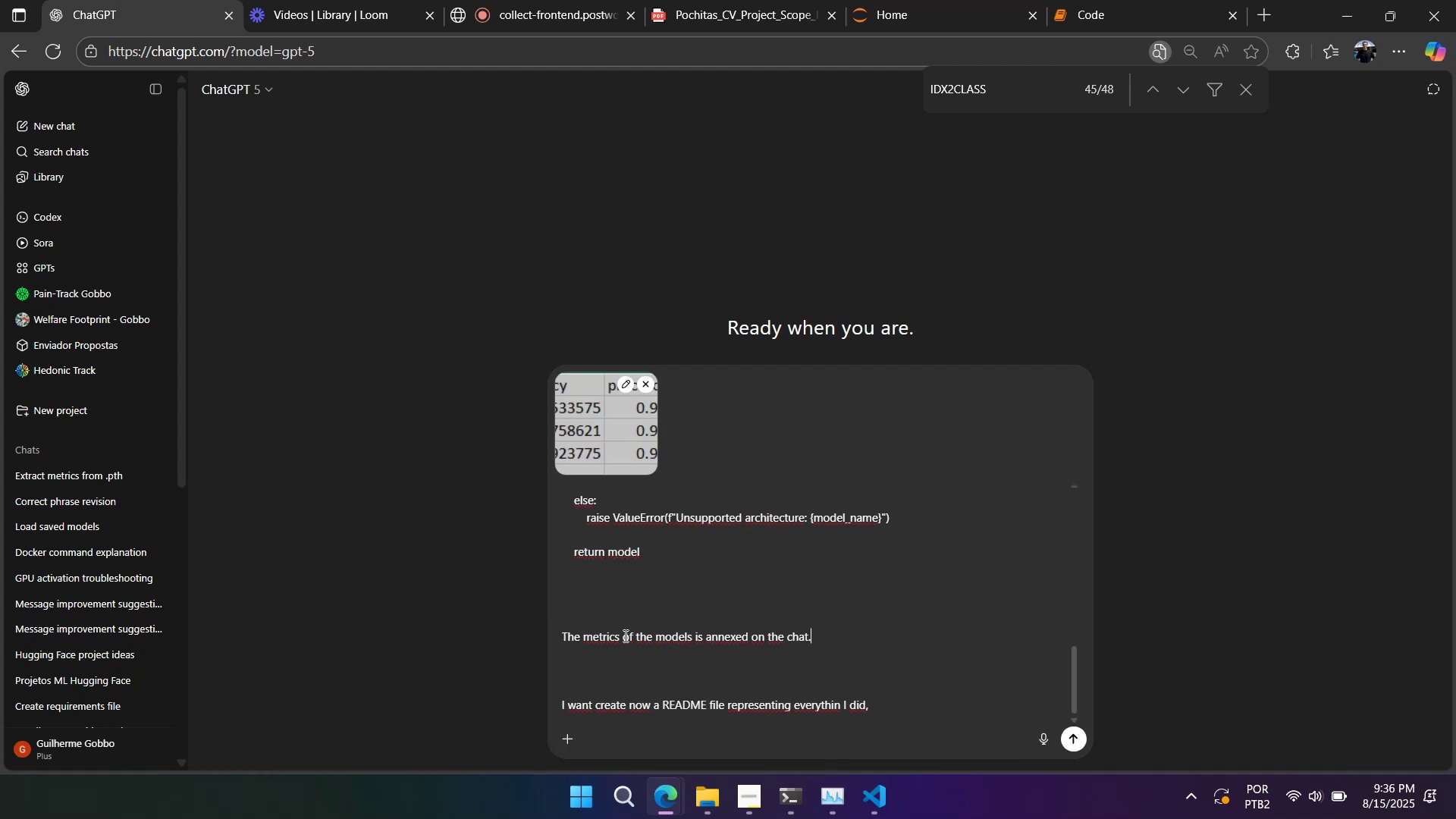 
type(resl)
key(Backspace)
type(ults )
 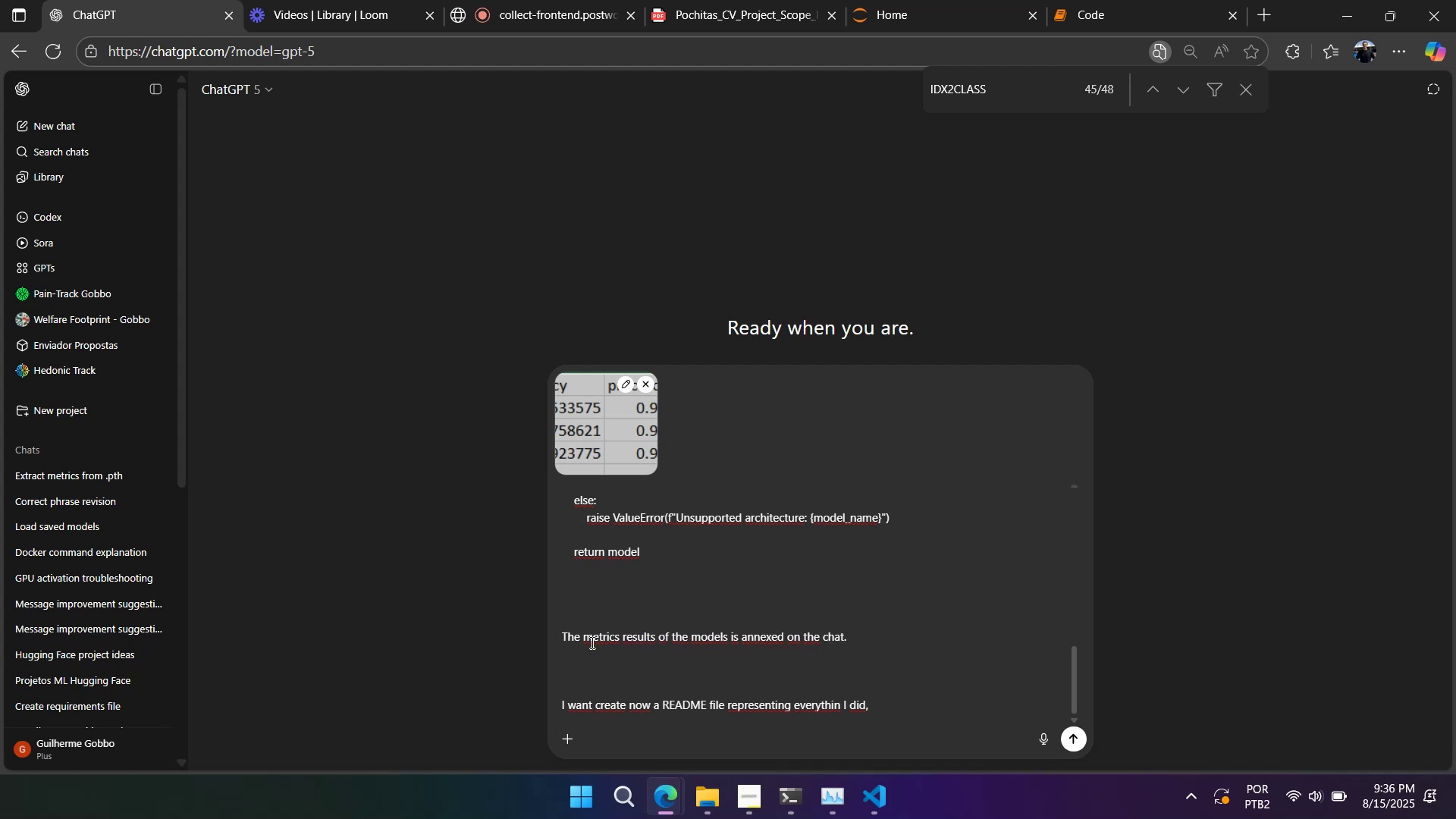 
double_click([588, 654])
 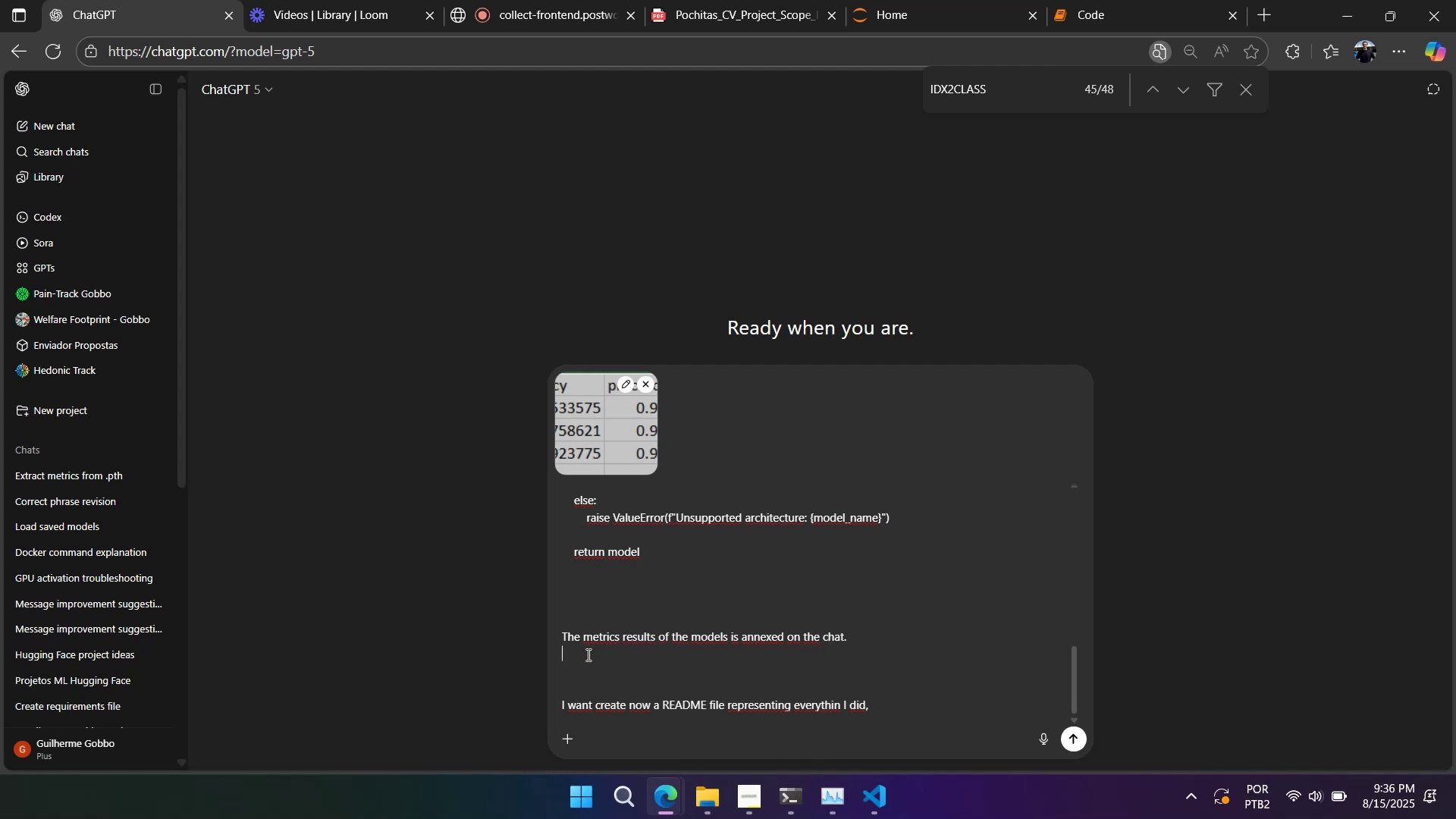 
type(I aw)
key(Backspace)
key(Backspace)
type(want wa)
key(Backspace)
key(Backspace)
type(also to include that)
 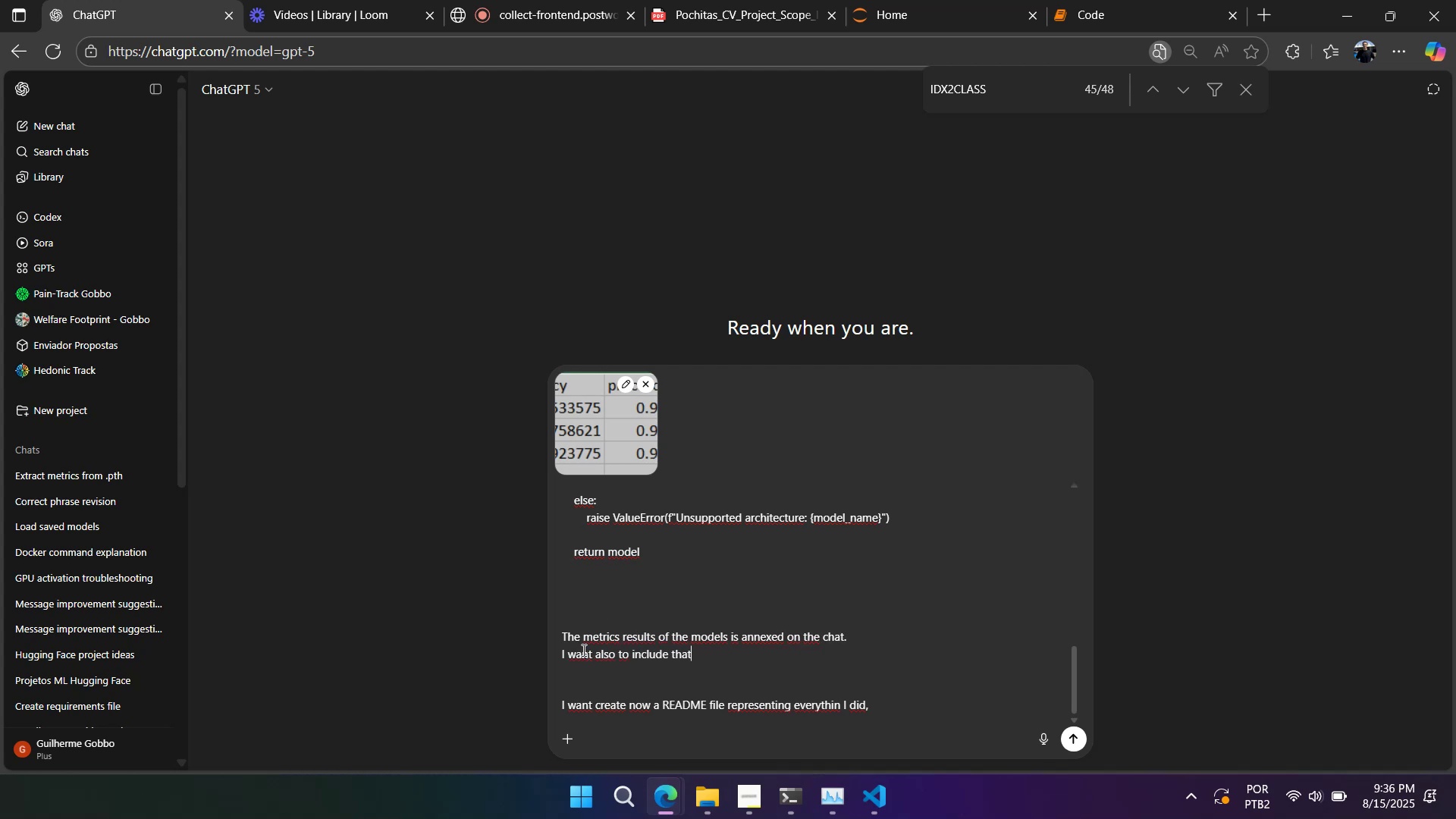 
key(Alt+AltLeft)
 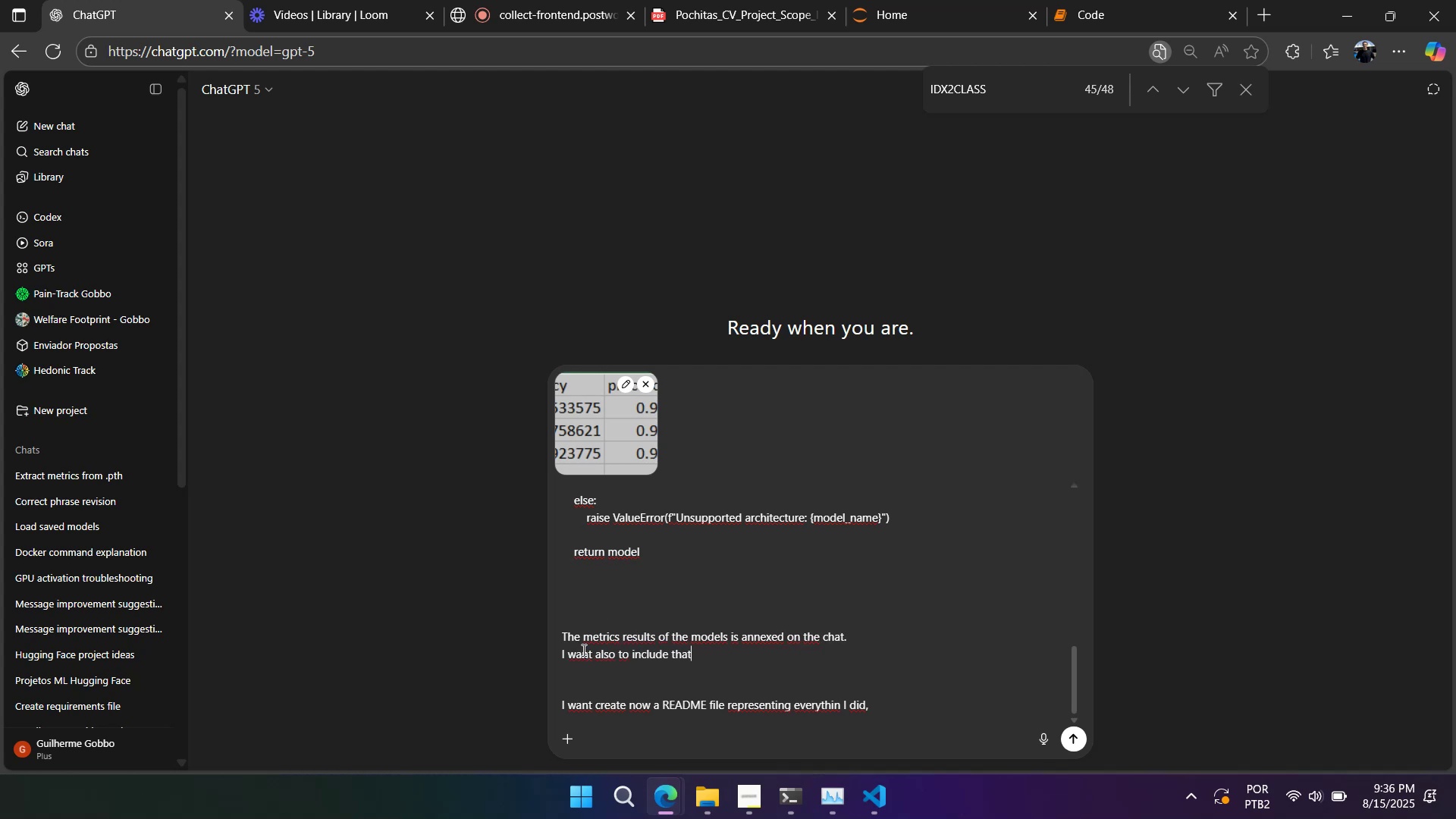 
key(Alt+Tab)
 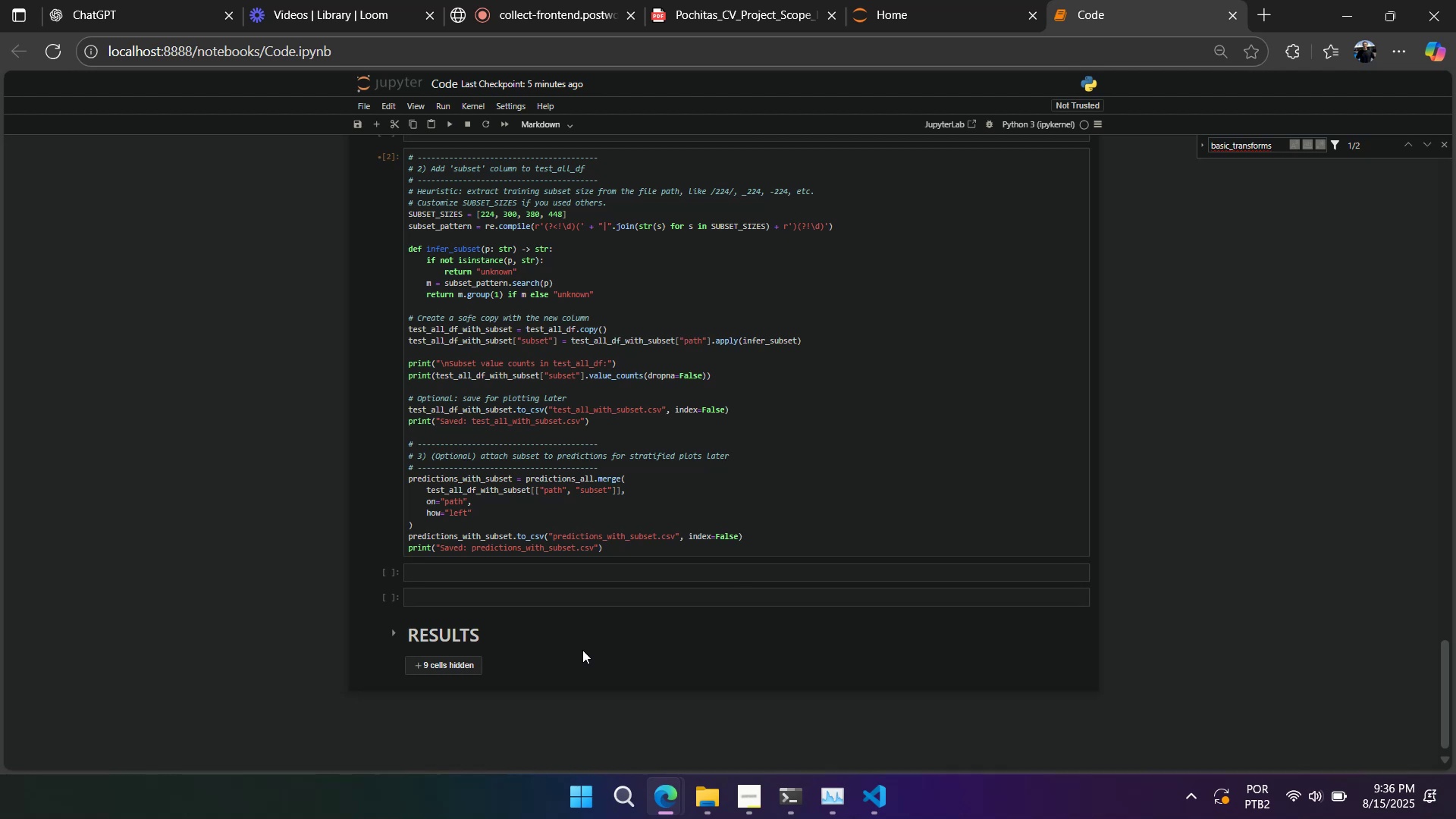 
key(Alt+AltLeft)
 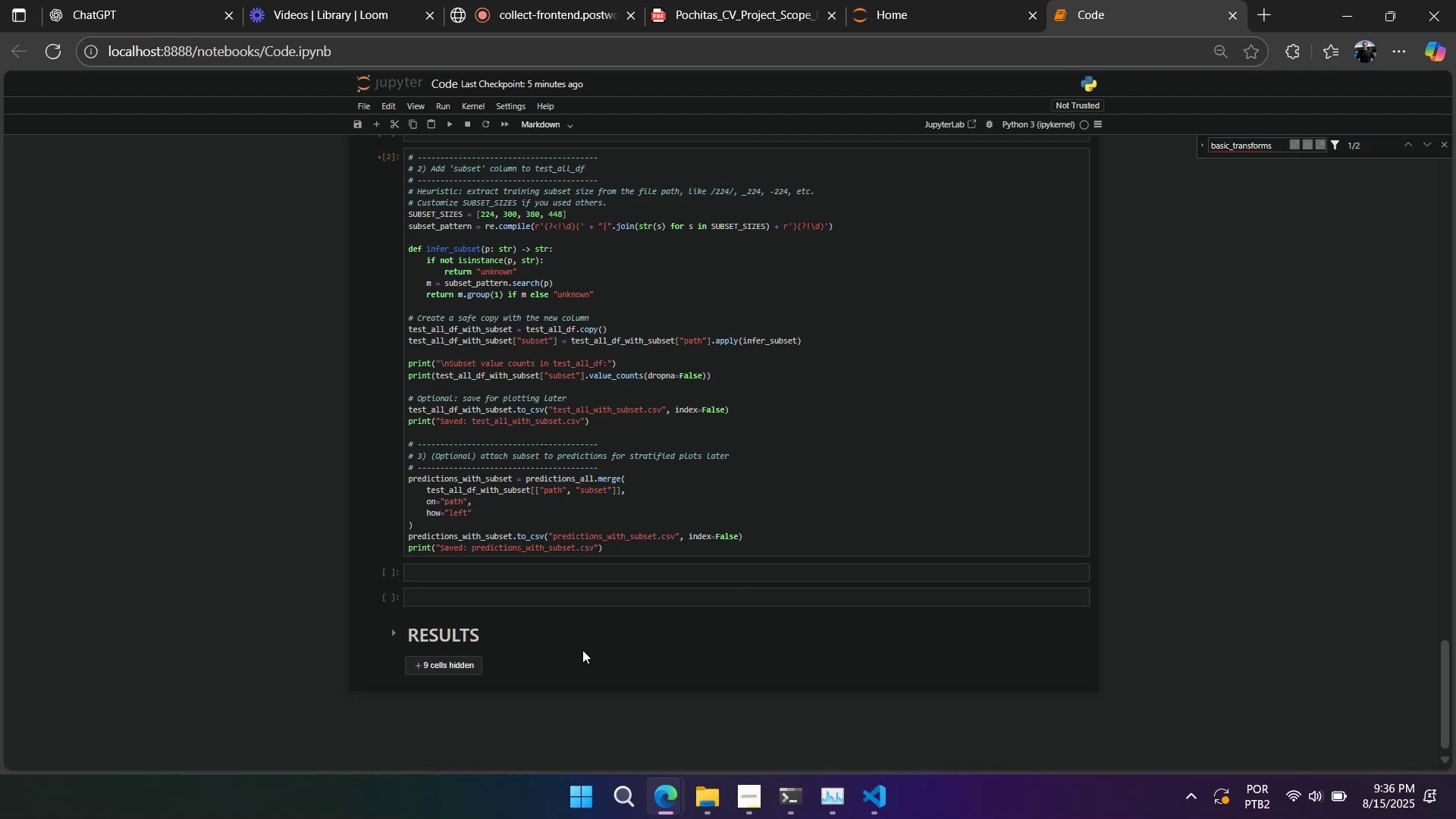 
key(Alt+Tab)
 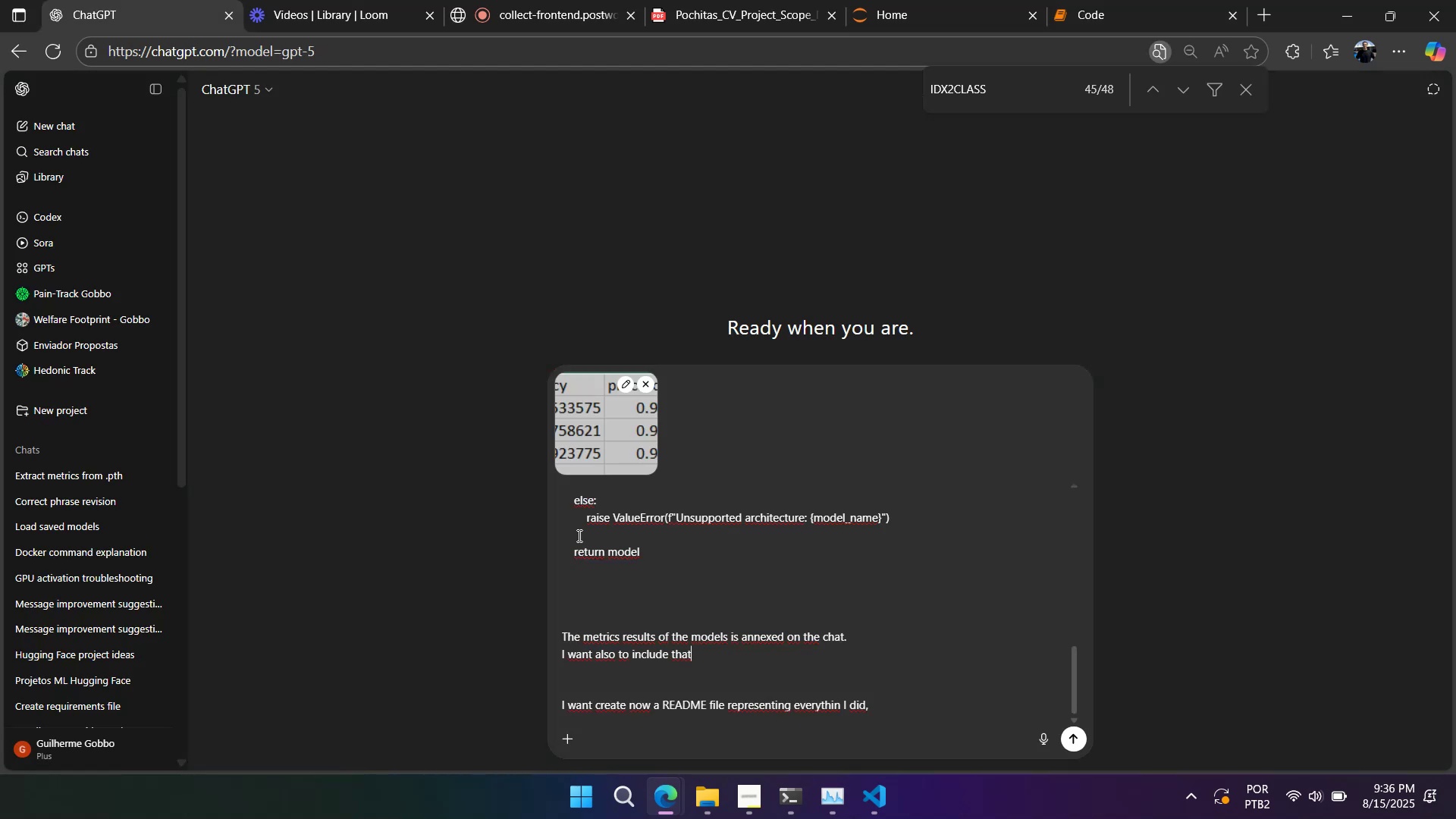 
left_click([708, 813])
 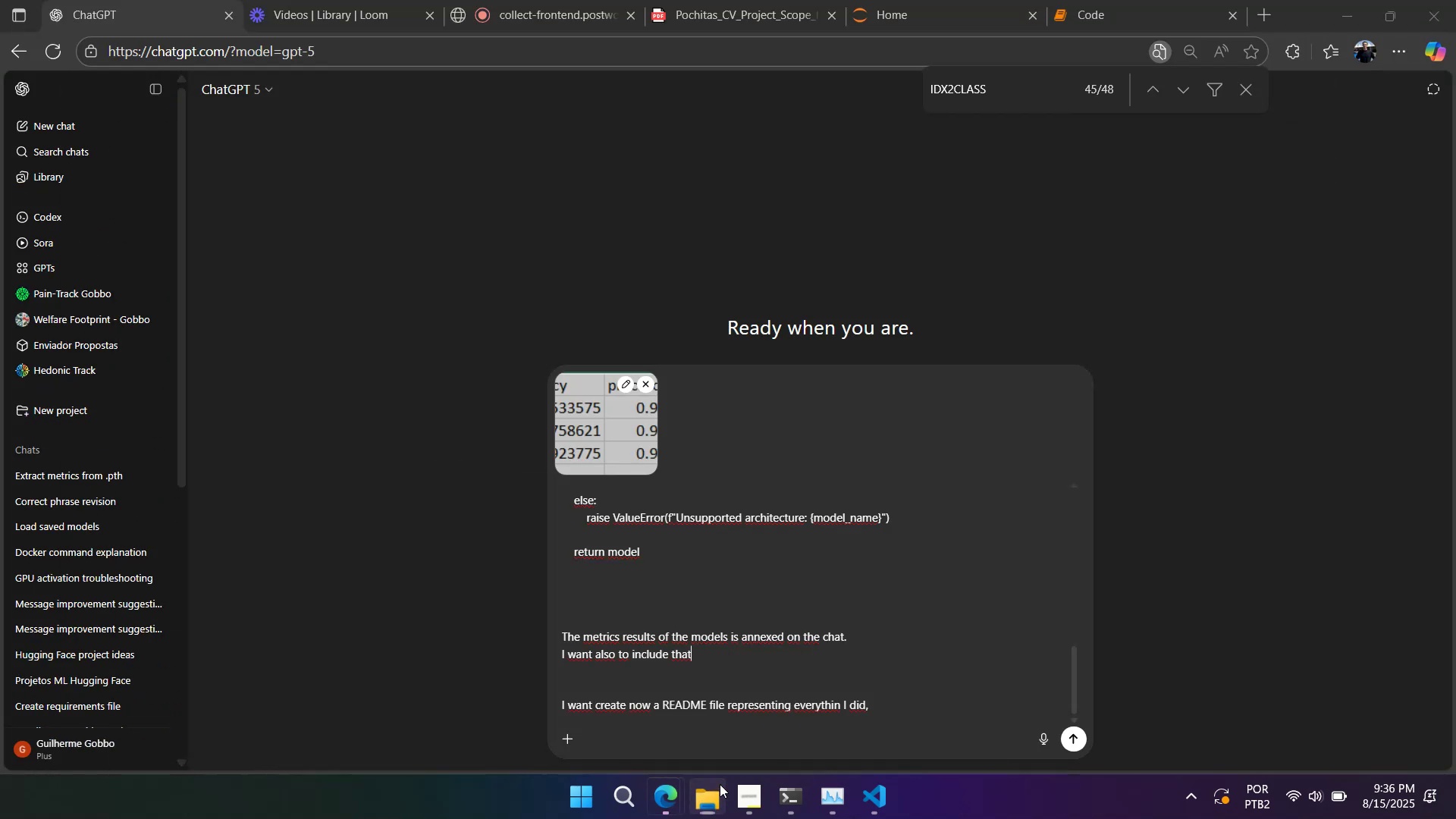 
left_click([882, 793])
 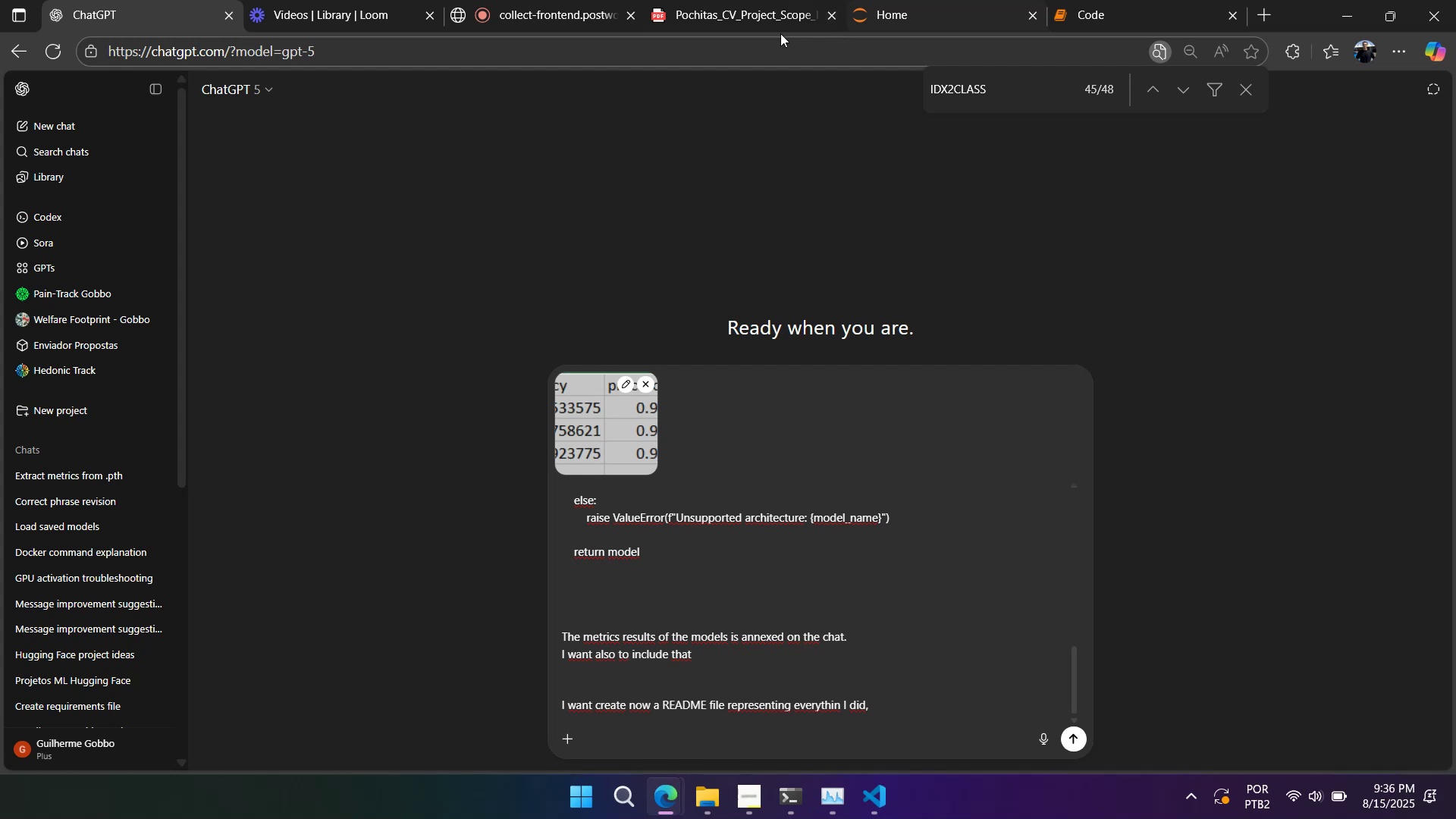 
mouse_move([488, 42])
 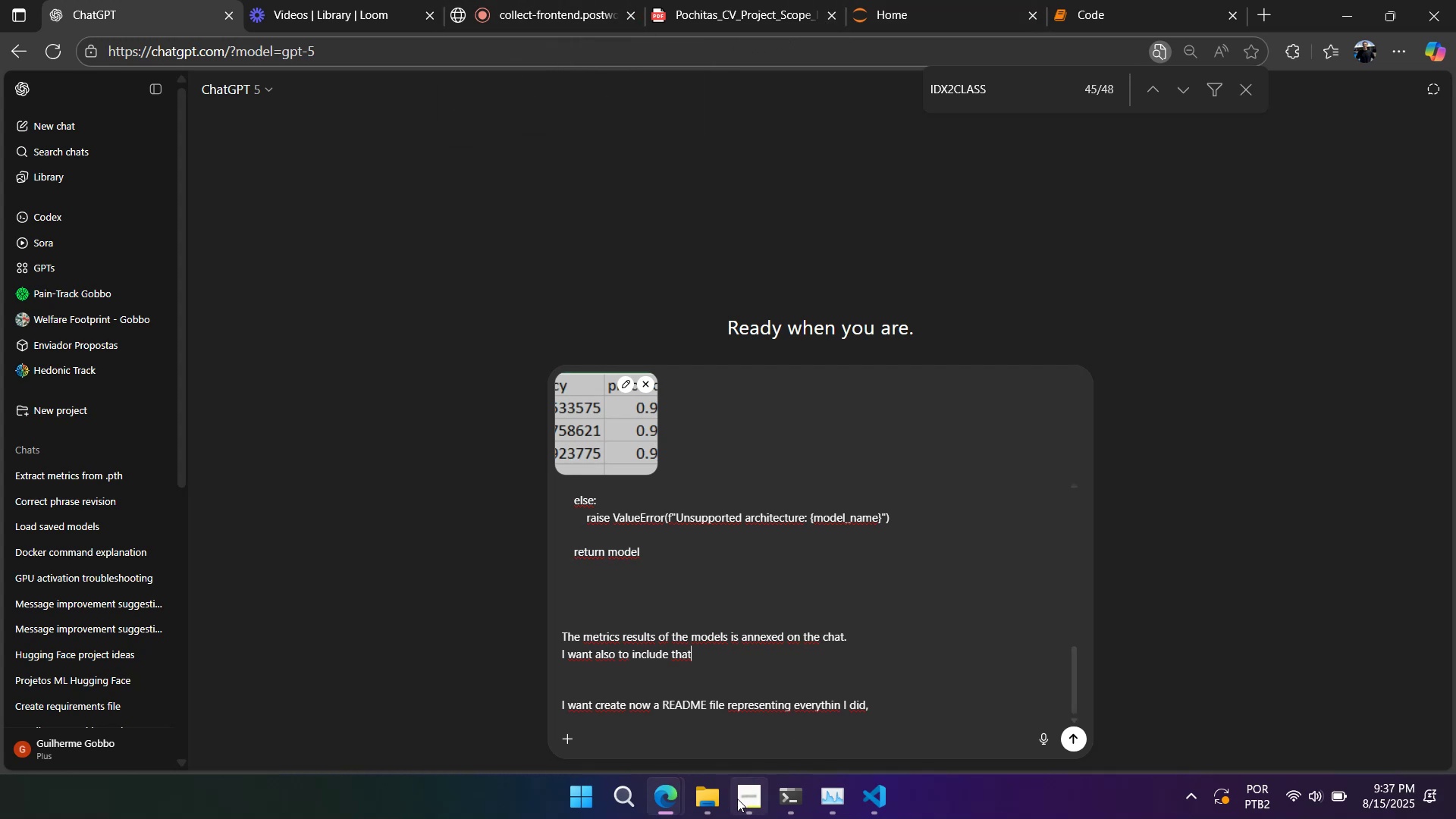 
left_click([723, 798])
 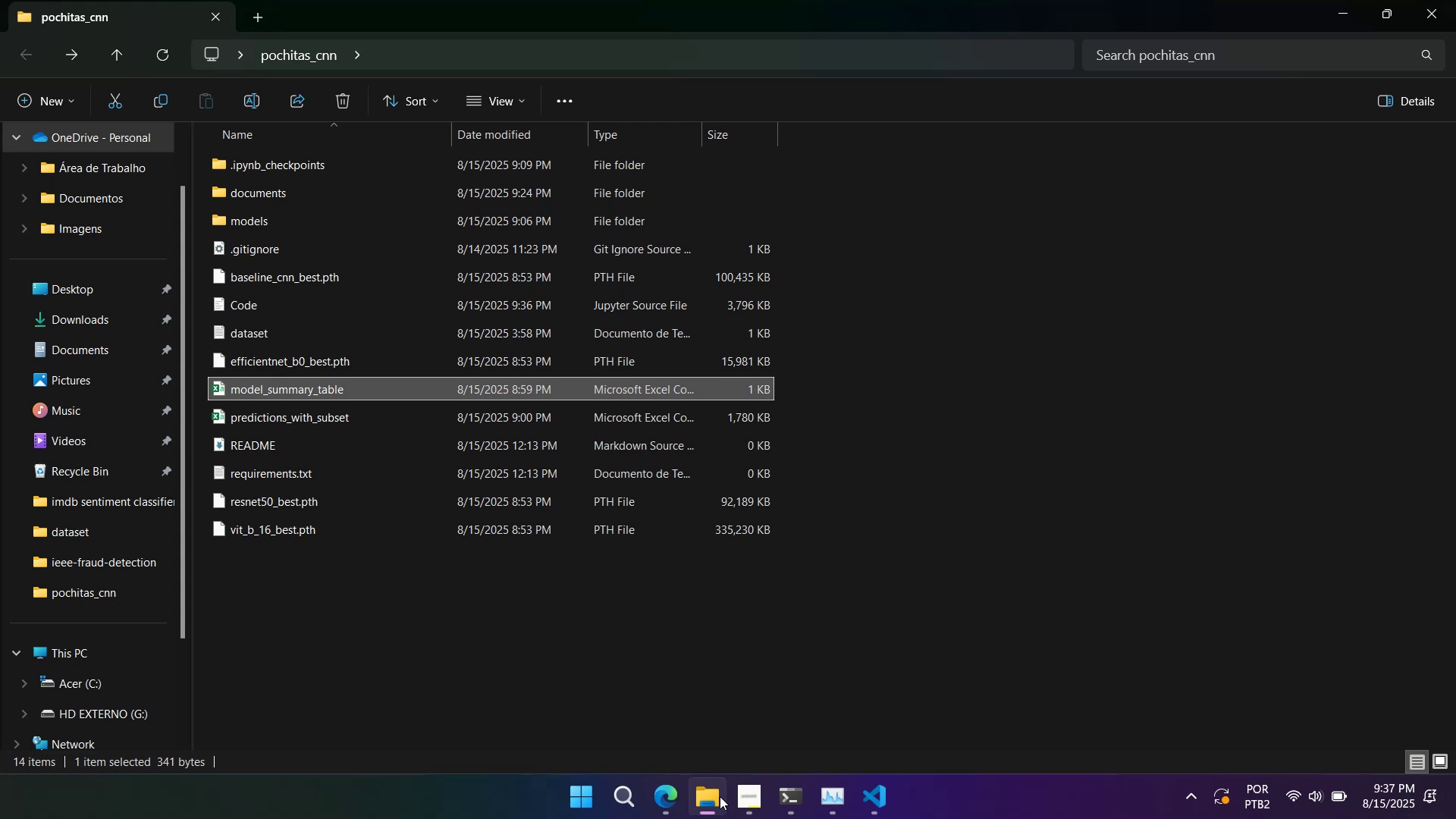 
wait(16.43)
 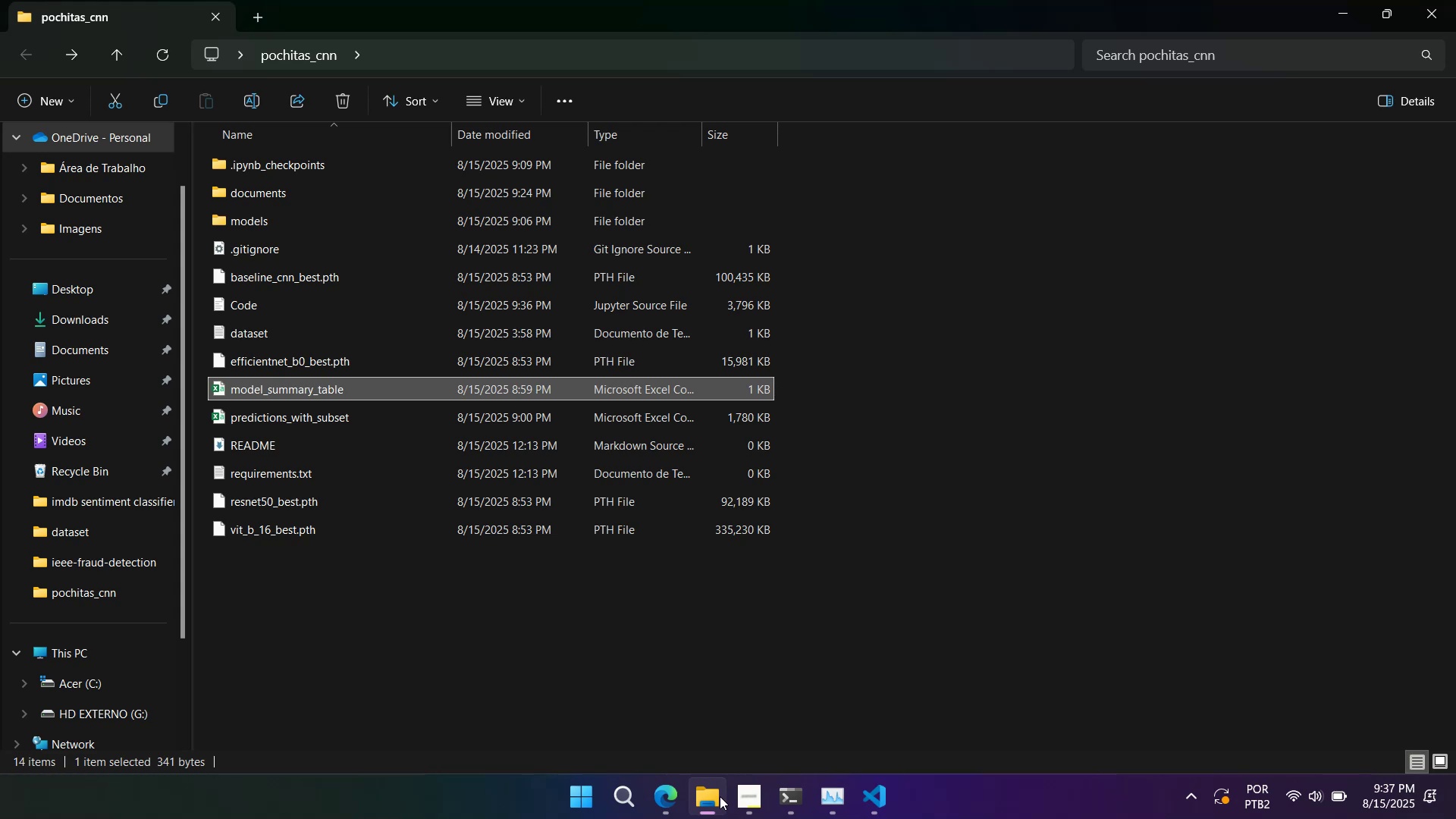 
left_click([720, 796])
 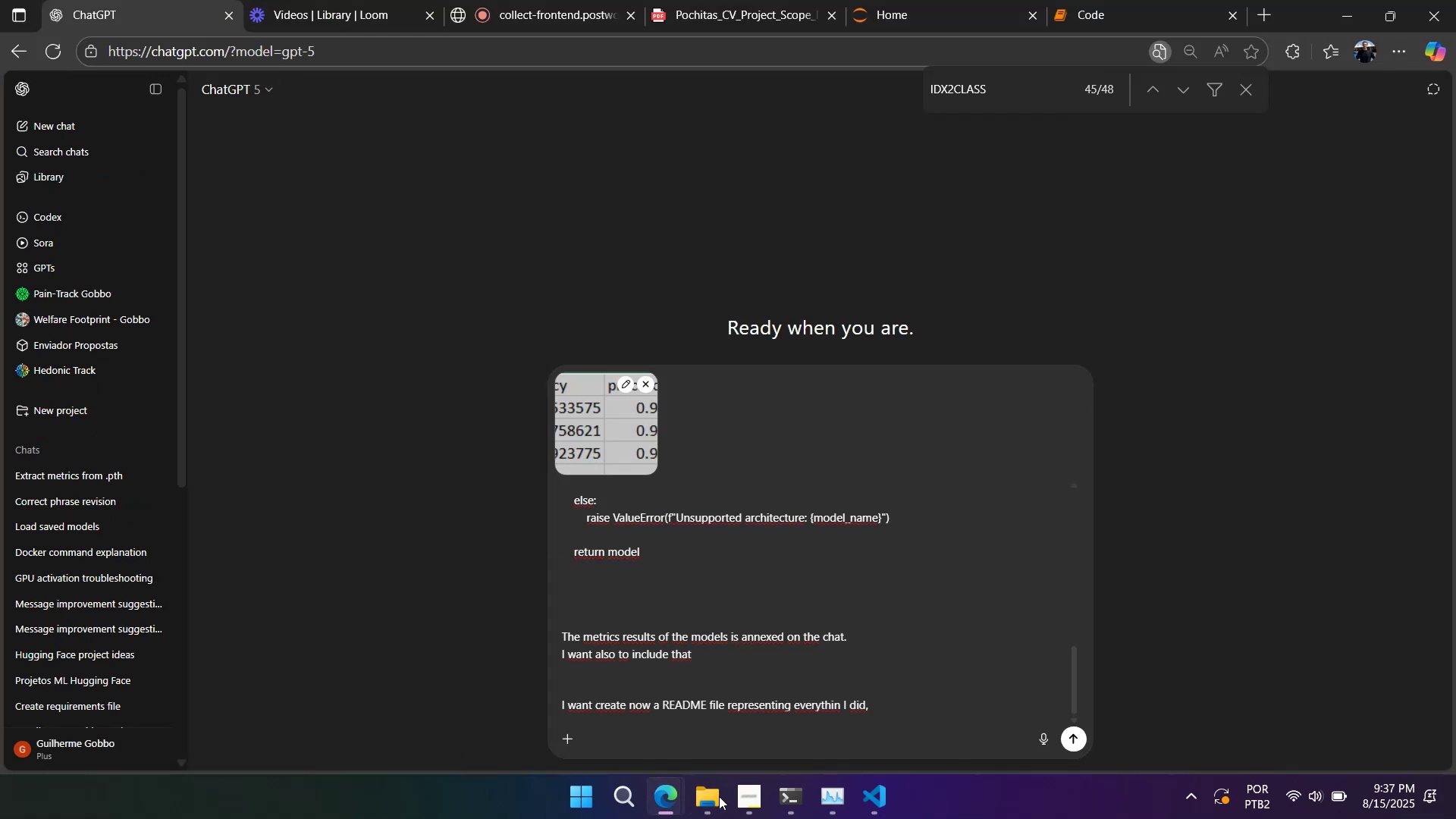 
double_click([719, 794])
 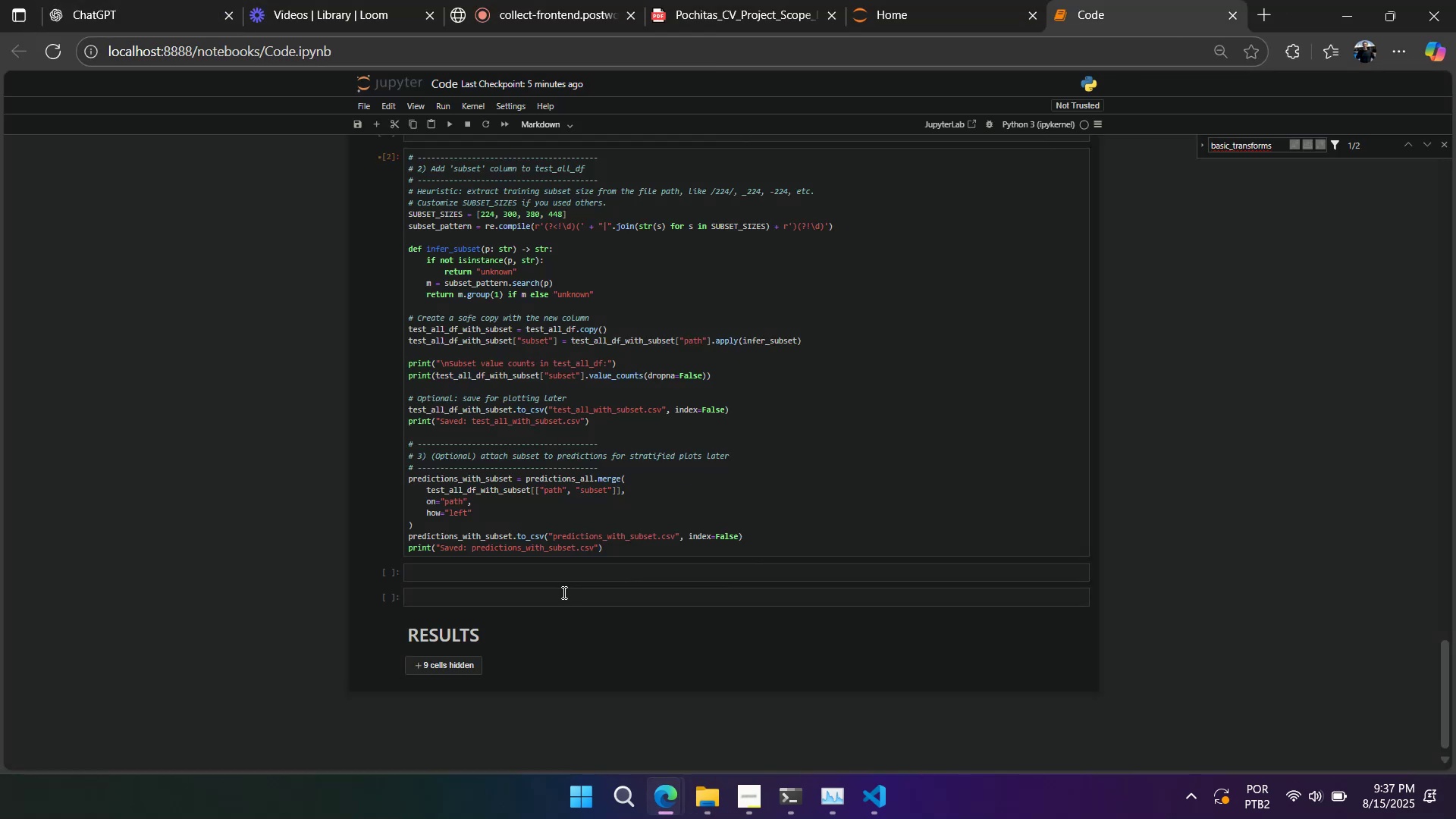 
left_click([395, 626])
 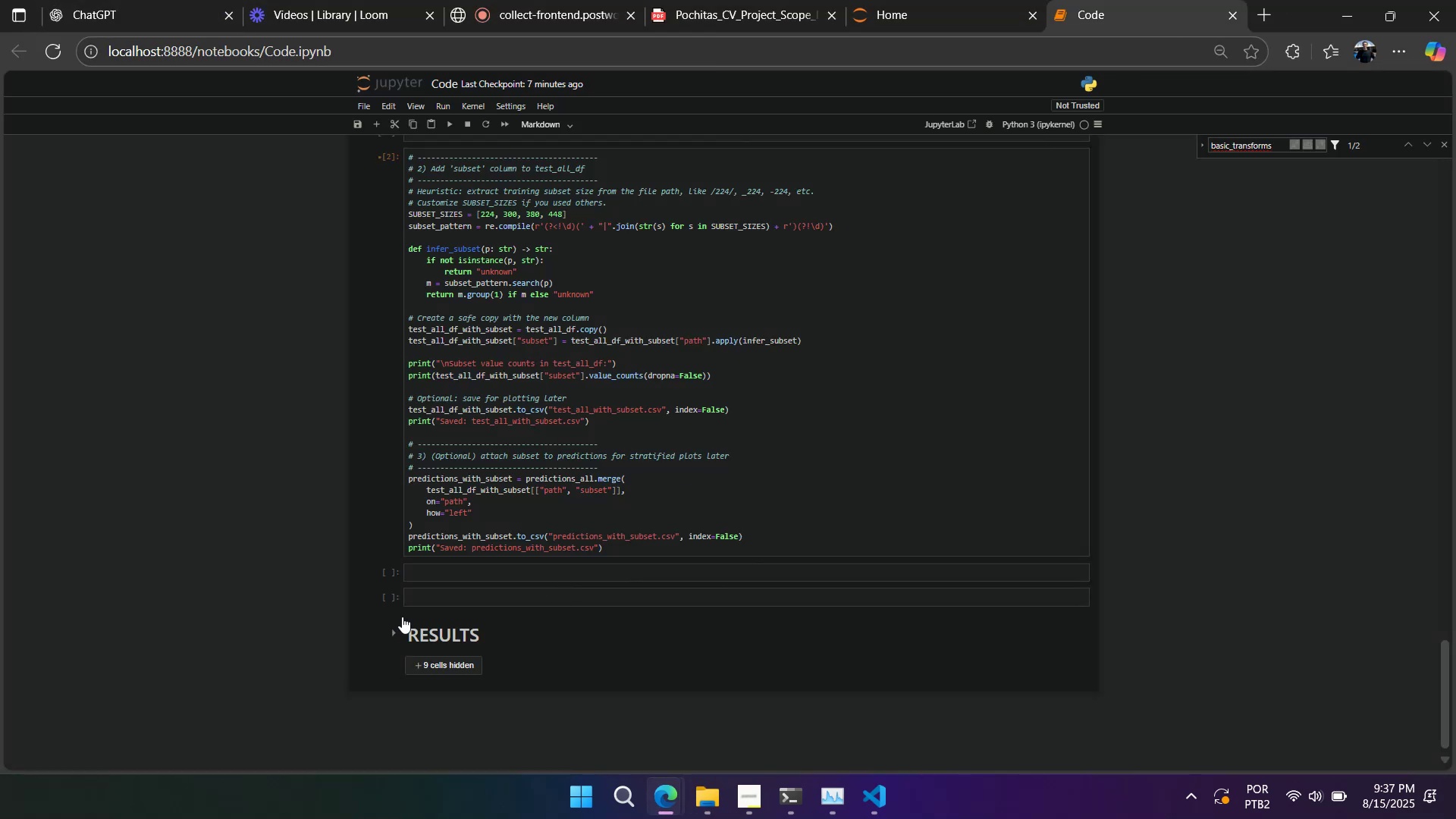 
scroll: coordinate [446, 582], scroll_direction: down, amount: 7.0
 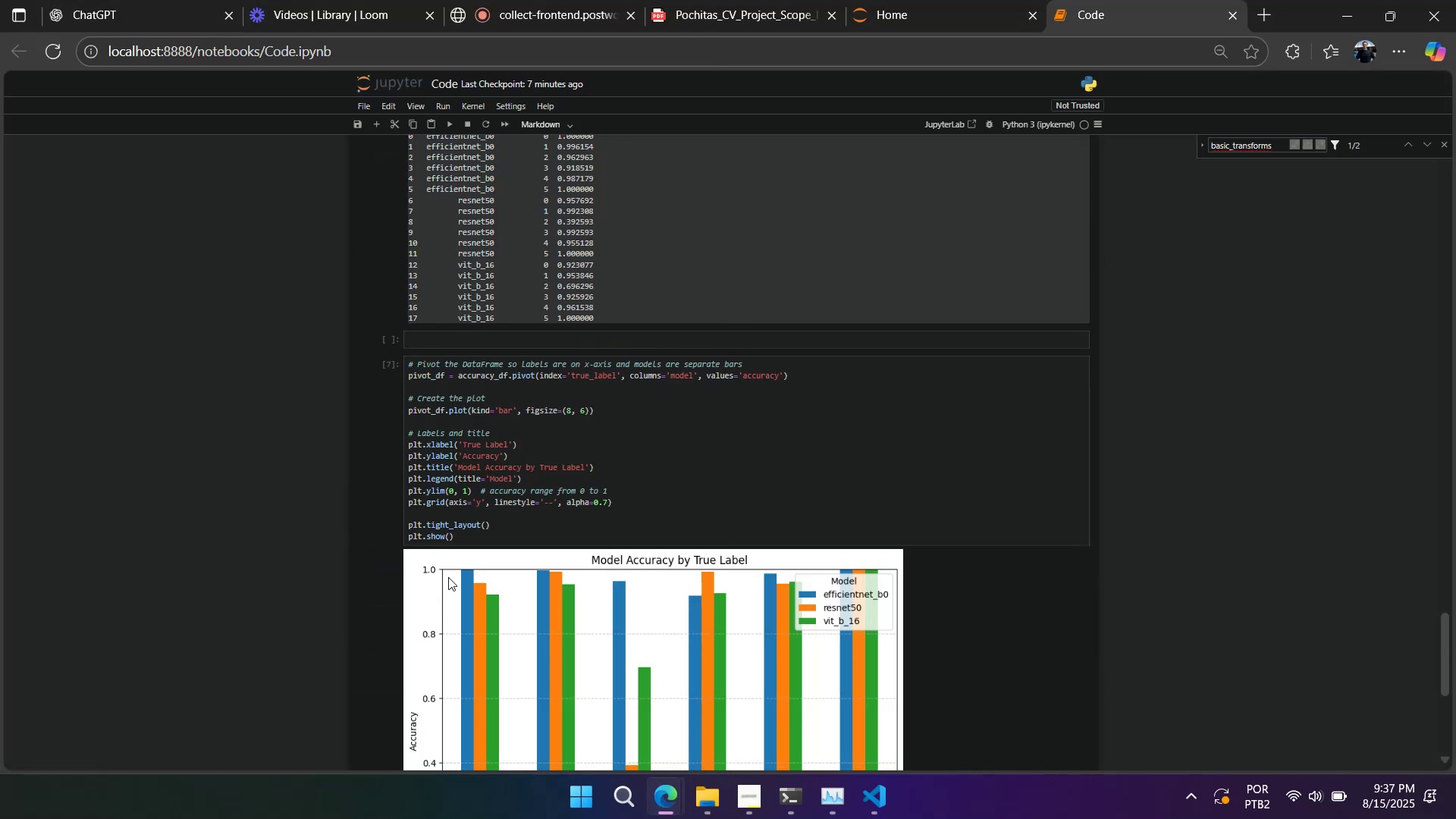 
scroll: coordinate [455, 560], scroll_direction: up, amount: 1.0
 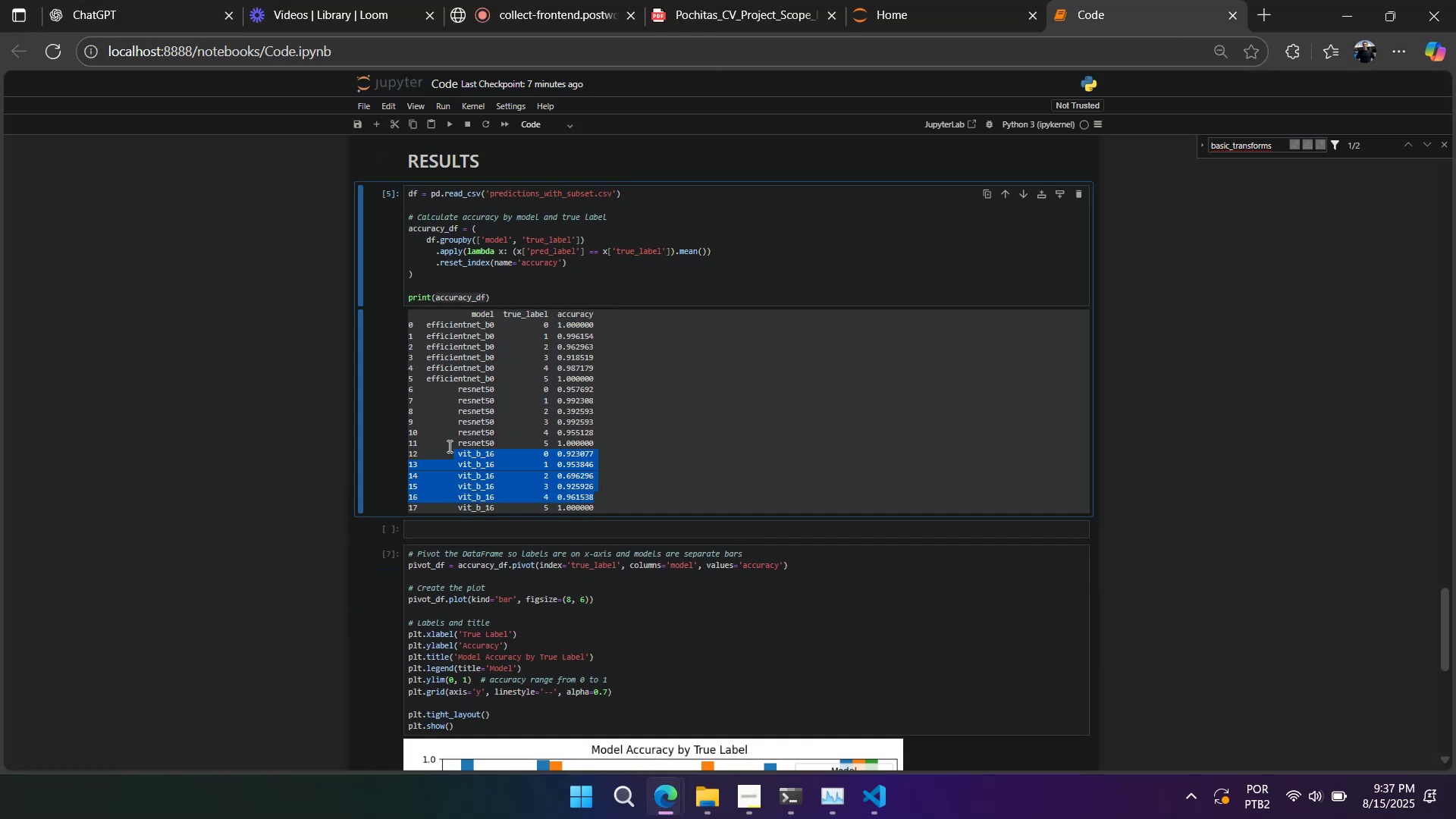 
left_click([607, 500])
 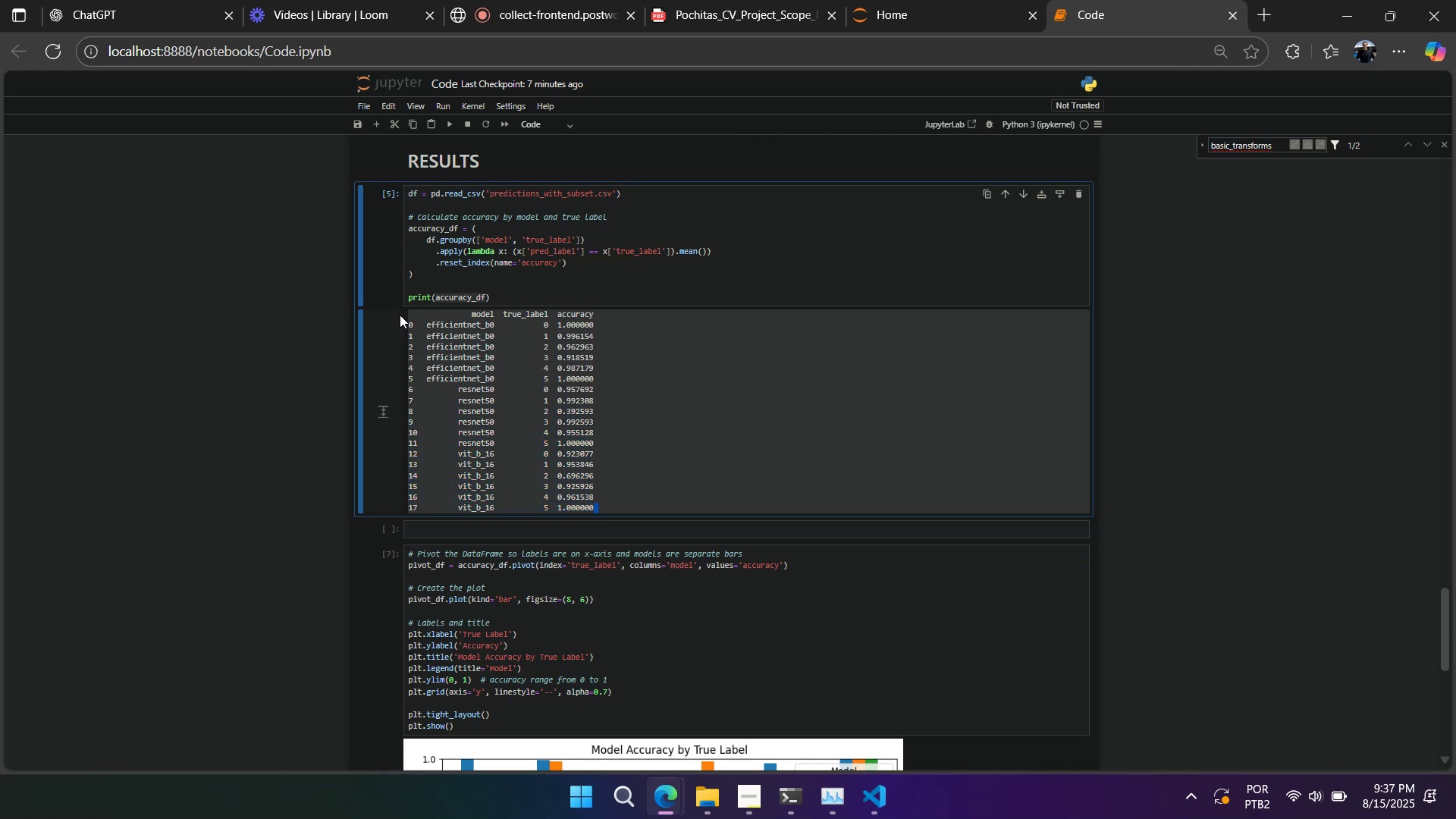 
key(Control+C)
 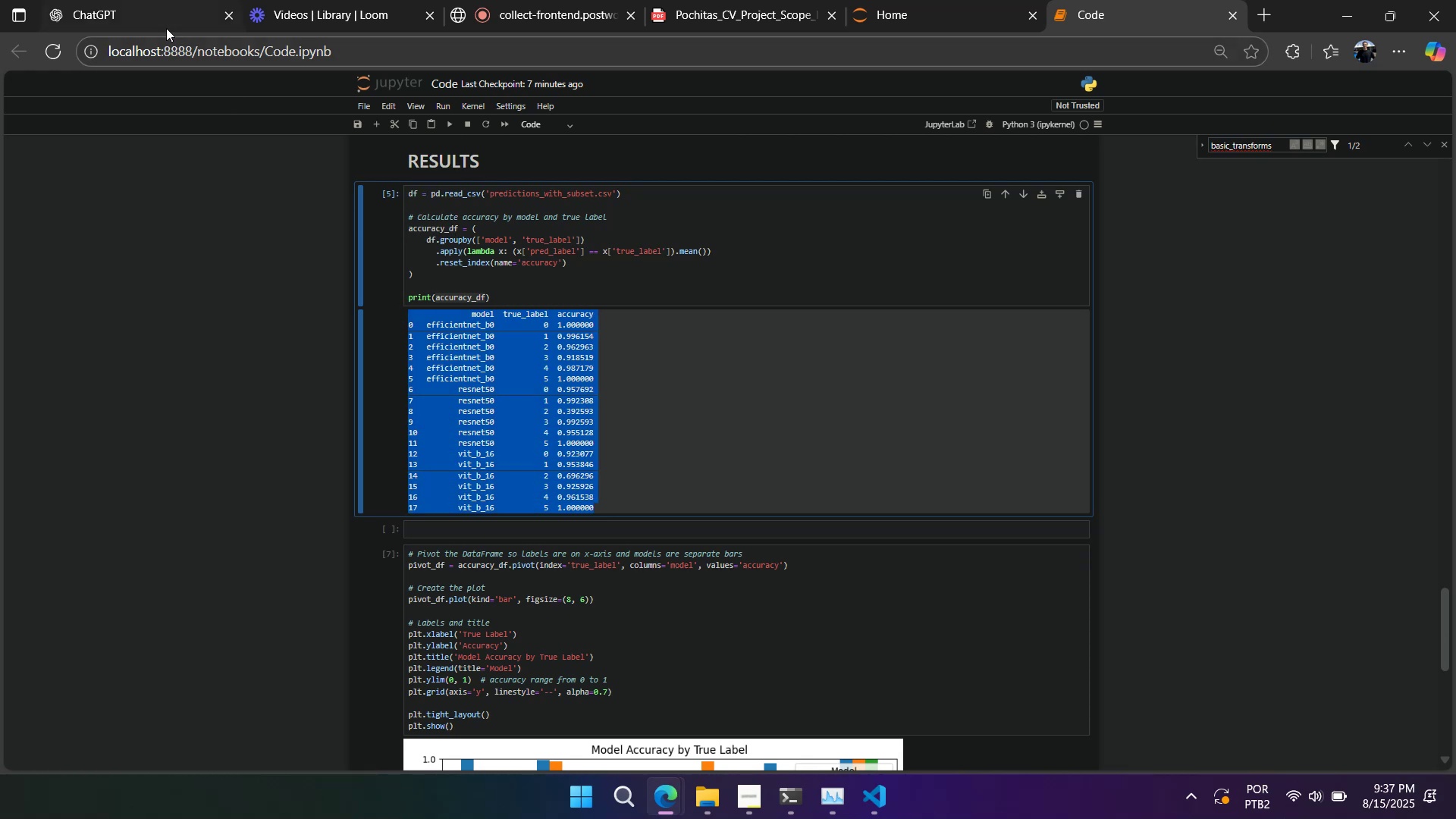 
left_click([166, 27])
 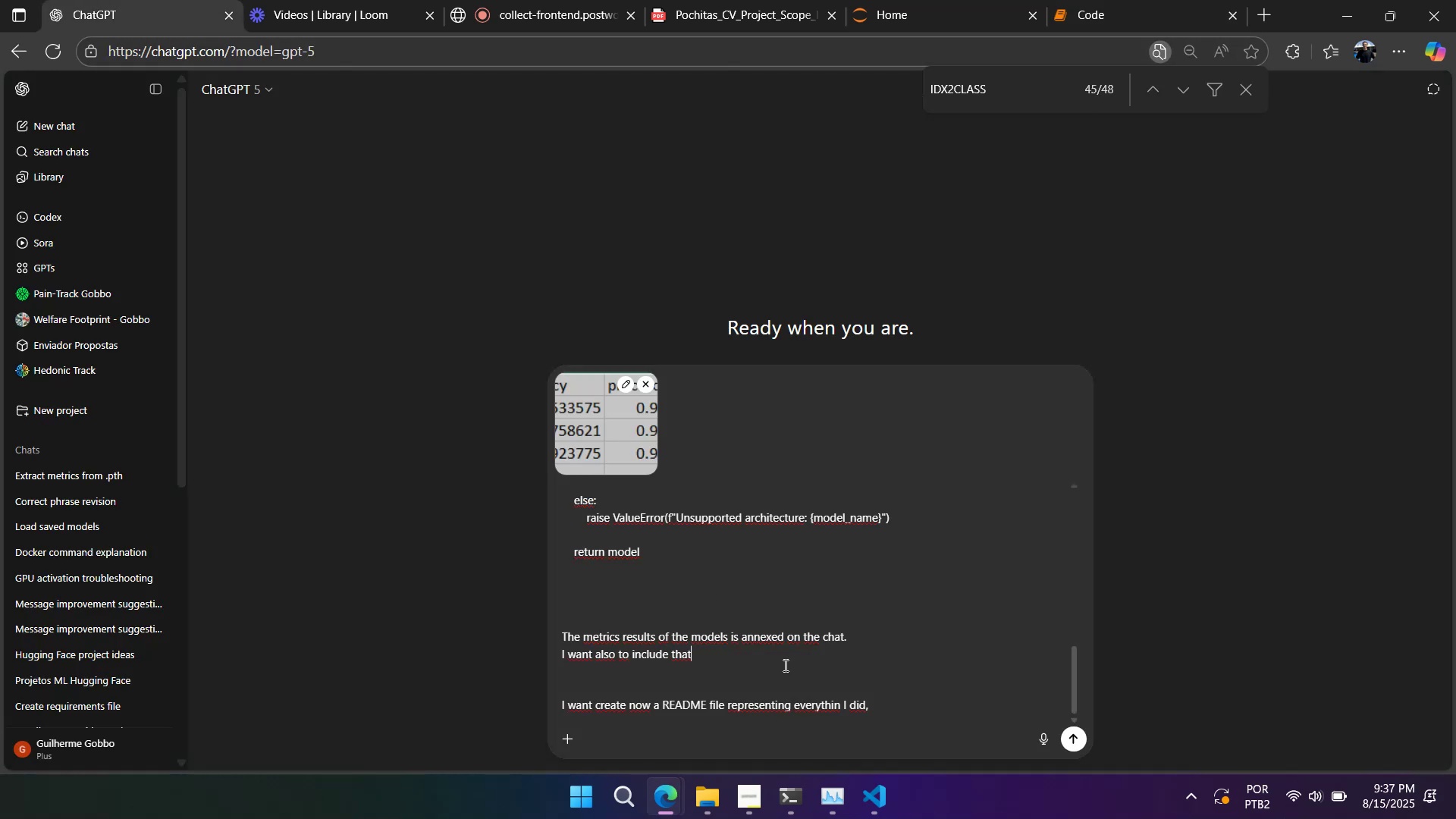 
double_click([780, 657])
 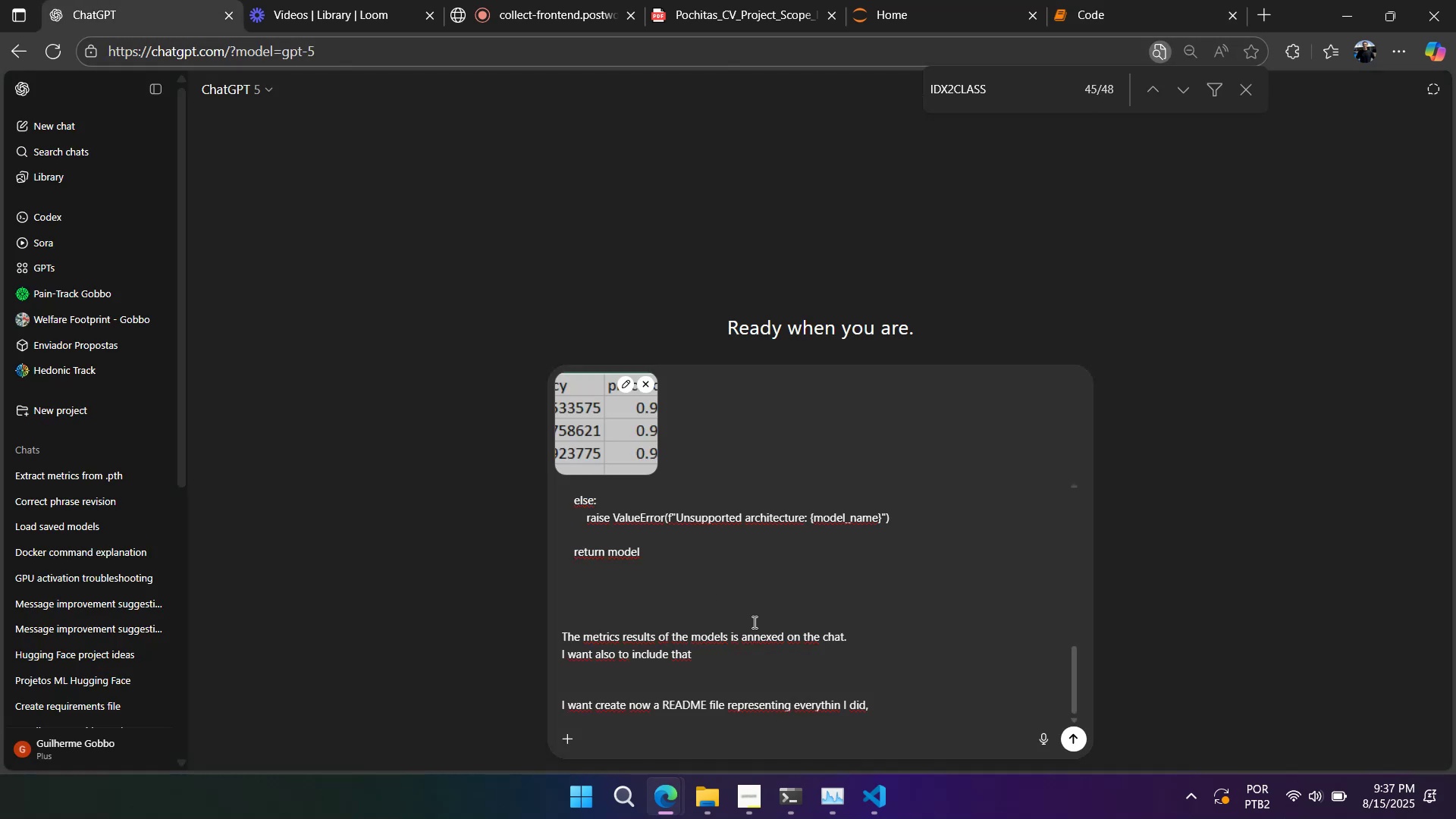 
key(Backspace)
key(Backspace)
type(ese results?)
 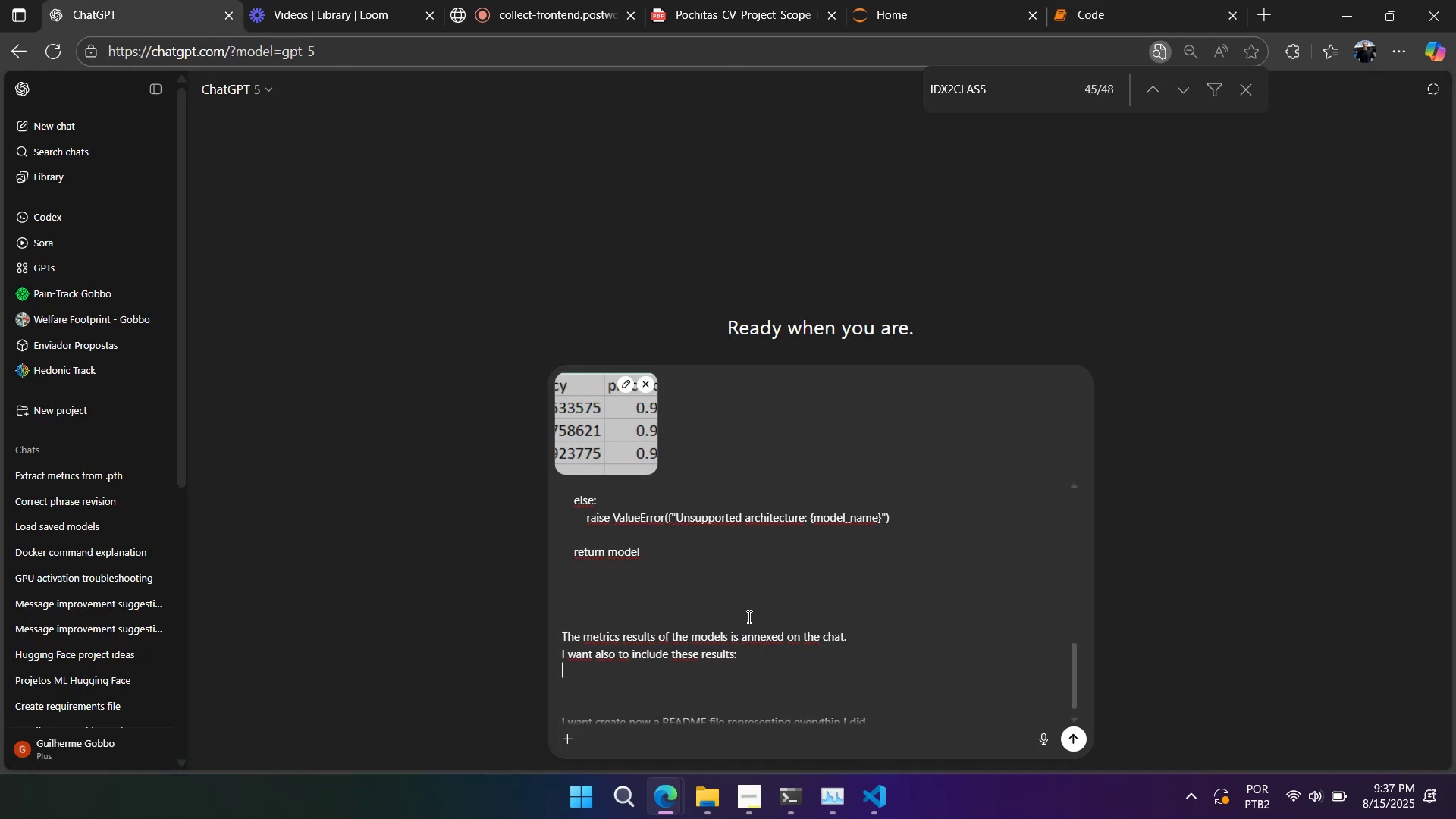 
key(Shift+Enter)
 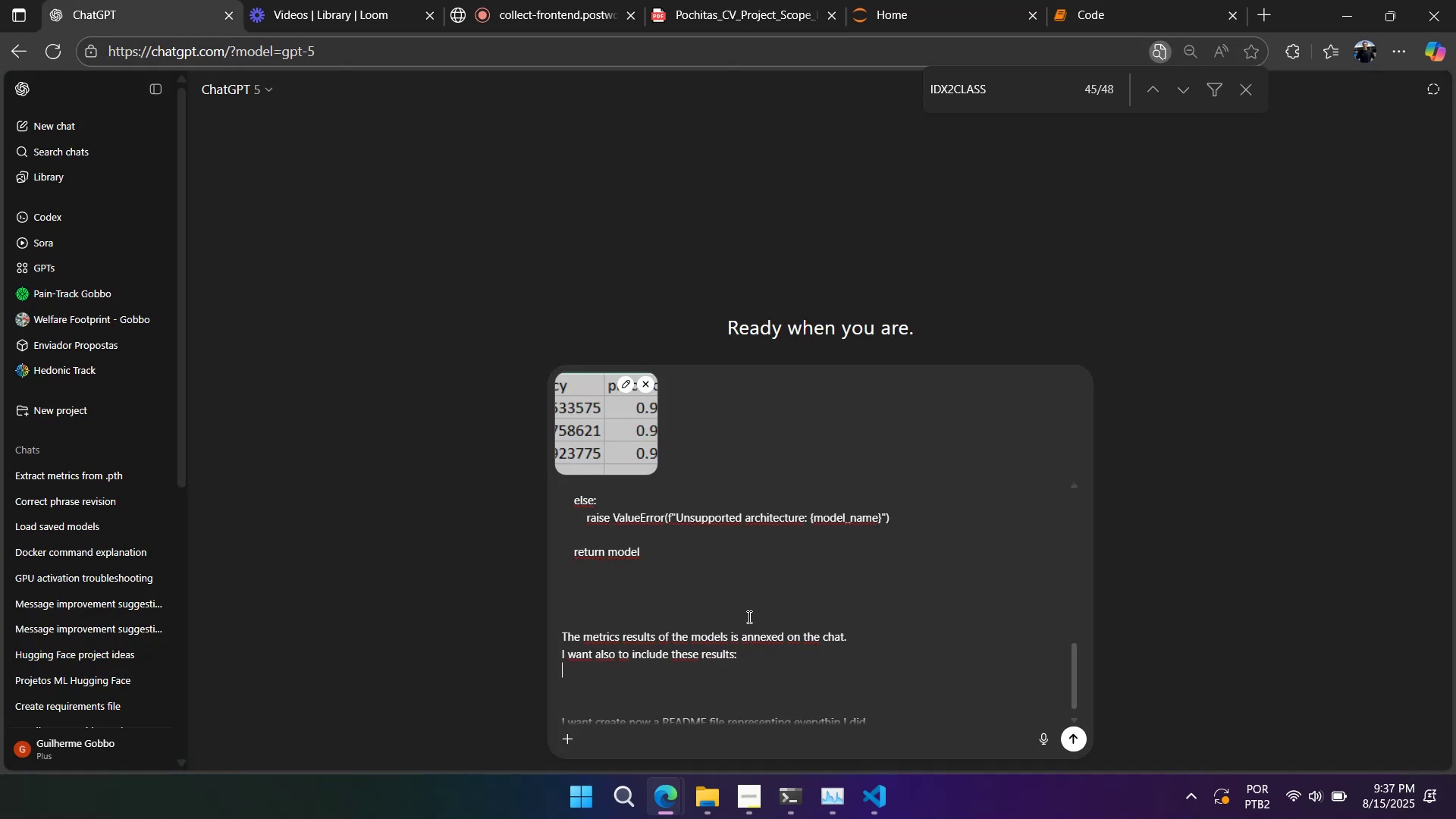 
key(Control+ControlLeft)
 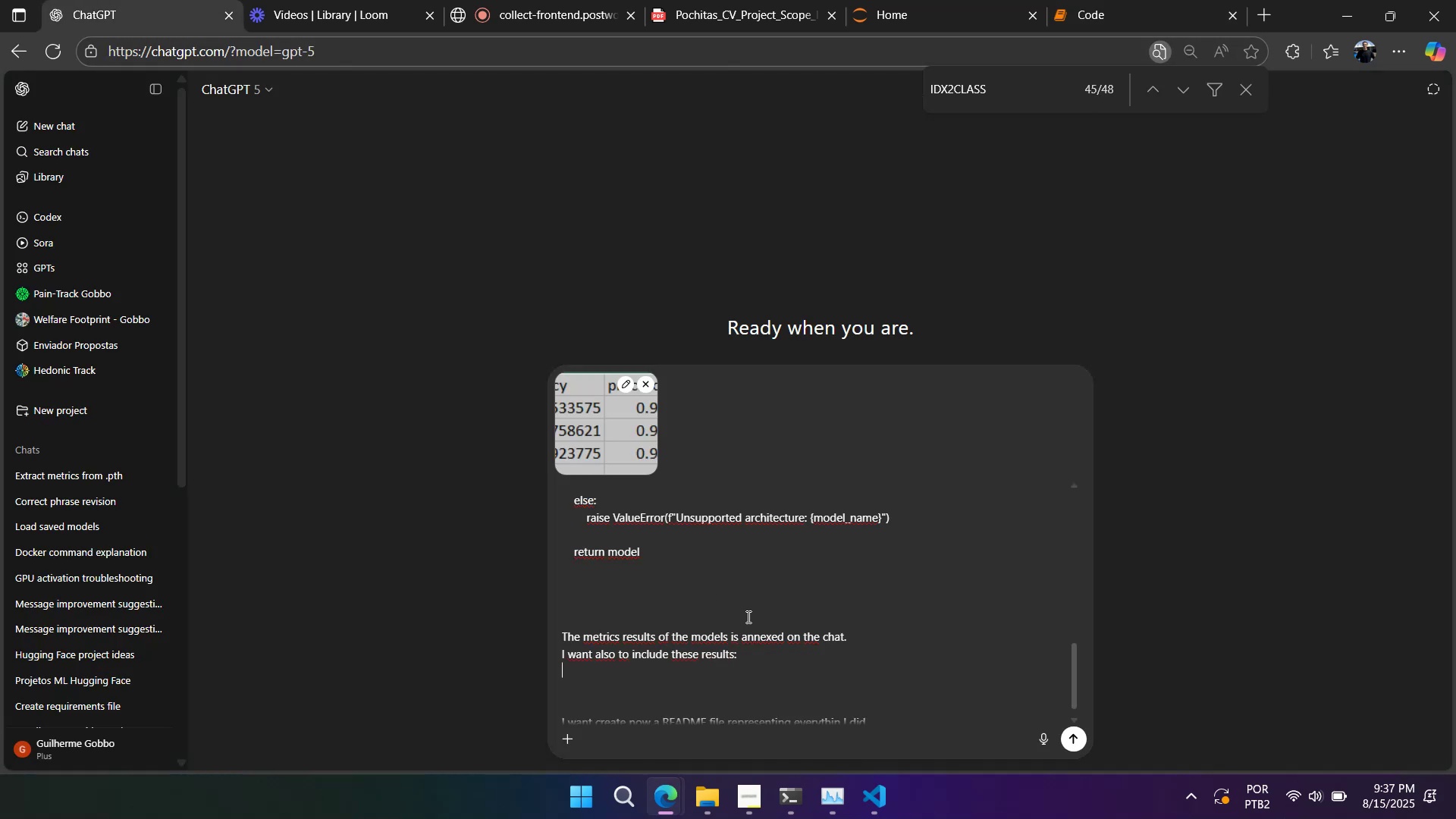 
key(Control+V)
 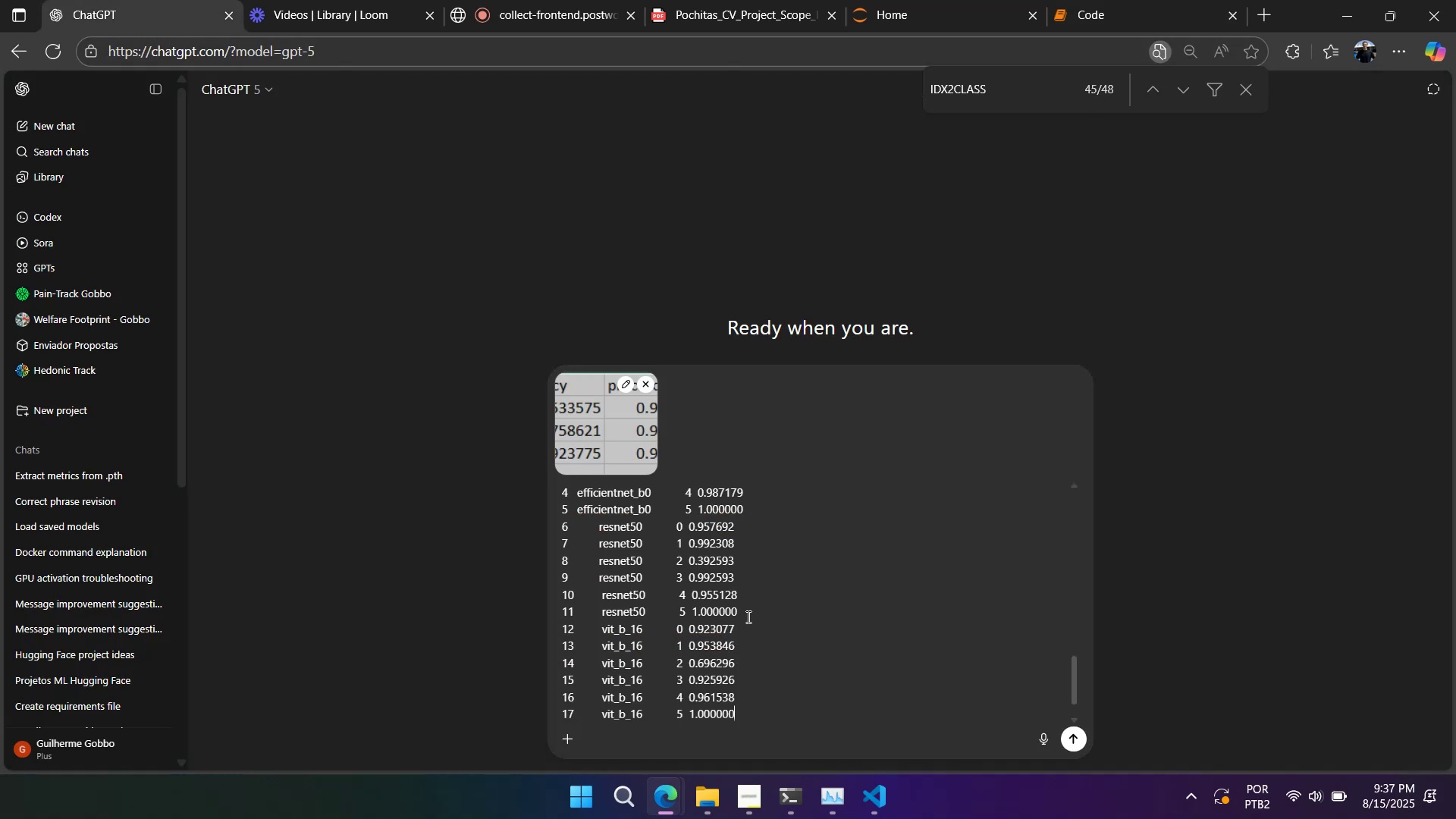 
key(Shift+Enter)
 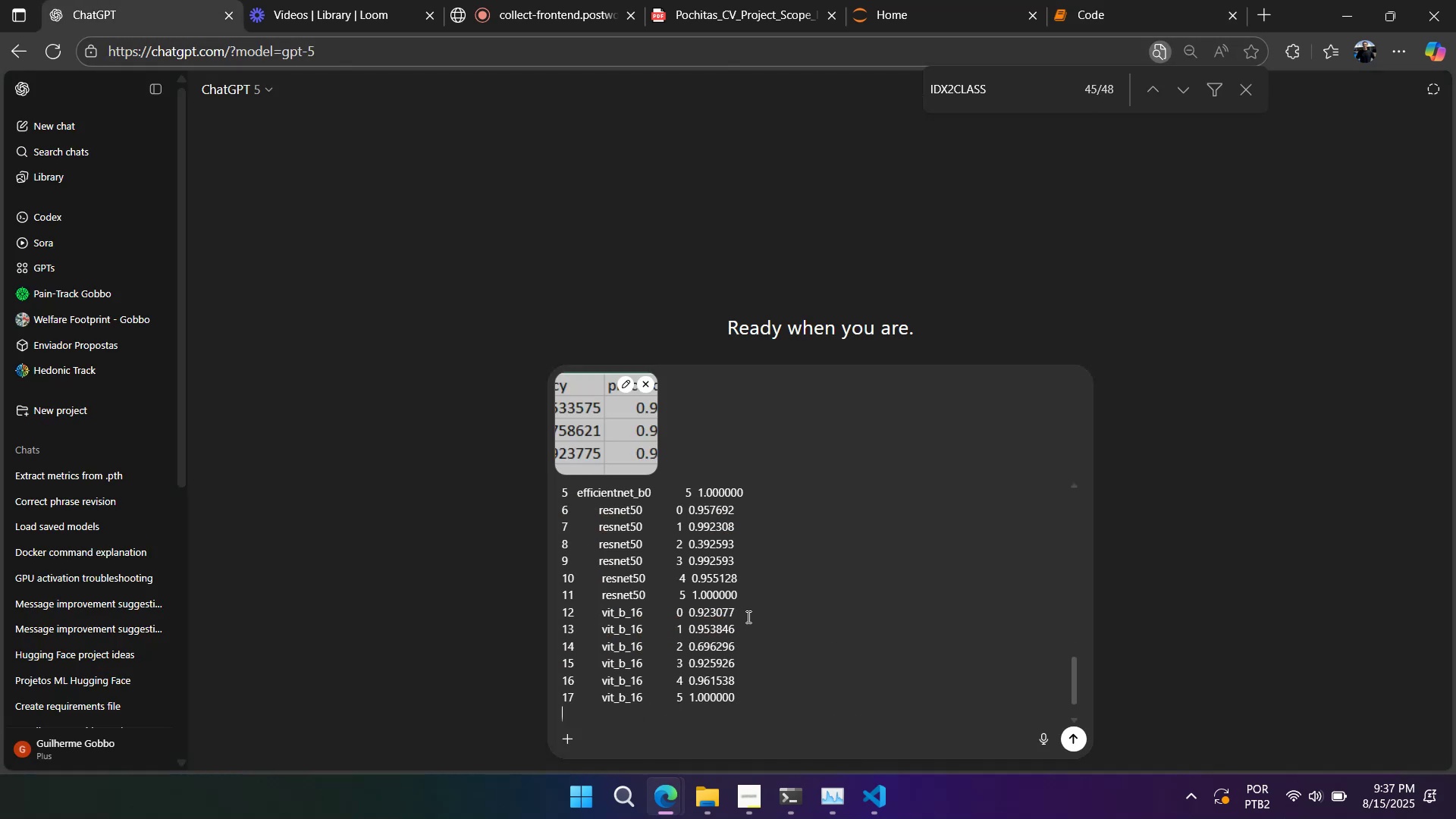 
key(Shift+Enter)
 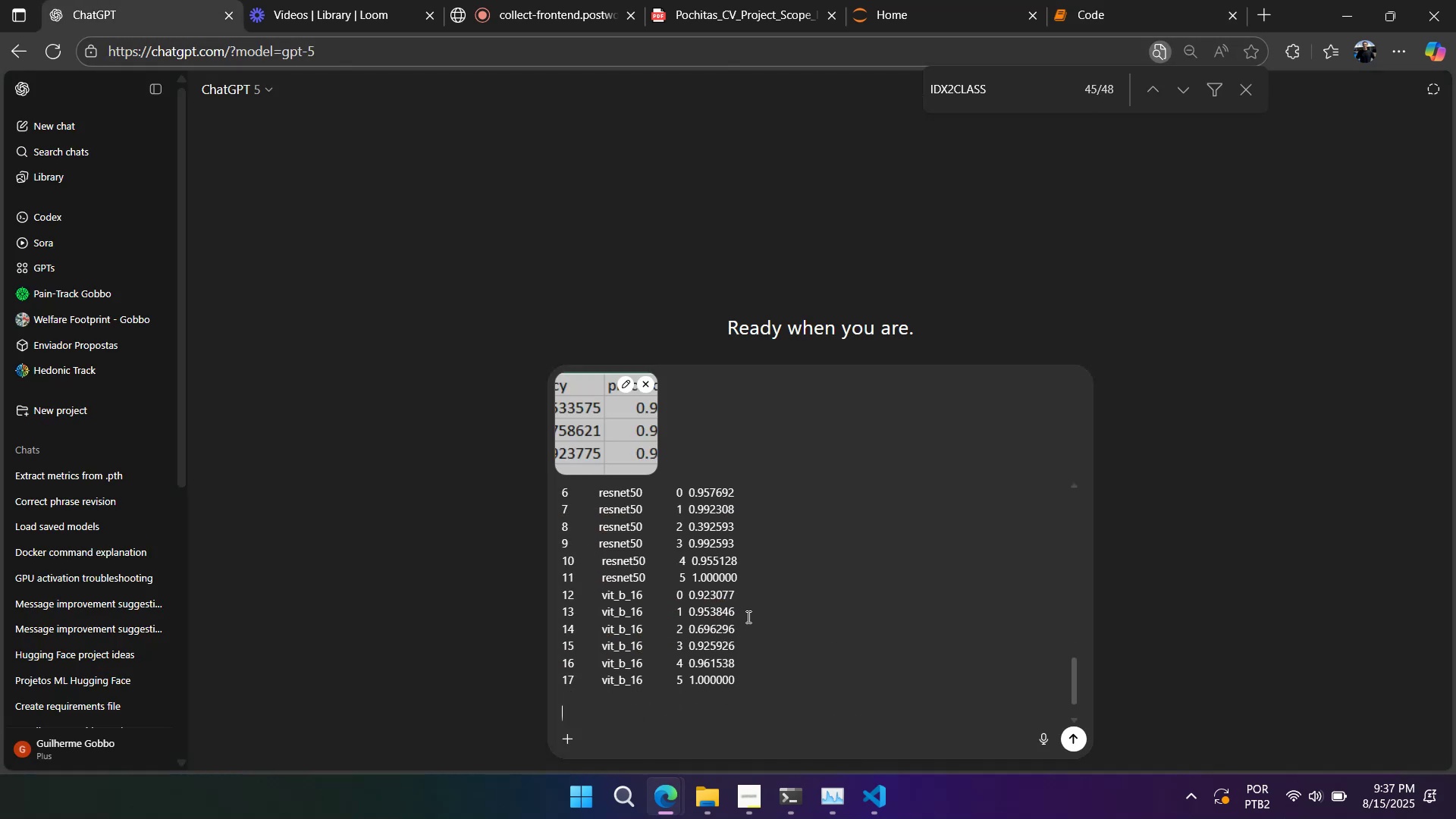 
key(Shift+Enter)
 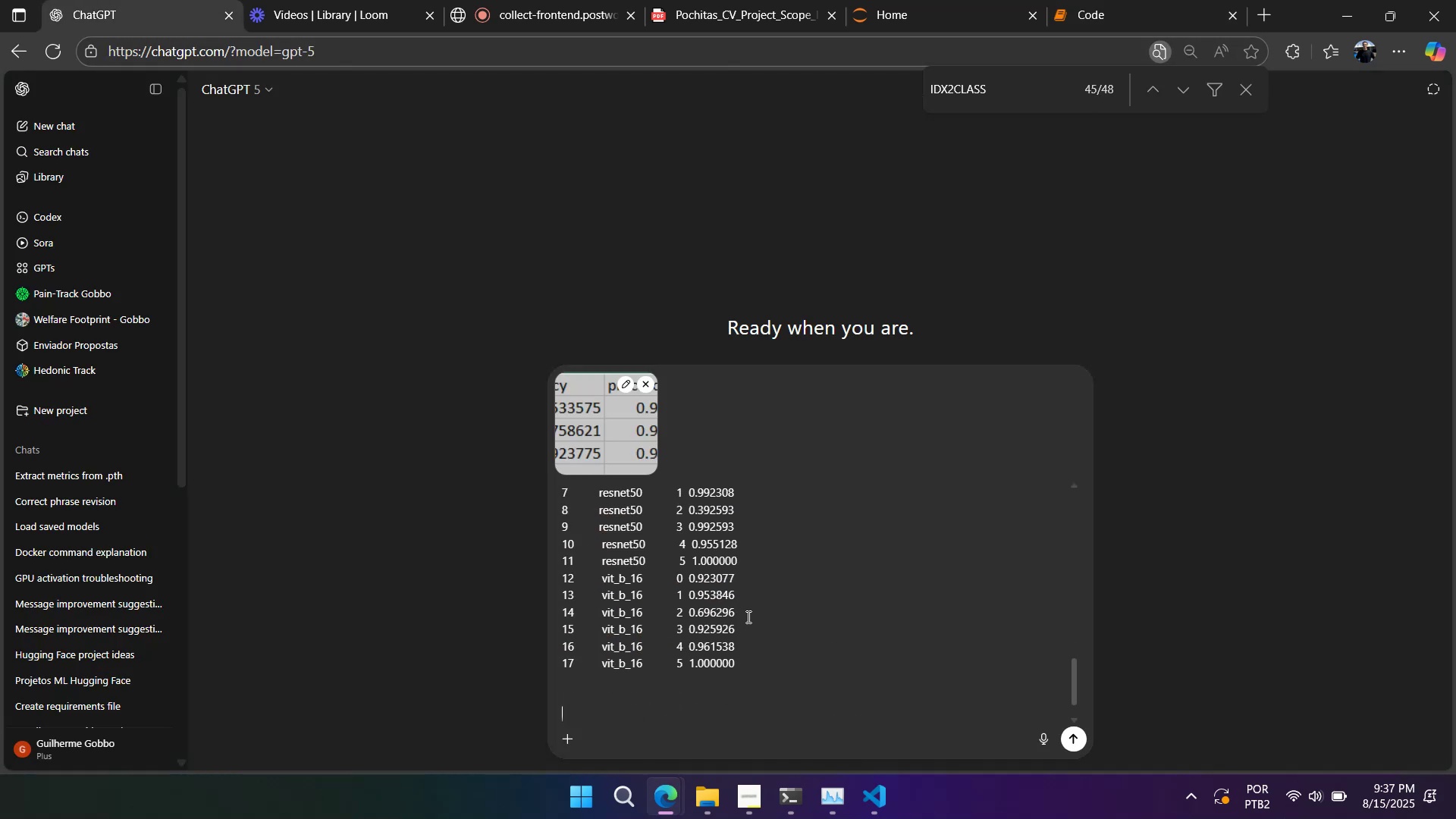 
key(Shift+Enter)
 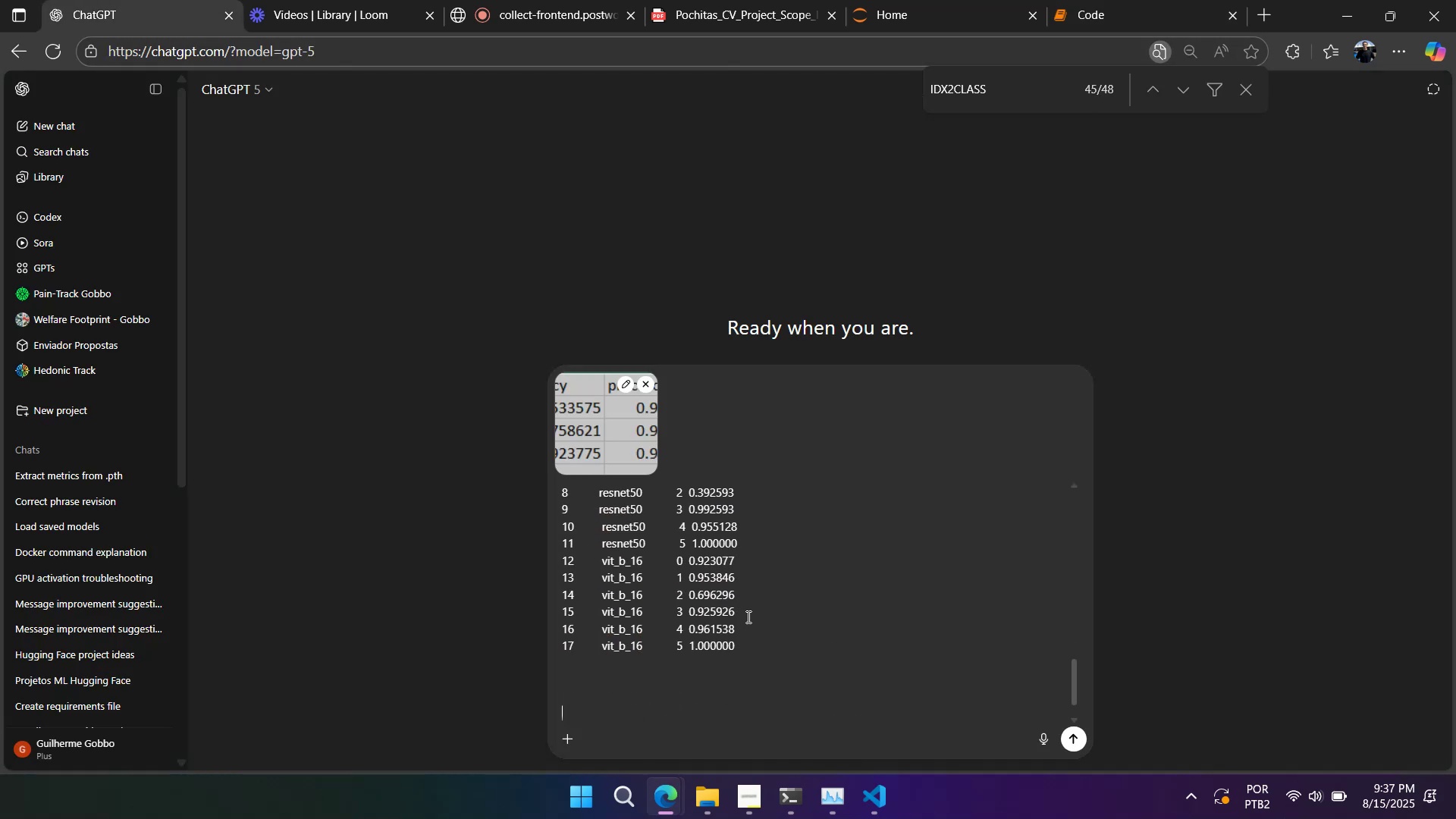 
key(Shift+Enter)
 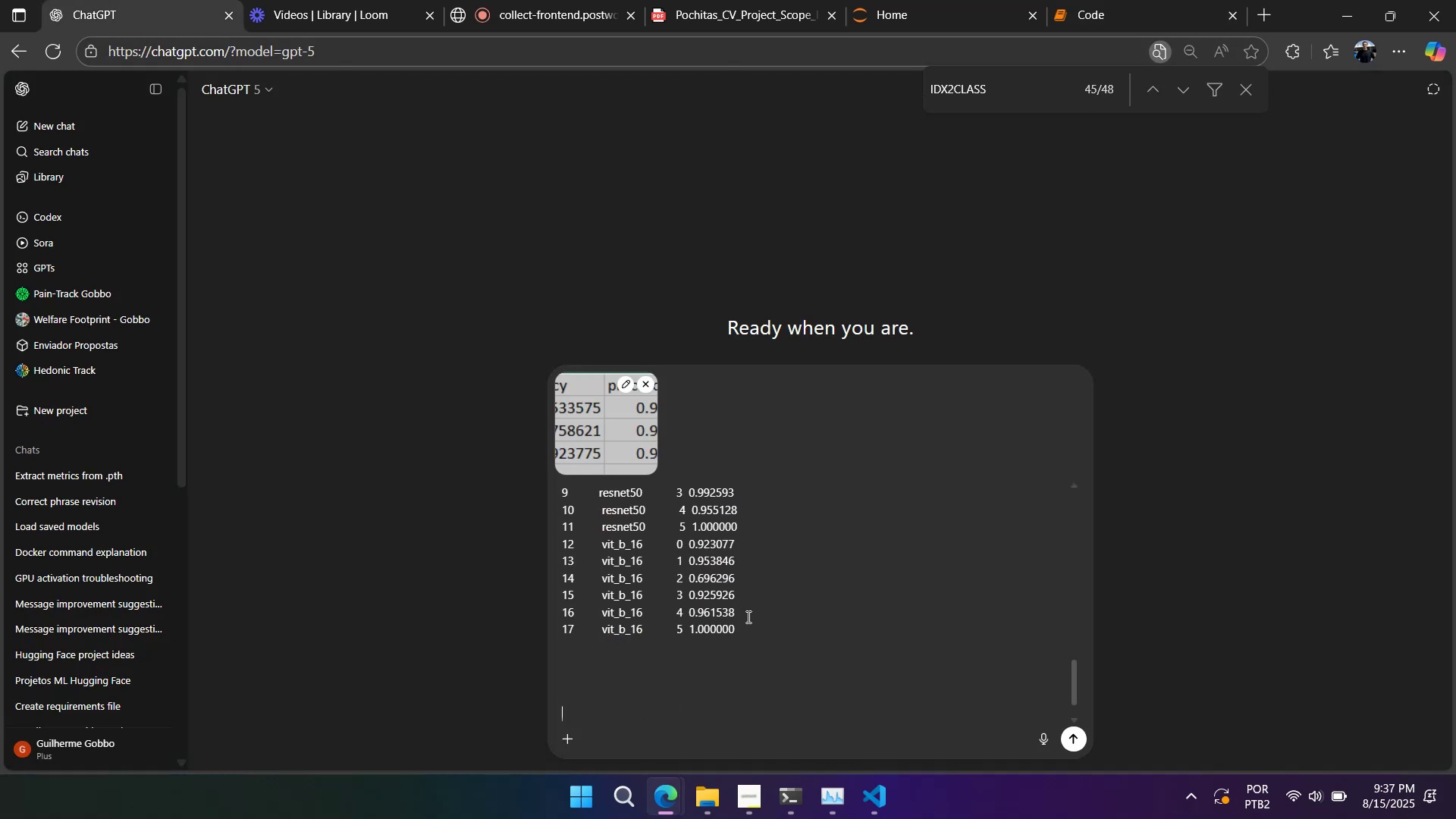 
key(Shift+Enter)
 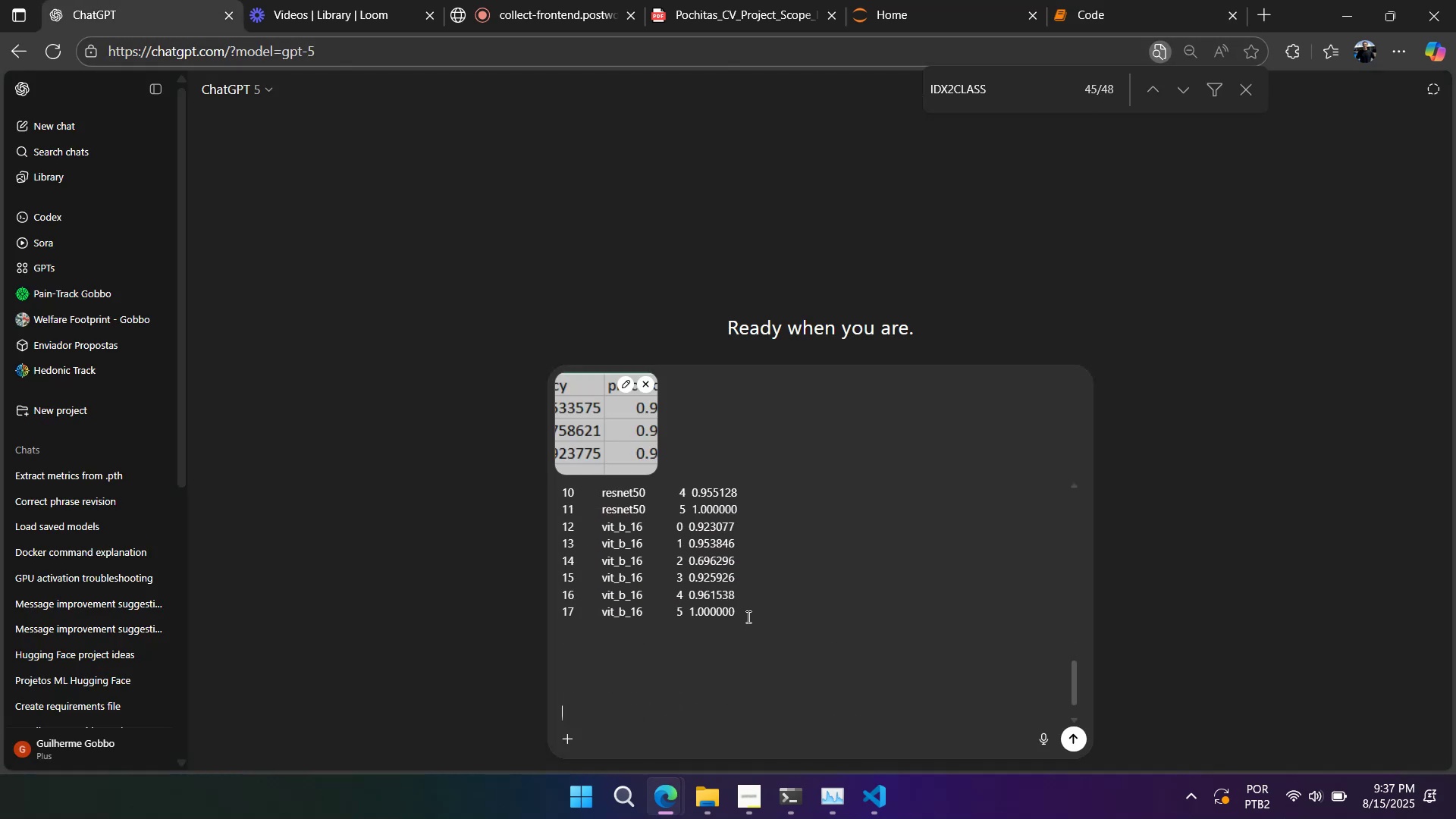 
type(Also please explain every technique ive used.)
 